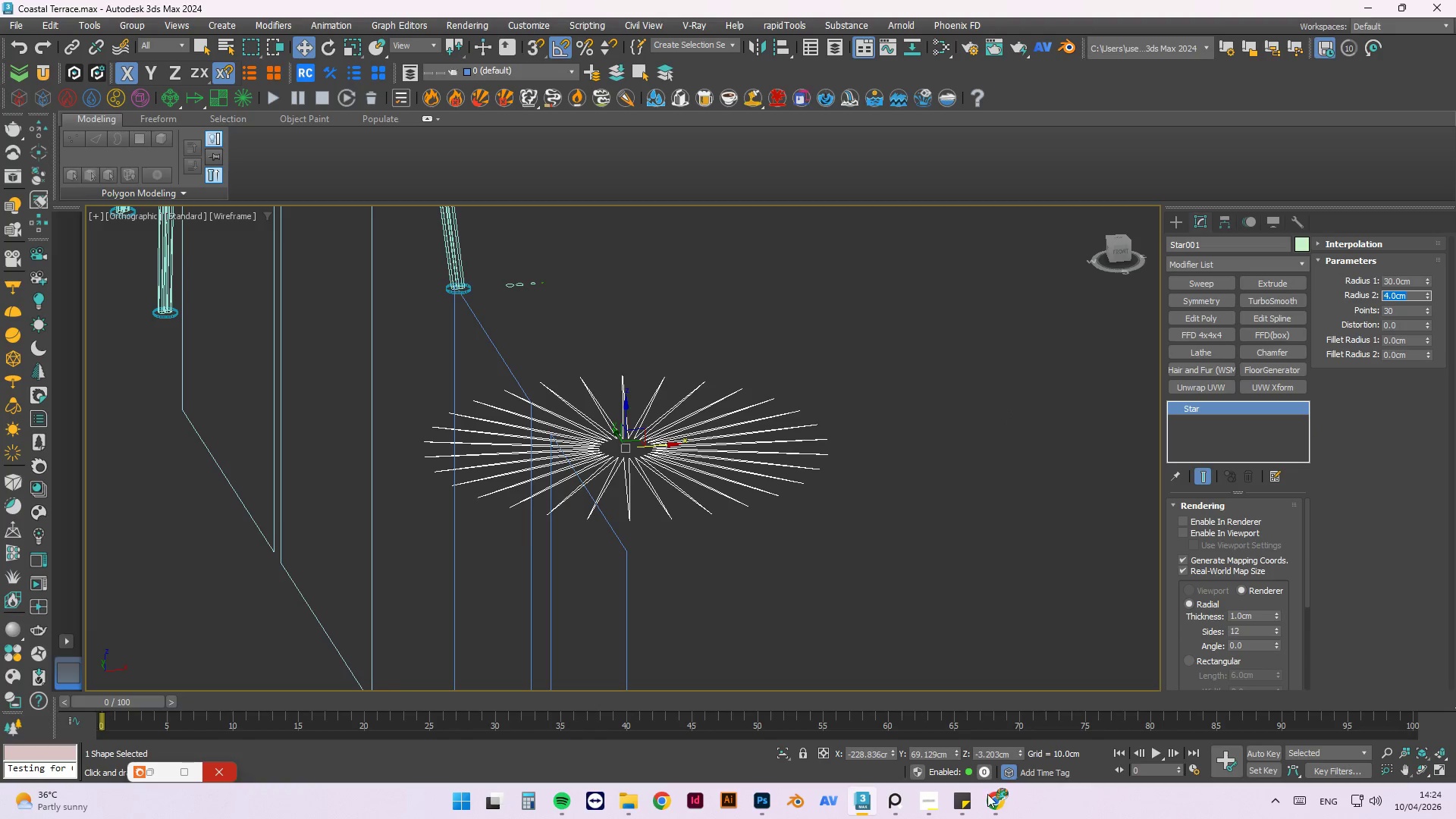 
scroll: coordinate [938, 657], scroll_direction: down, amount: 4.0
 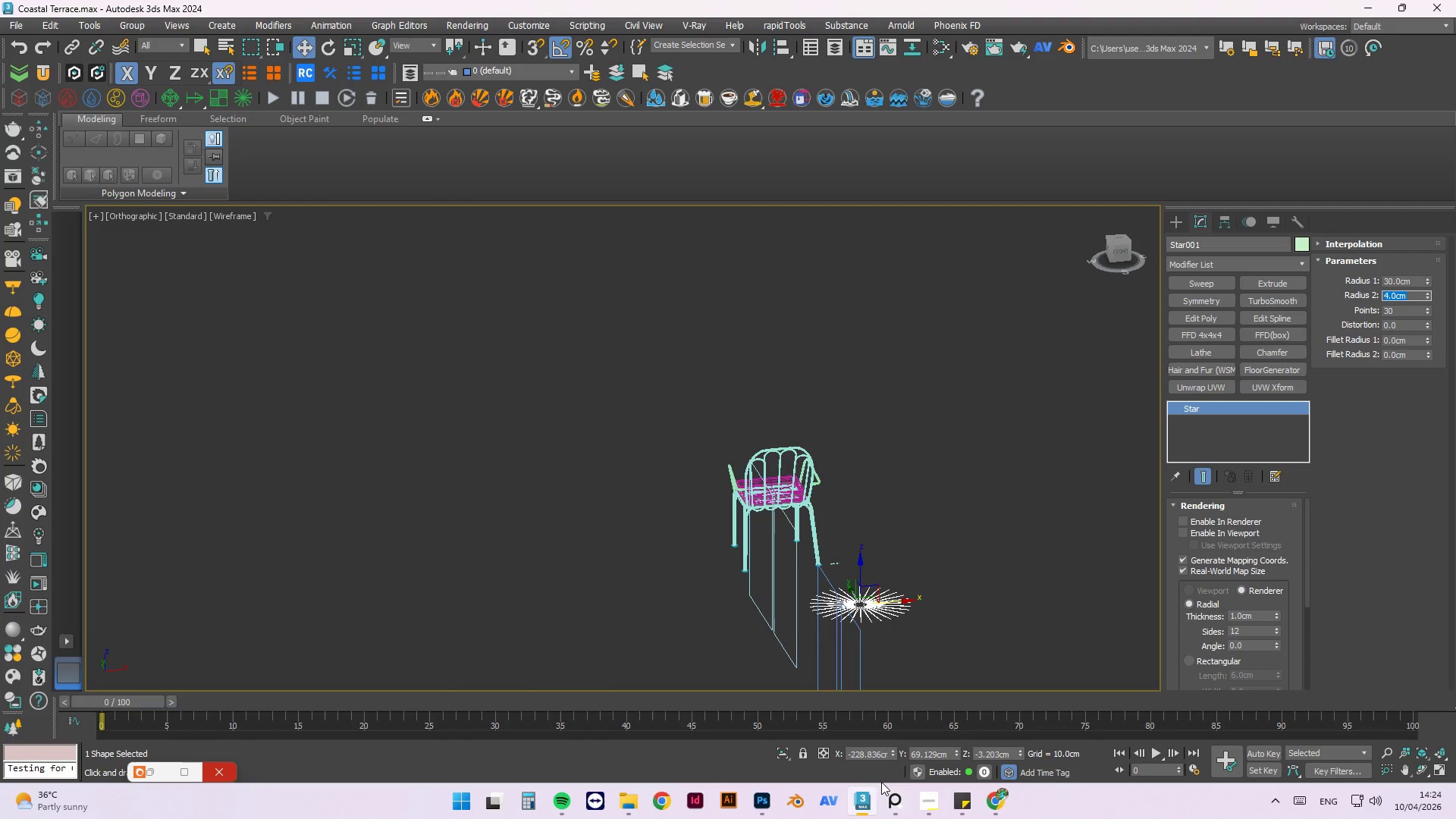 
left_click([898, 804])
 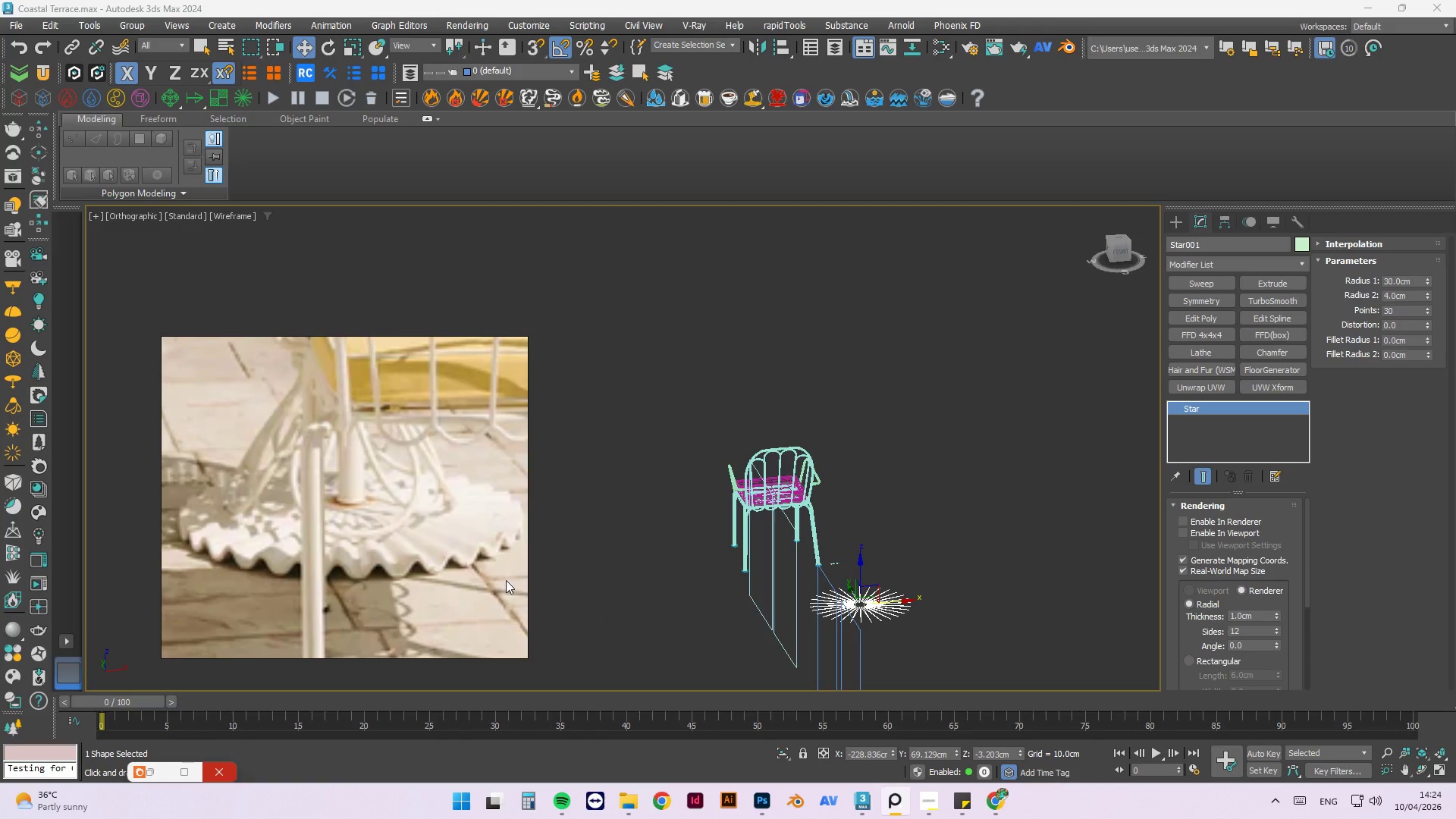 
scroll: coordinate [950, 589], scroll_direction: up, amount: 5.0
 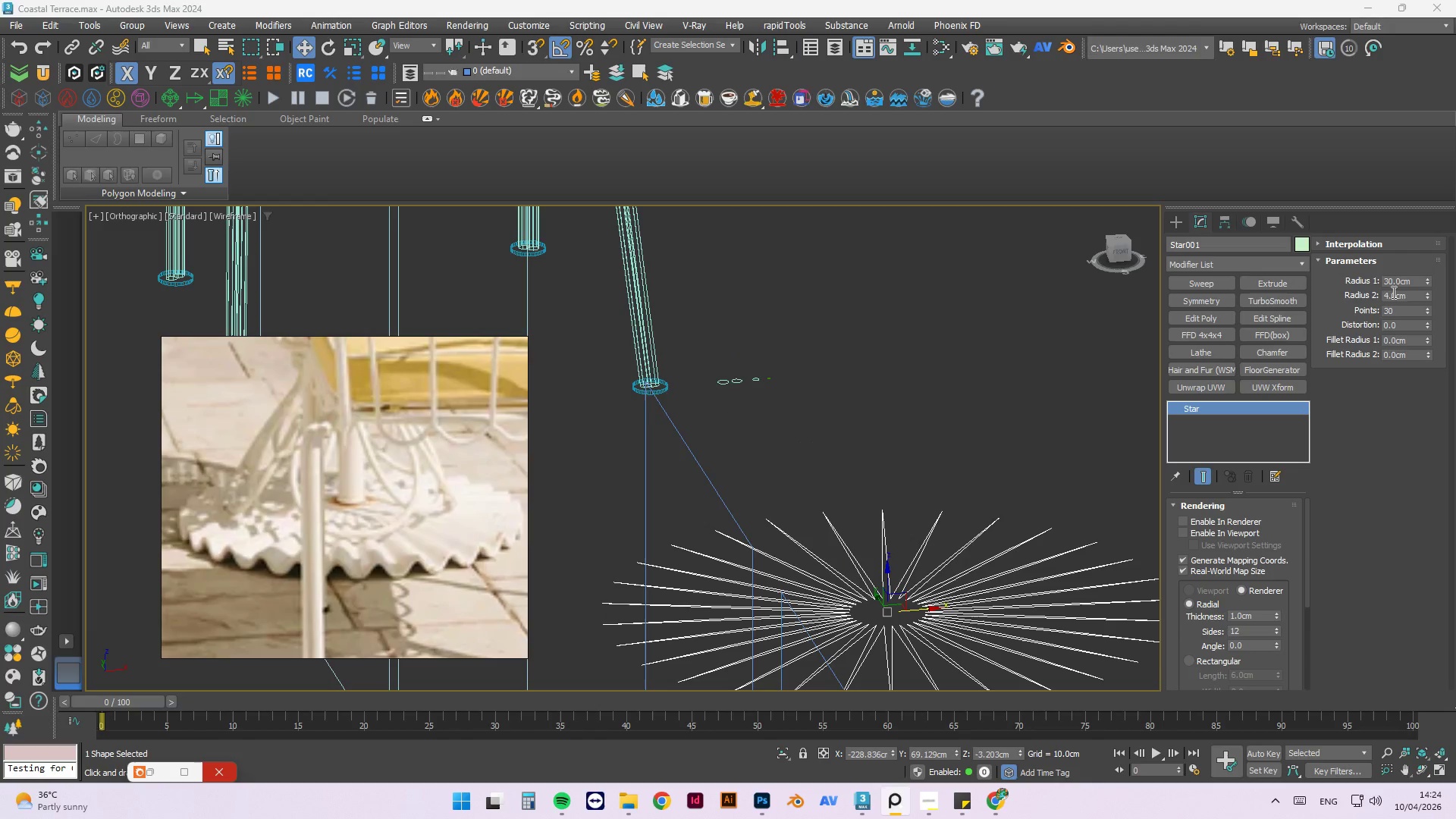 
double_click([1392, 292])
 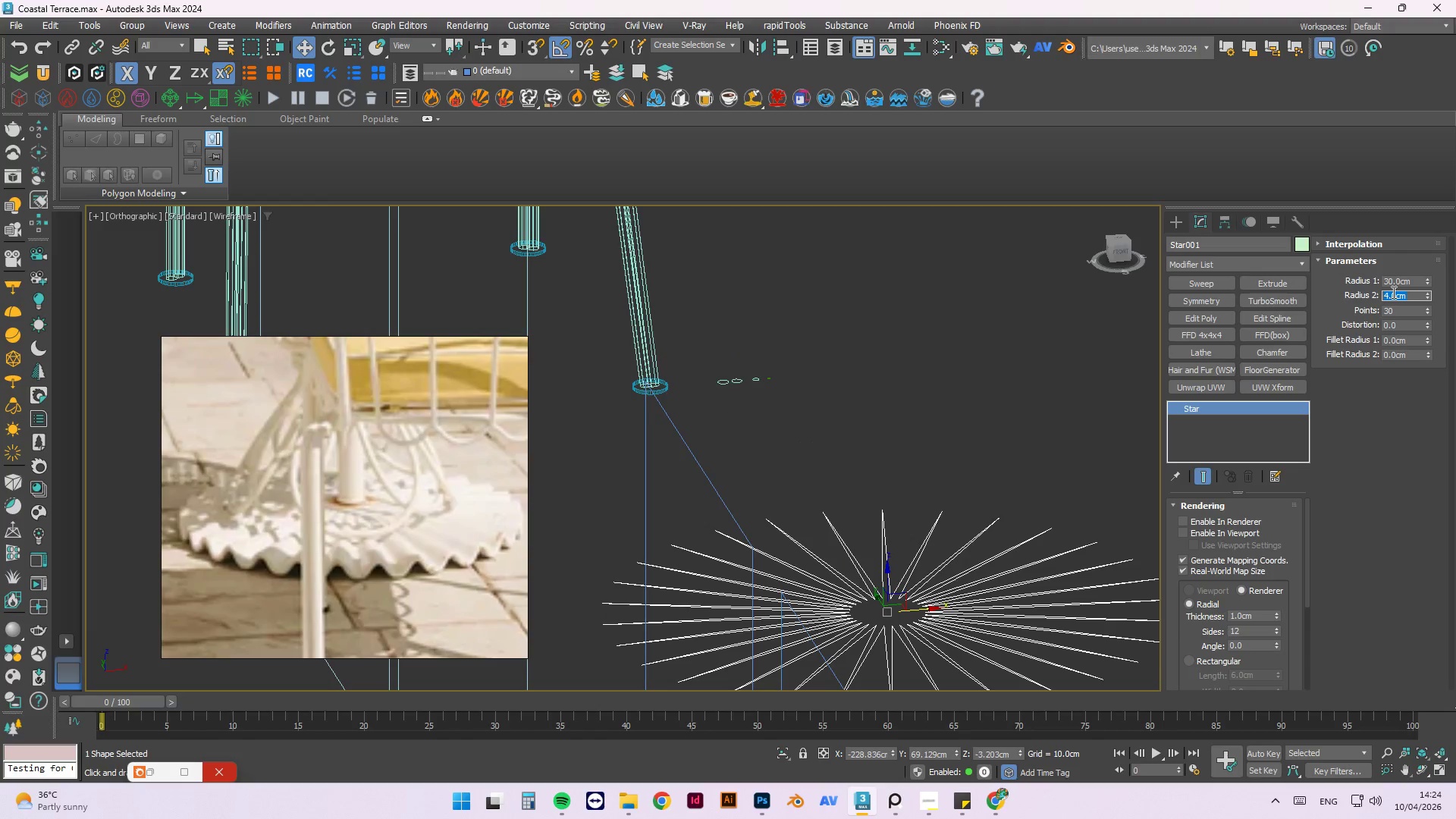 
key(Numpad3)
 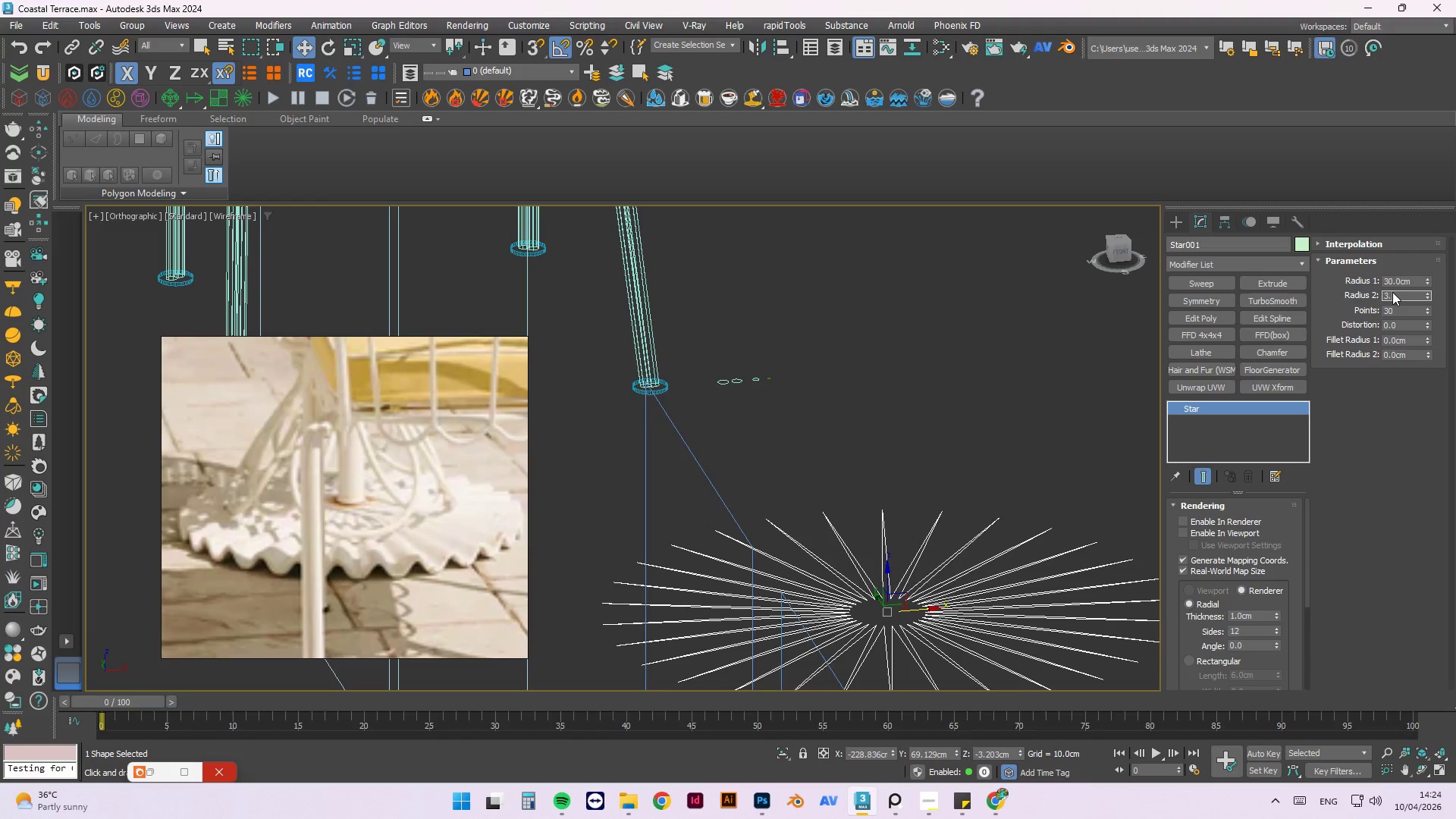 
key(NumpadDecimal)
 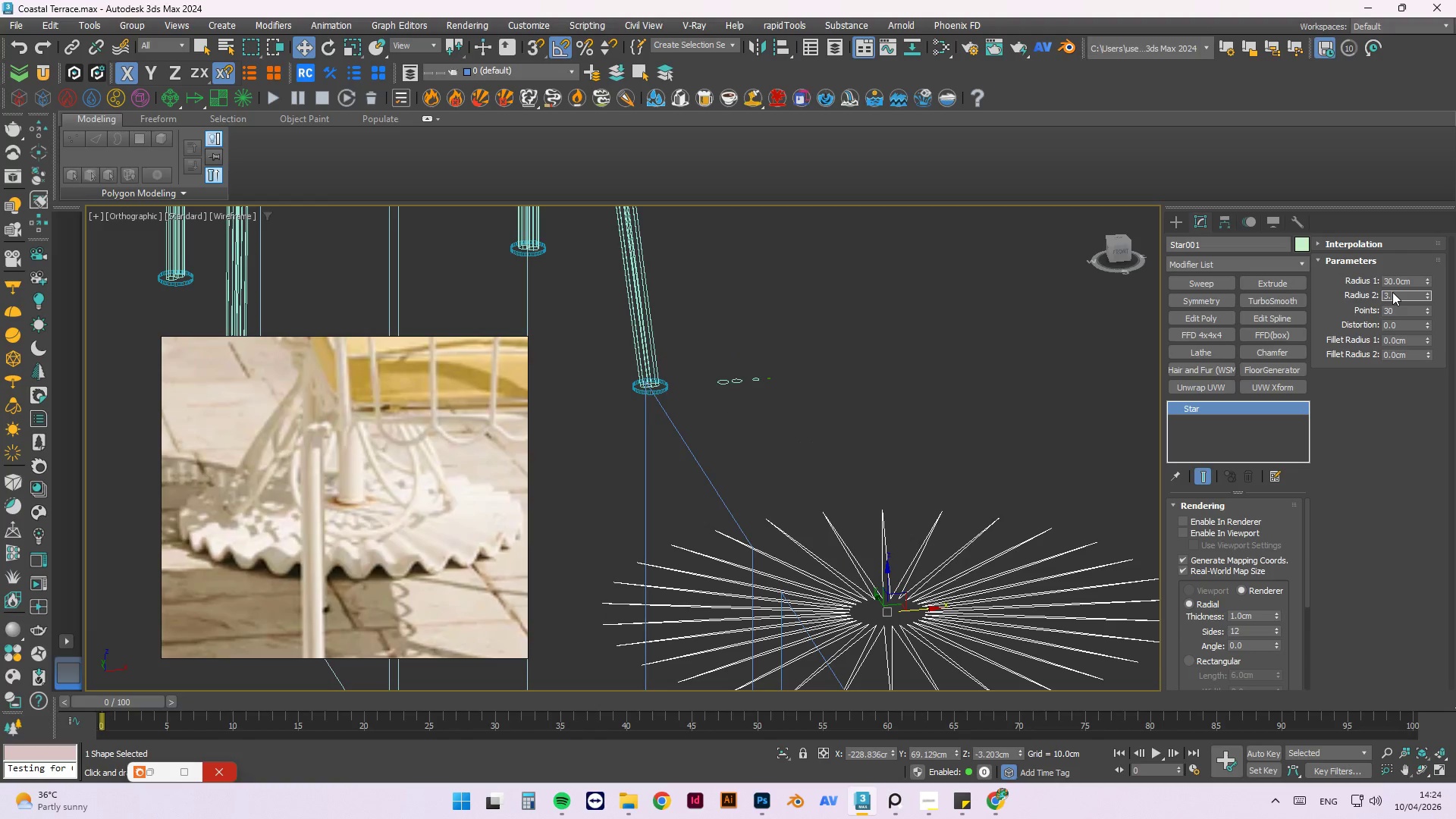 
key(Numpad5)
 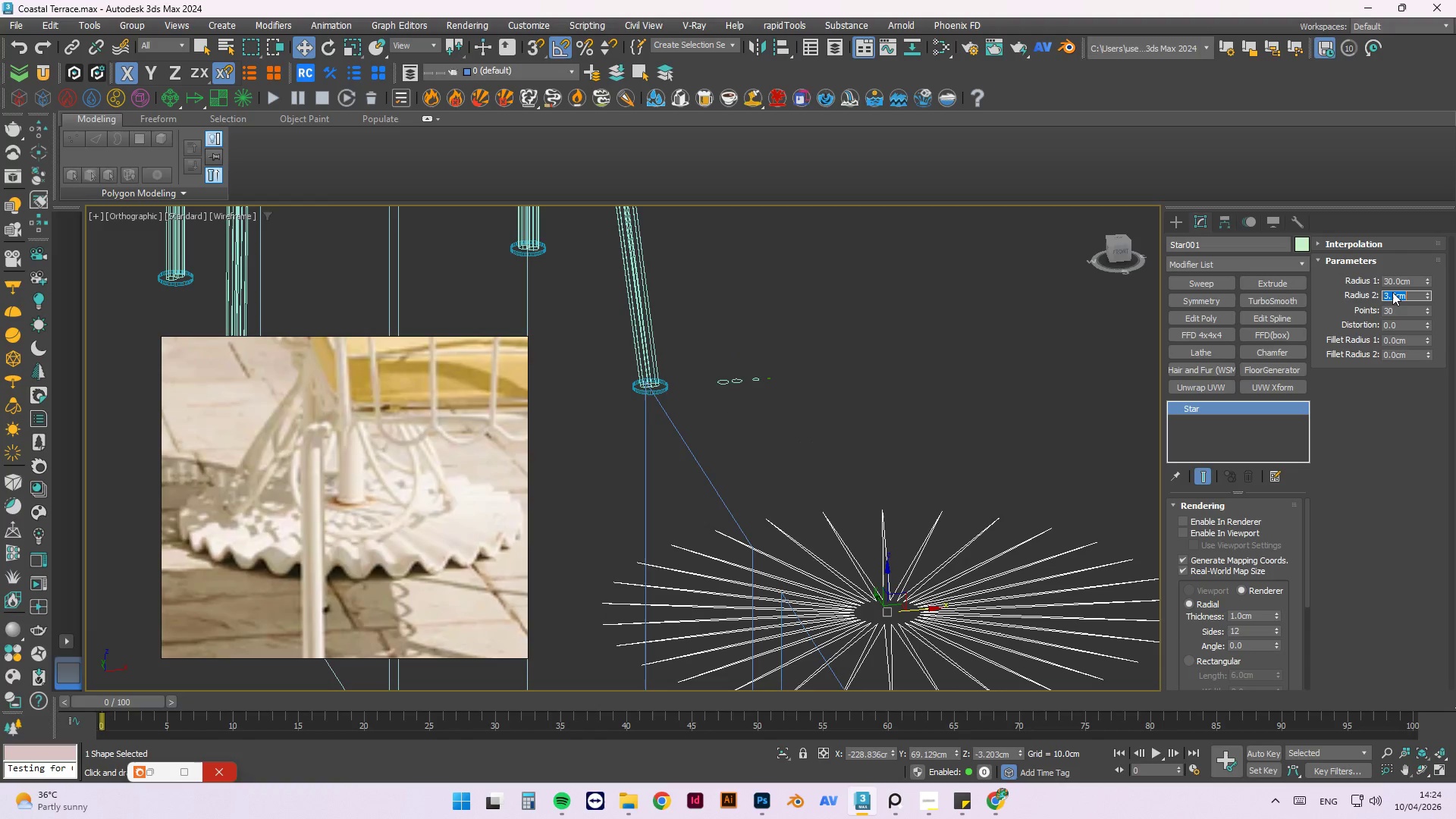 
key(NumpadEnter)
 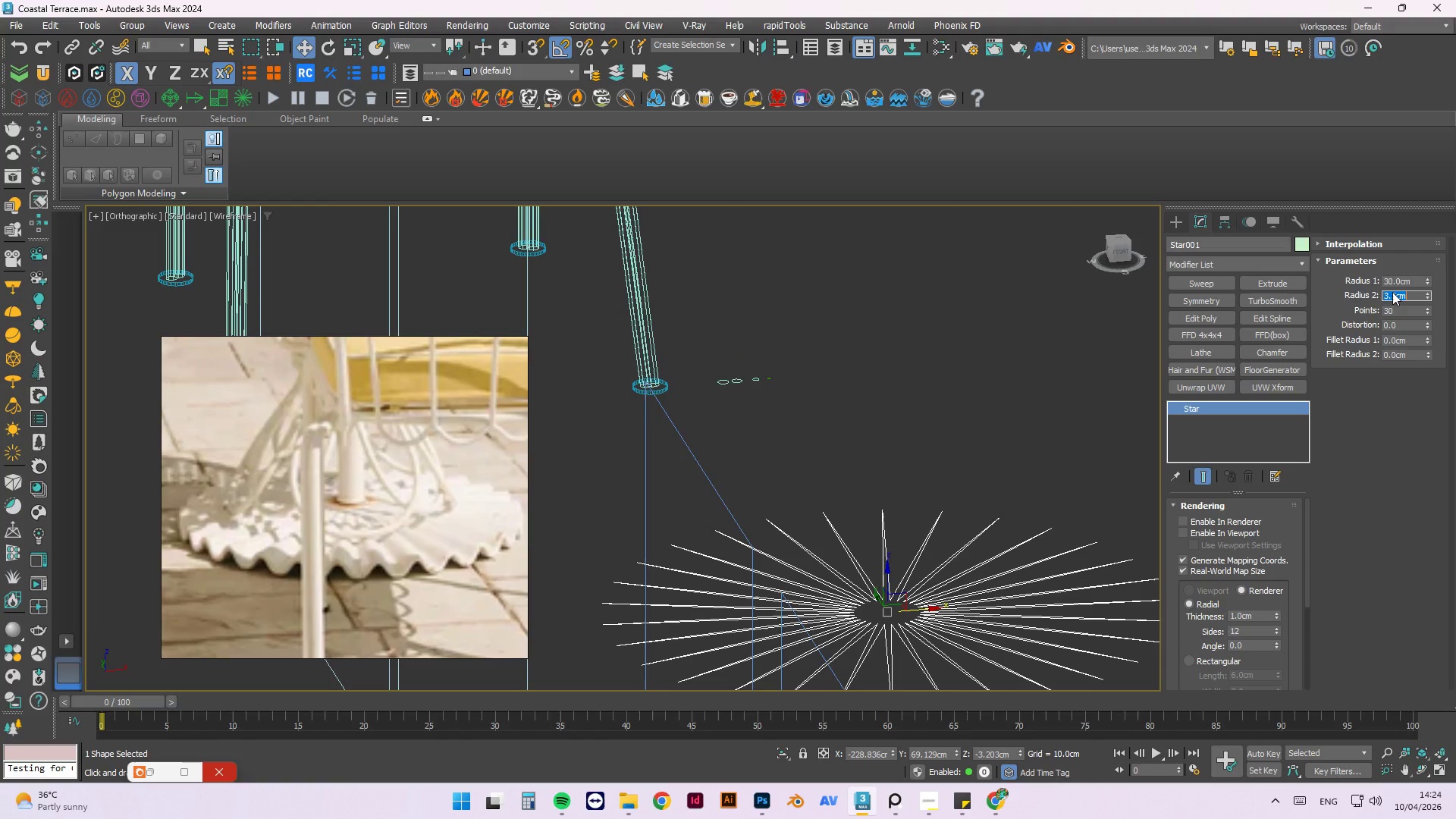 
key(Numpad2)
 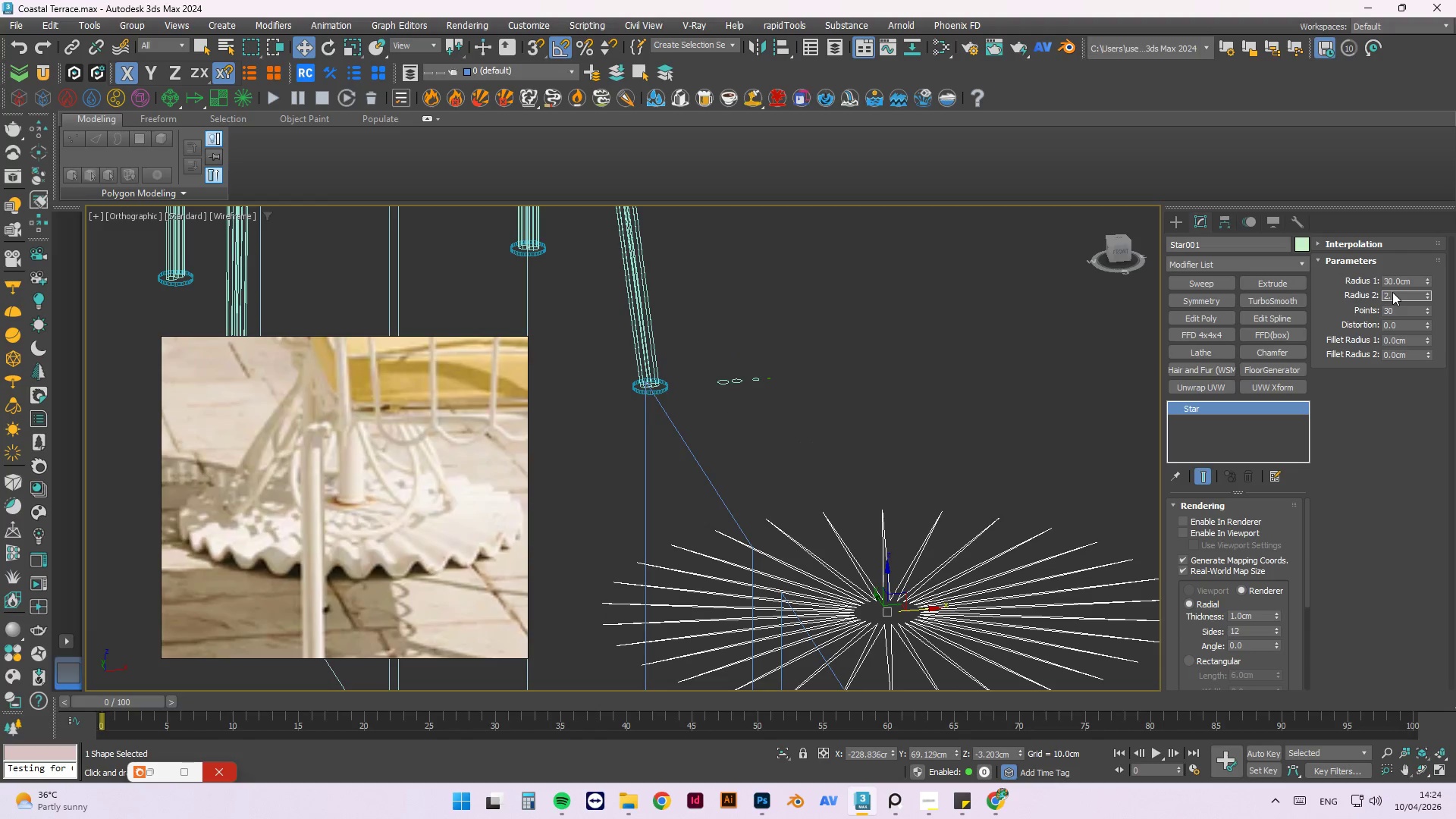 
key(NumpadDecimal)
 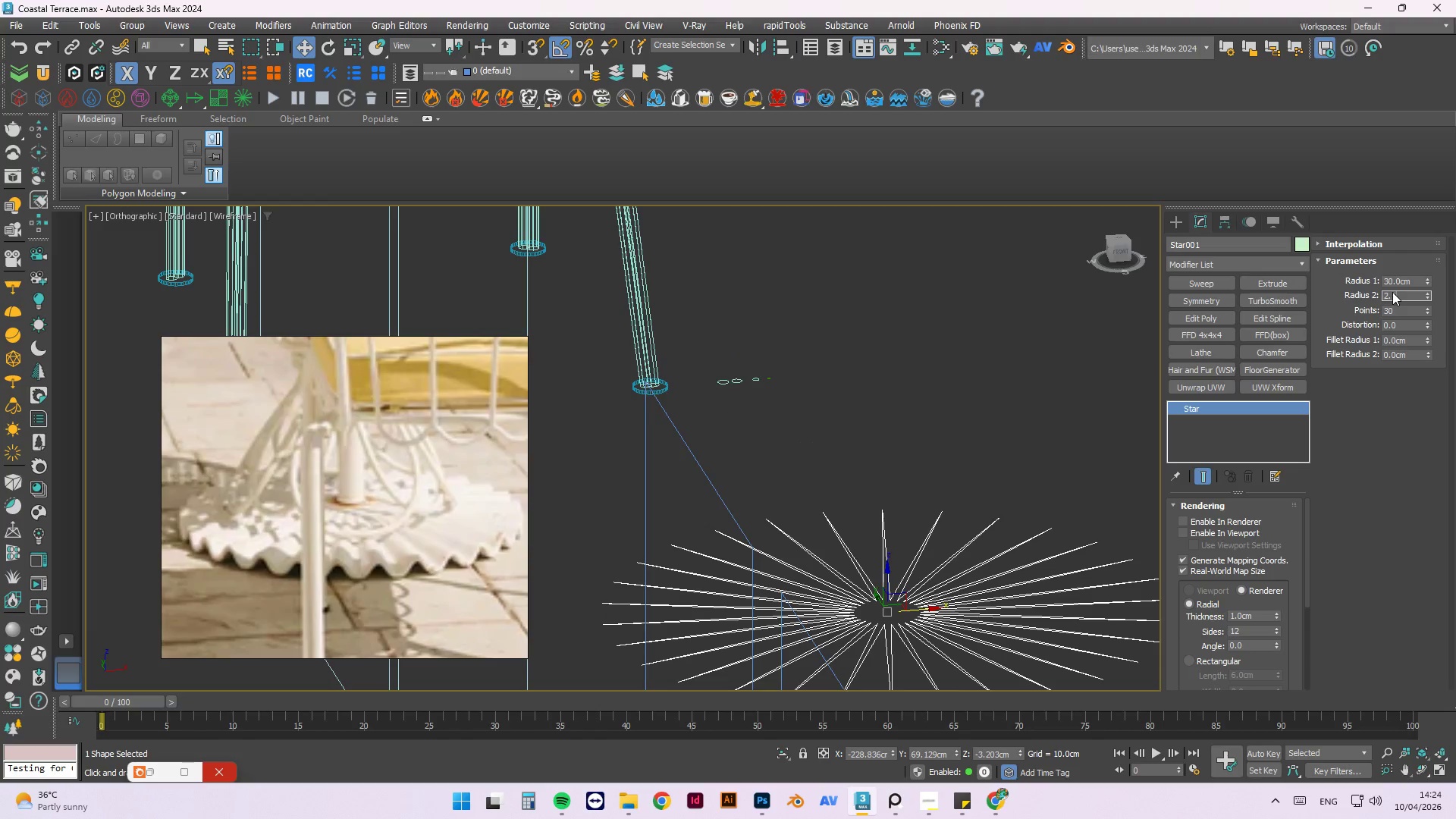 
key(Numpad5)
 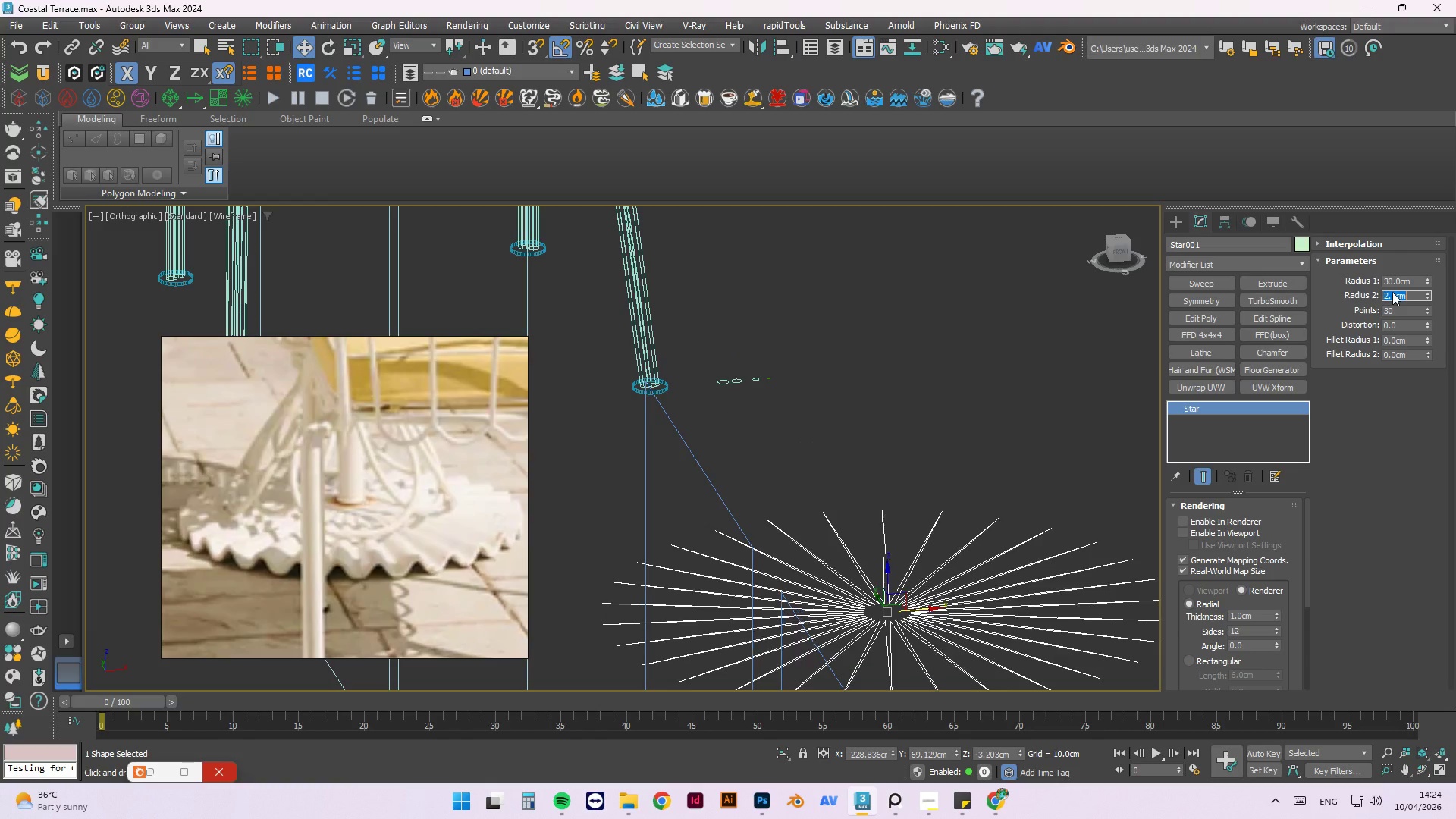 
key(NumpadEnter)
 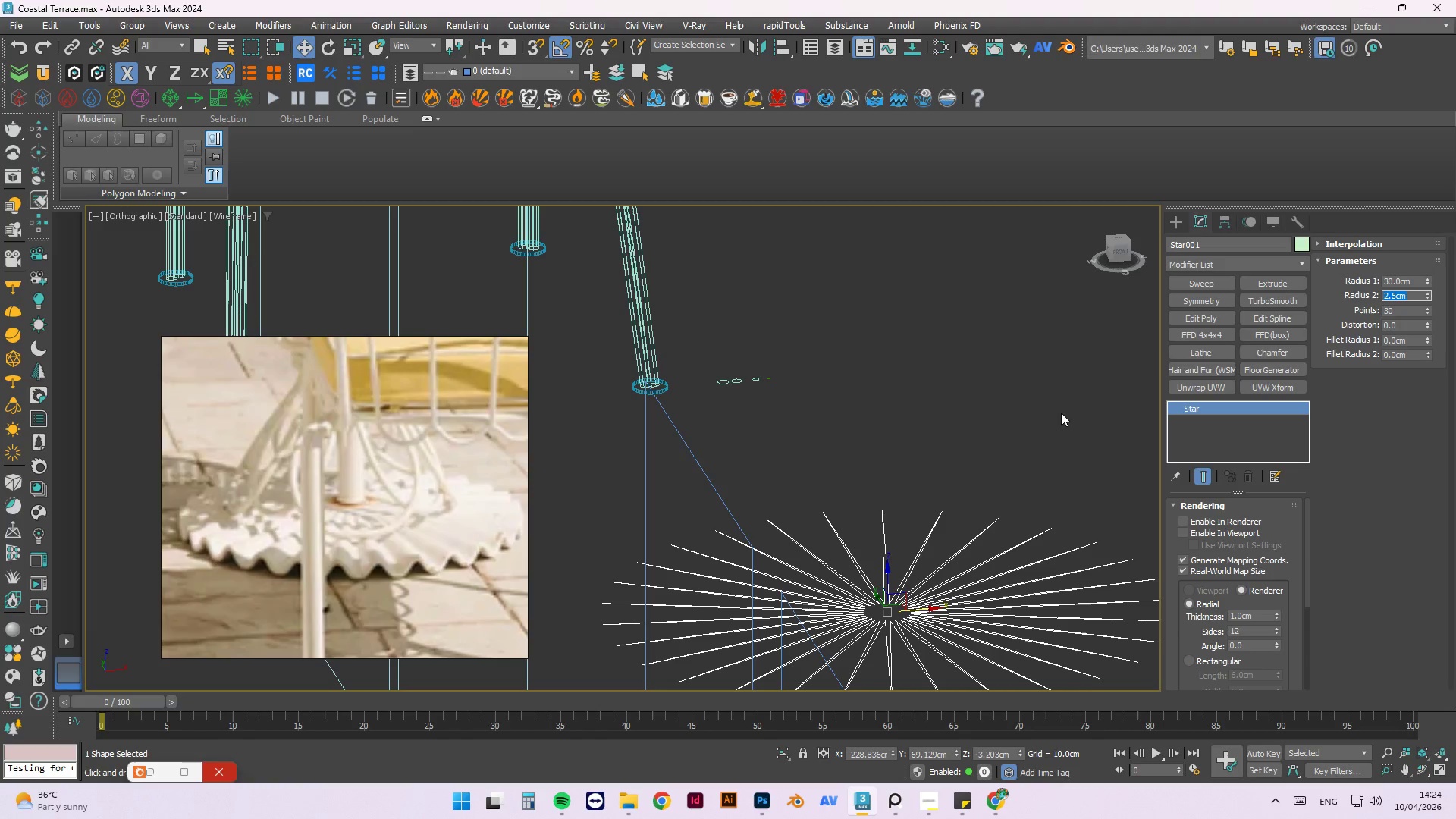 
left_click([1047, 455])
 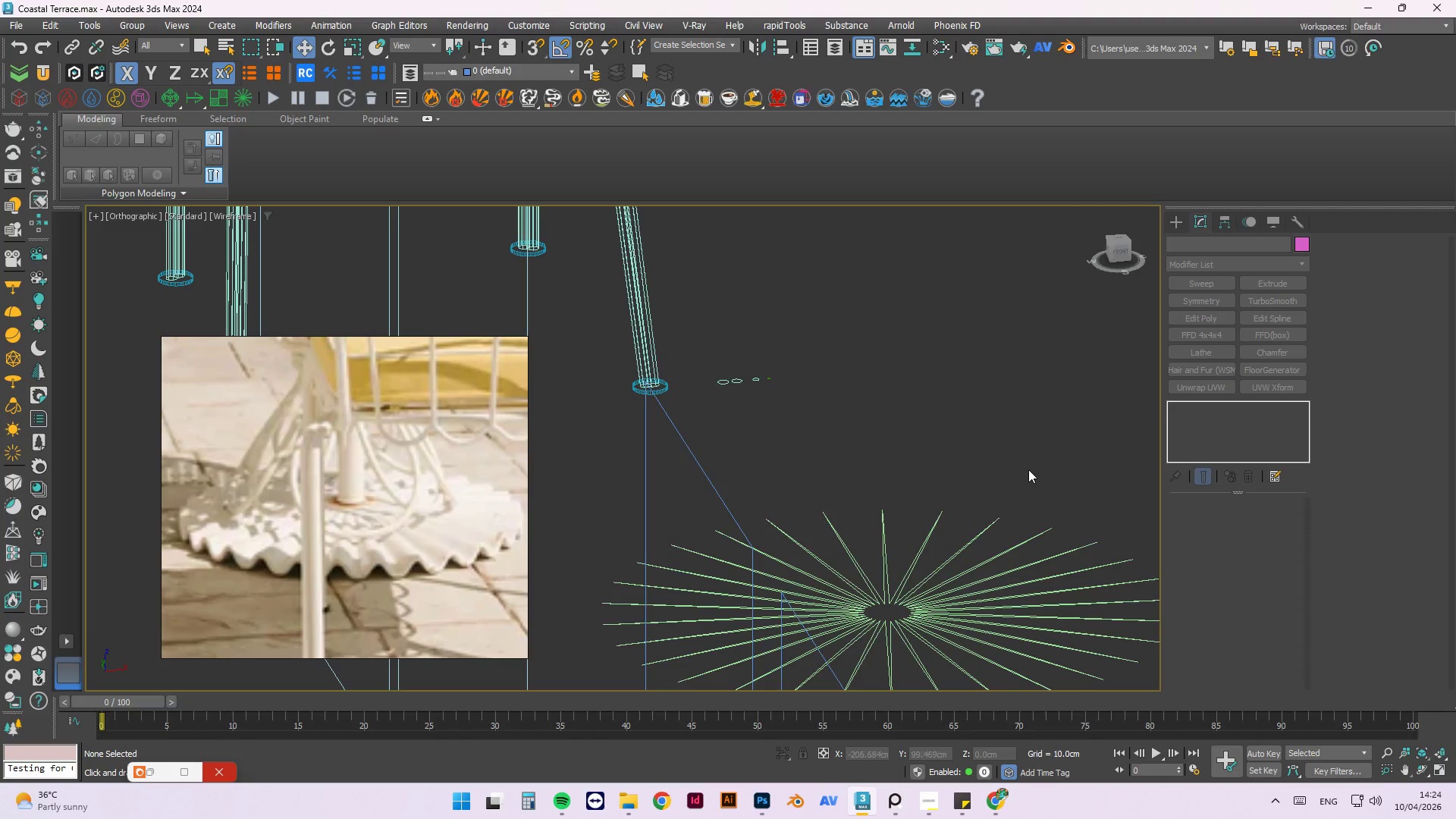 
scroll: coordinate [1039, 502], scroll_direction: down, amount: 1.0
 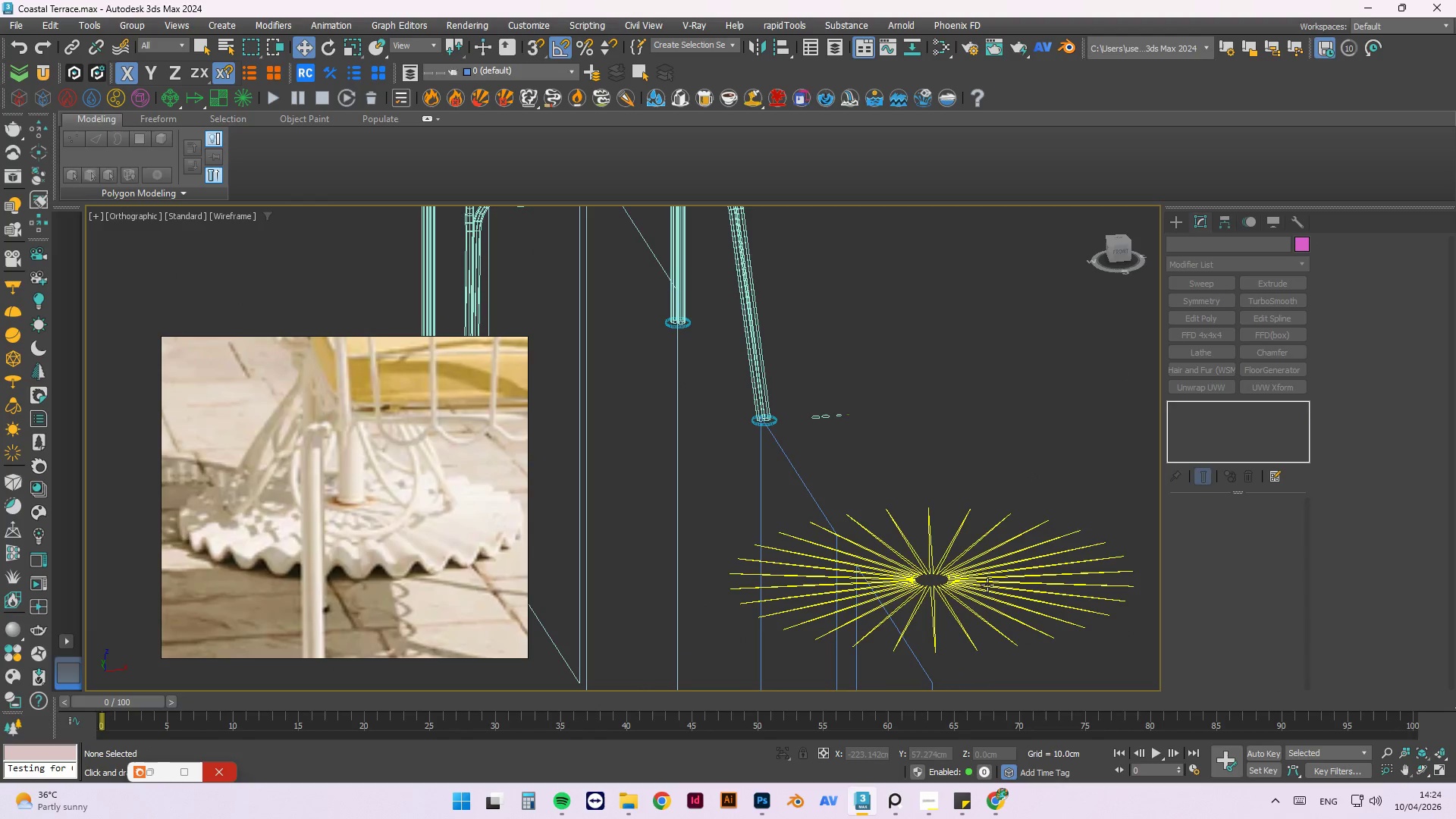 
left_click([987, 585])
 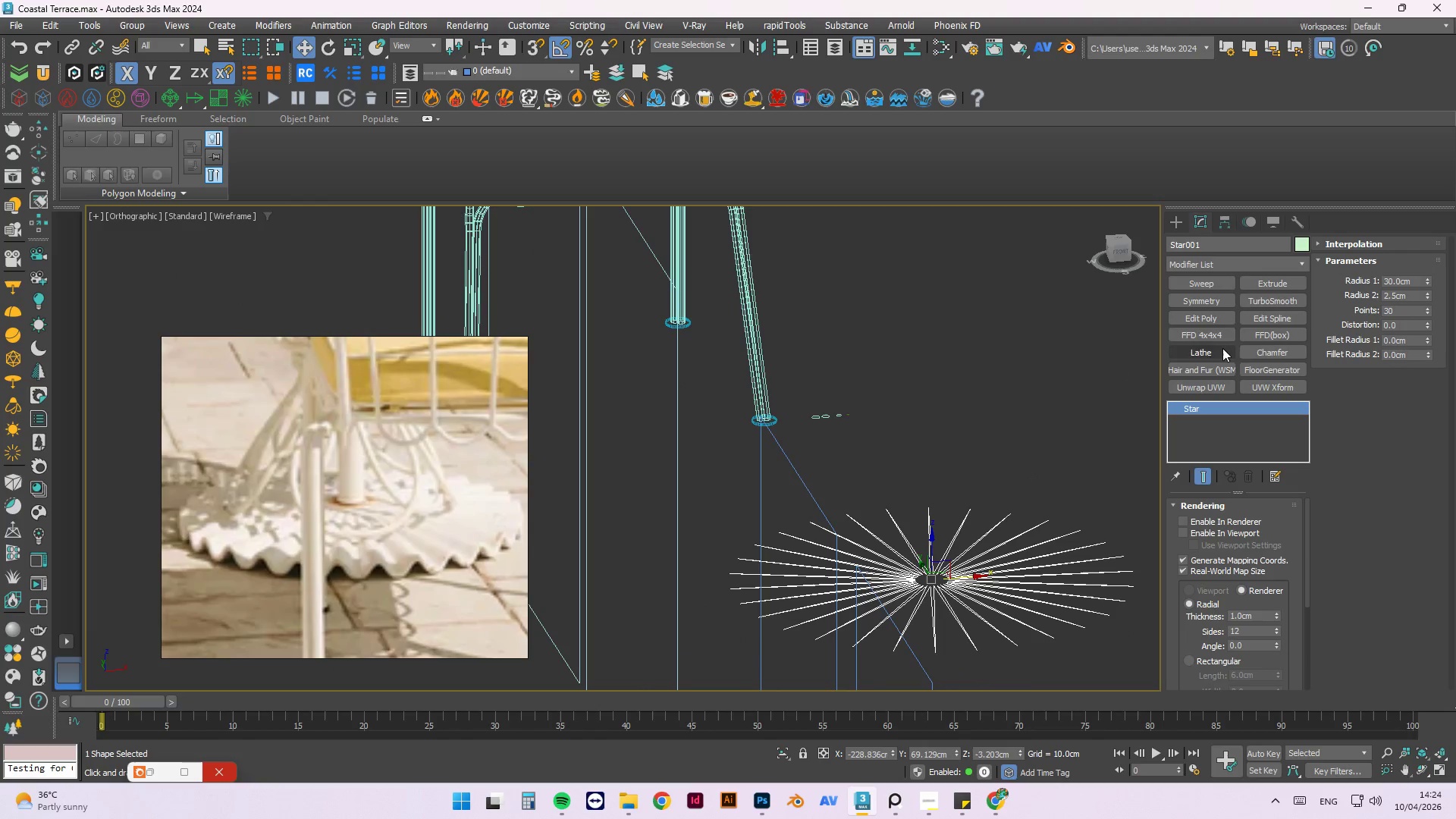 
left_click([1222, 320])
 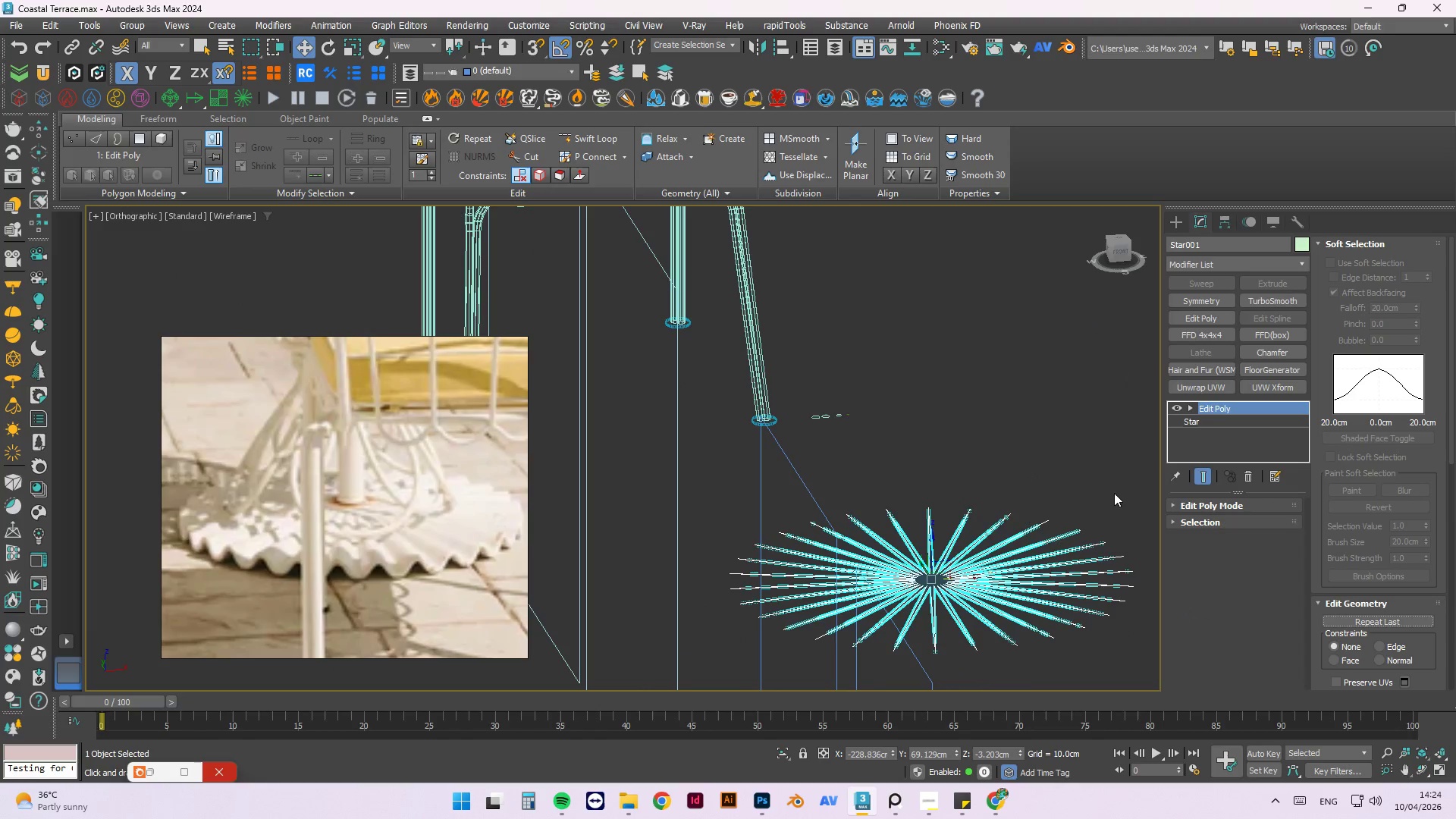 
key(1)
 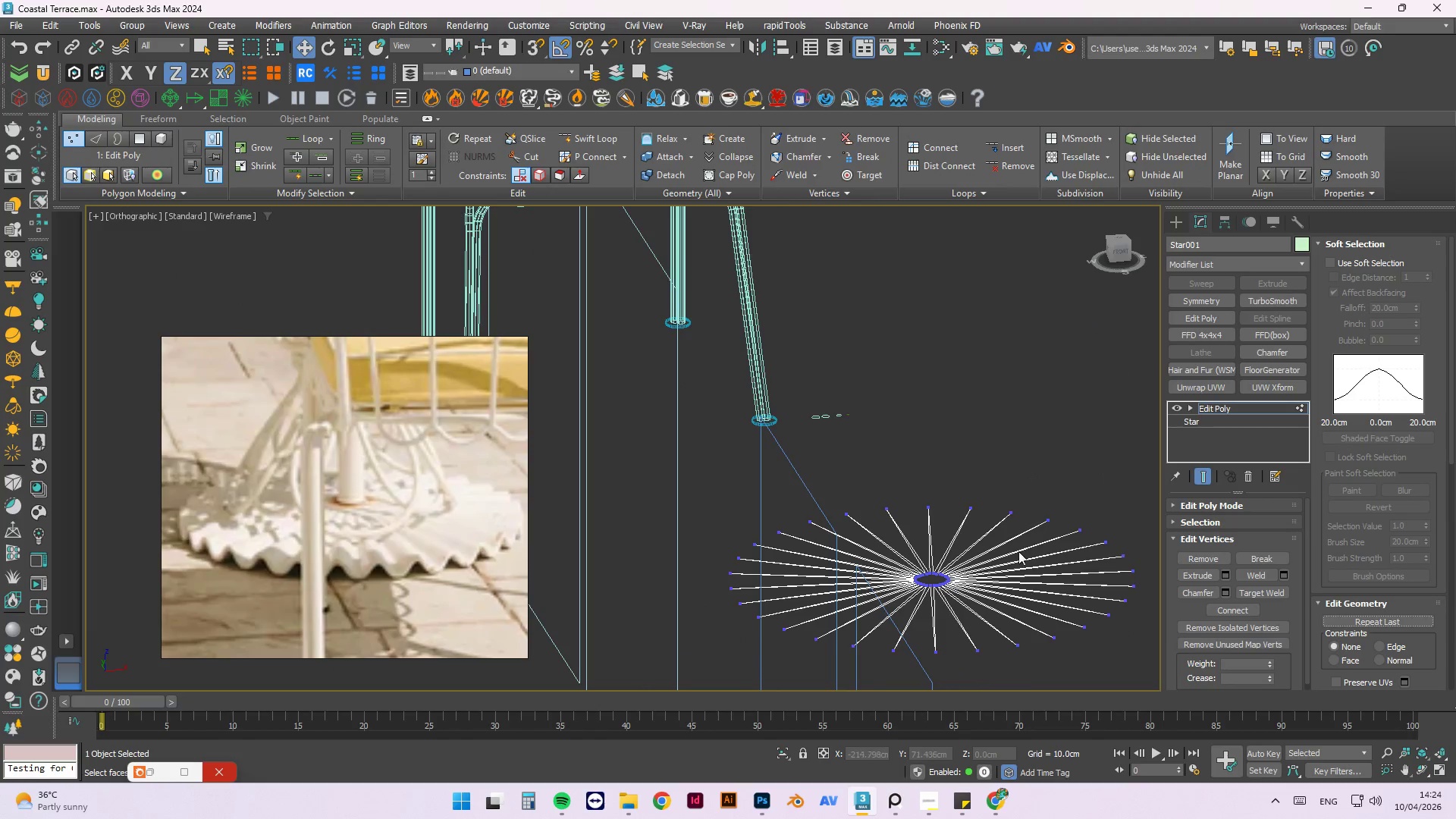 
scroll: coordinate [922, 585], scroll_direction: up, amount: 4.0
 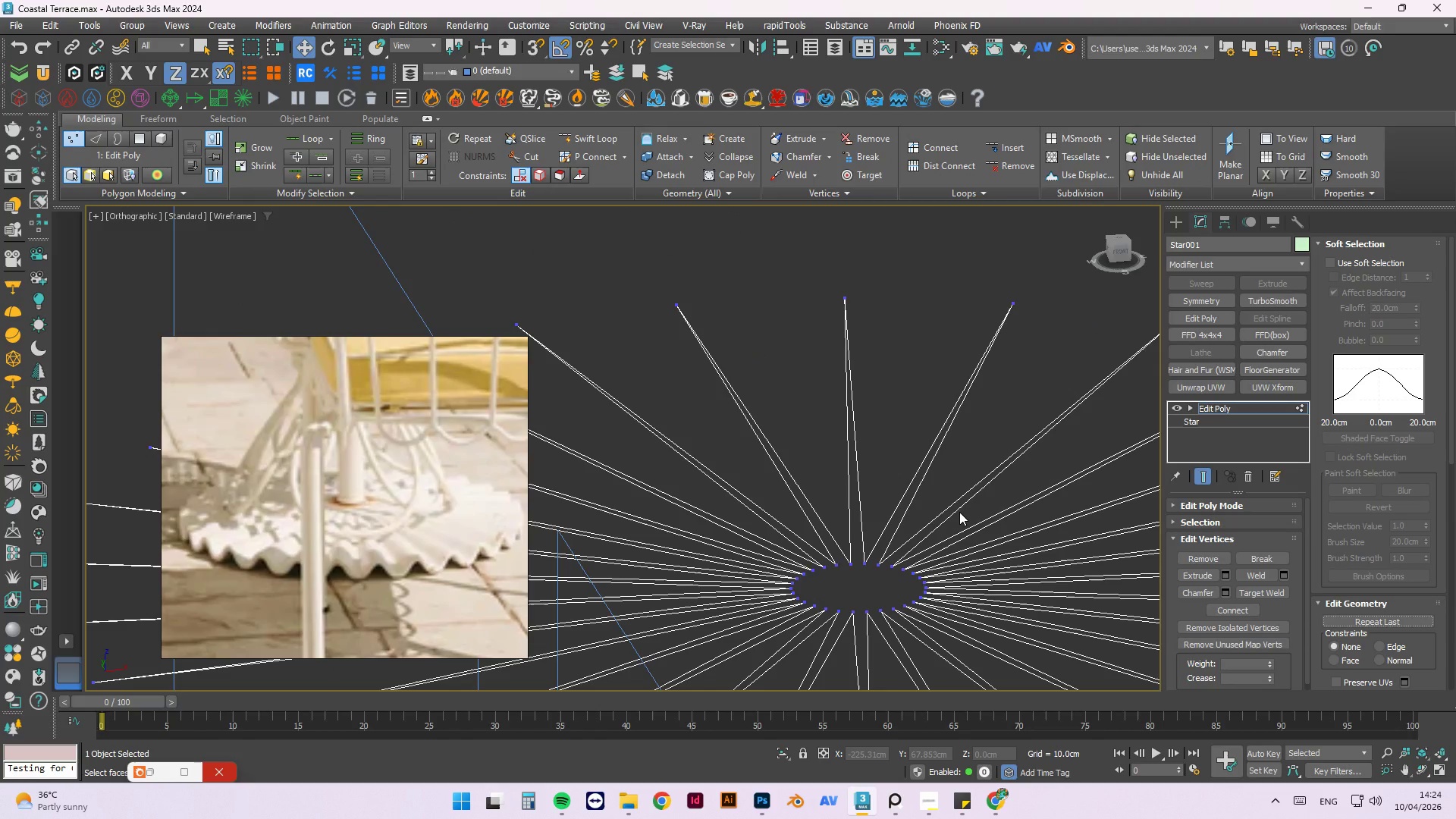 
left_click_drag(start_coordinate=[959, 512], to_coordinate=[714, 689])
 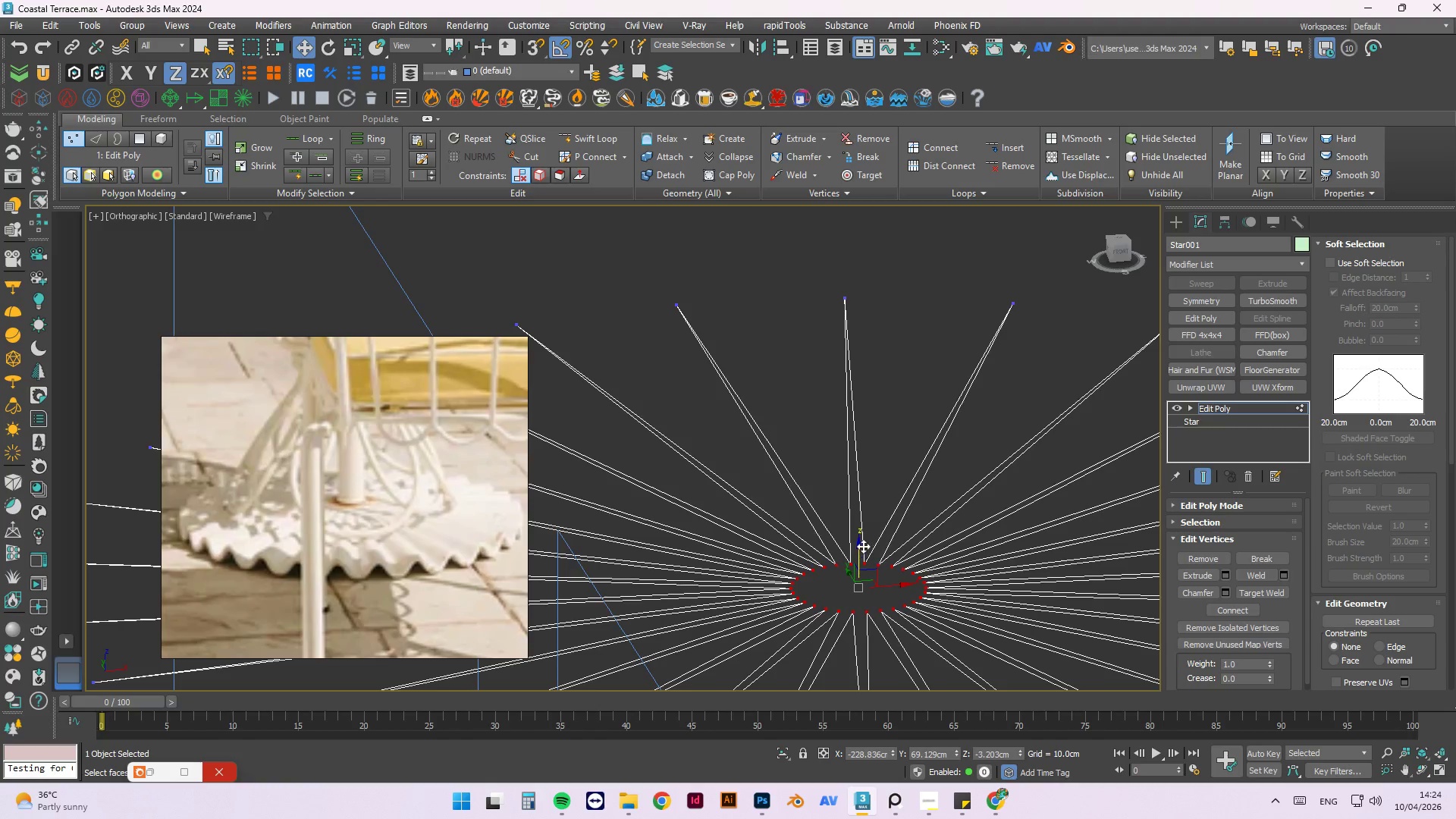 
left_click_drag(start_coordinate=[861, 547], to_coordinate=[867, 476])
 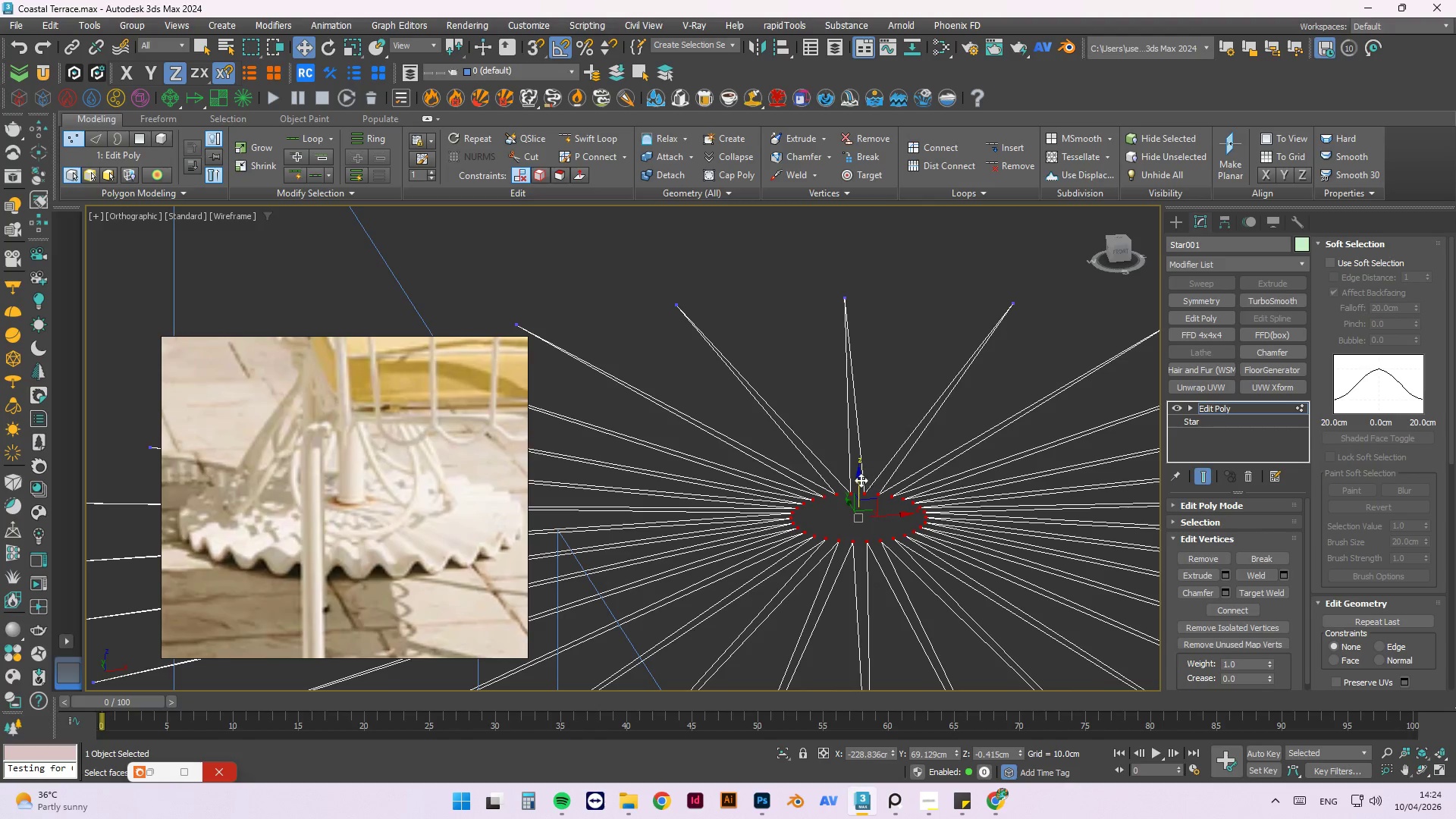 
scroll: coordinate [860, 488], scroll_direction: down, amount: 2.0
 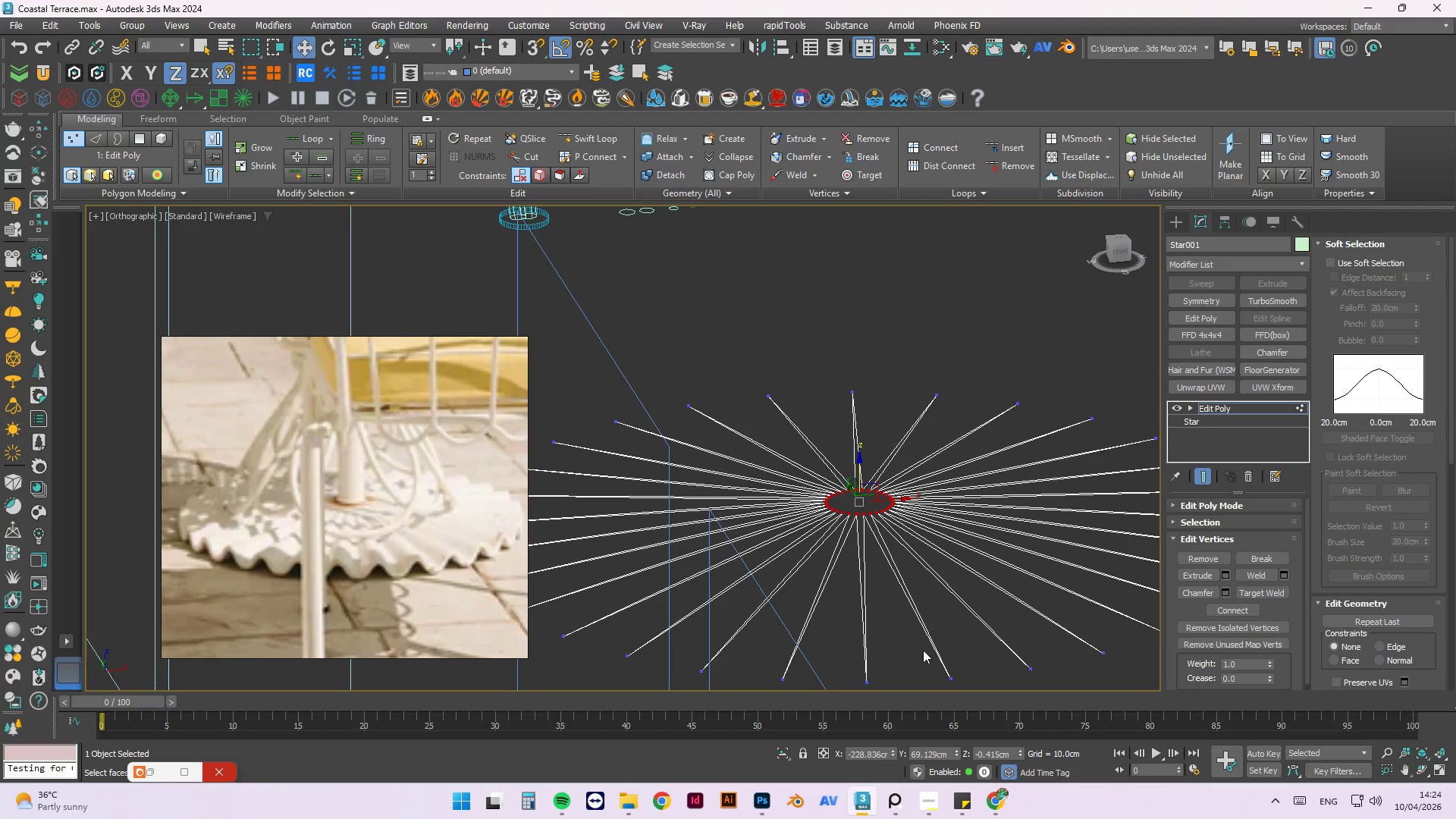 
hold_key(key=AltLeft, duration=1.5)
 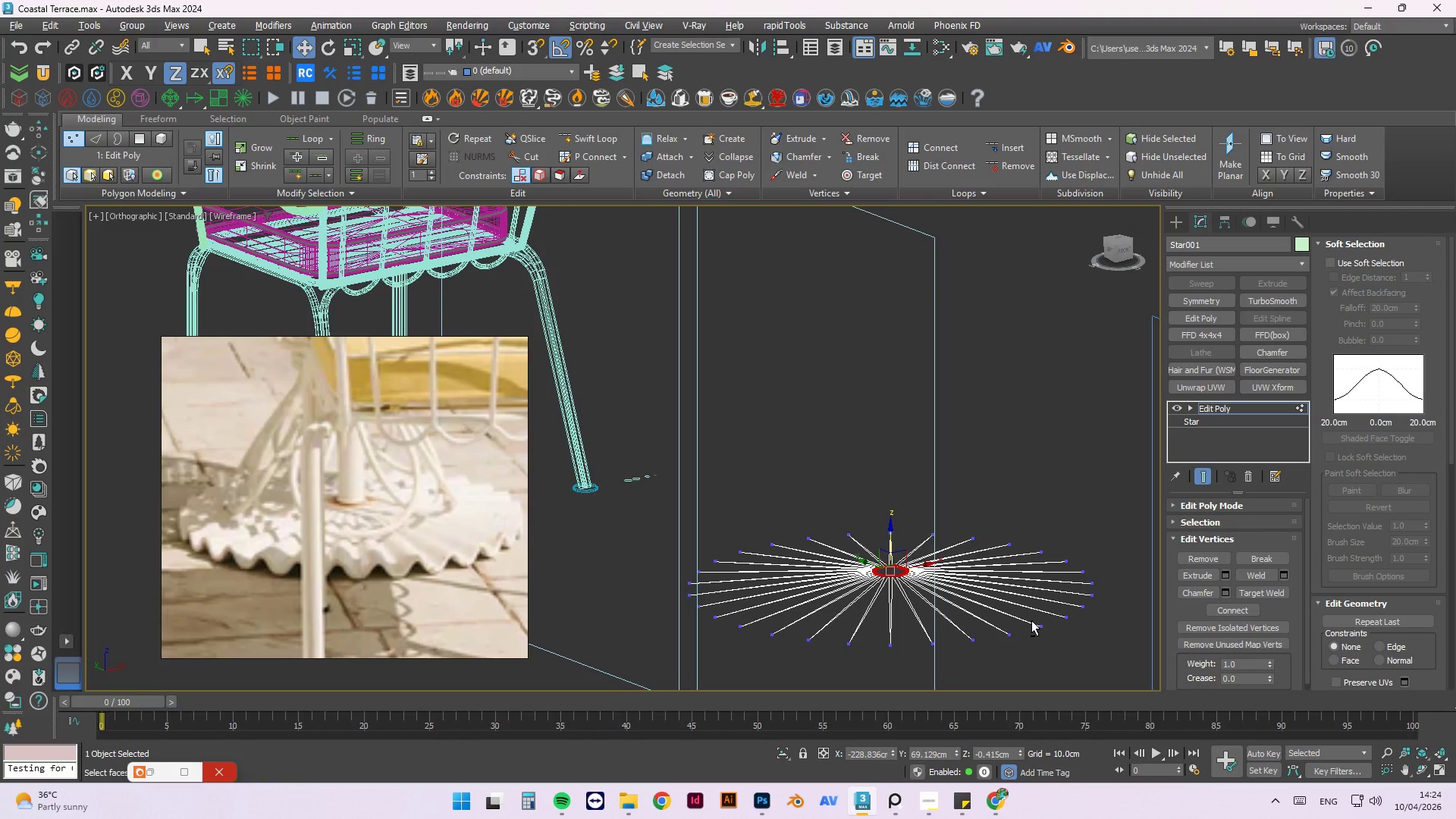 
scroll: coordinate [919, 638], scroll_direction: down, amount: 2.0
 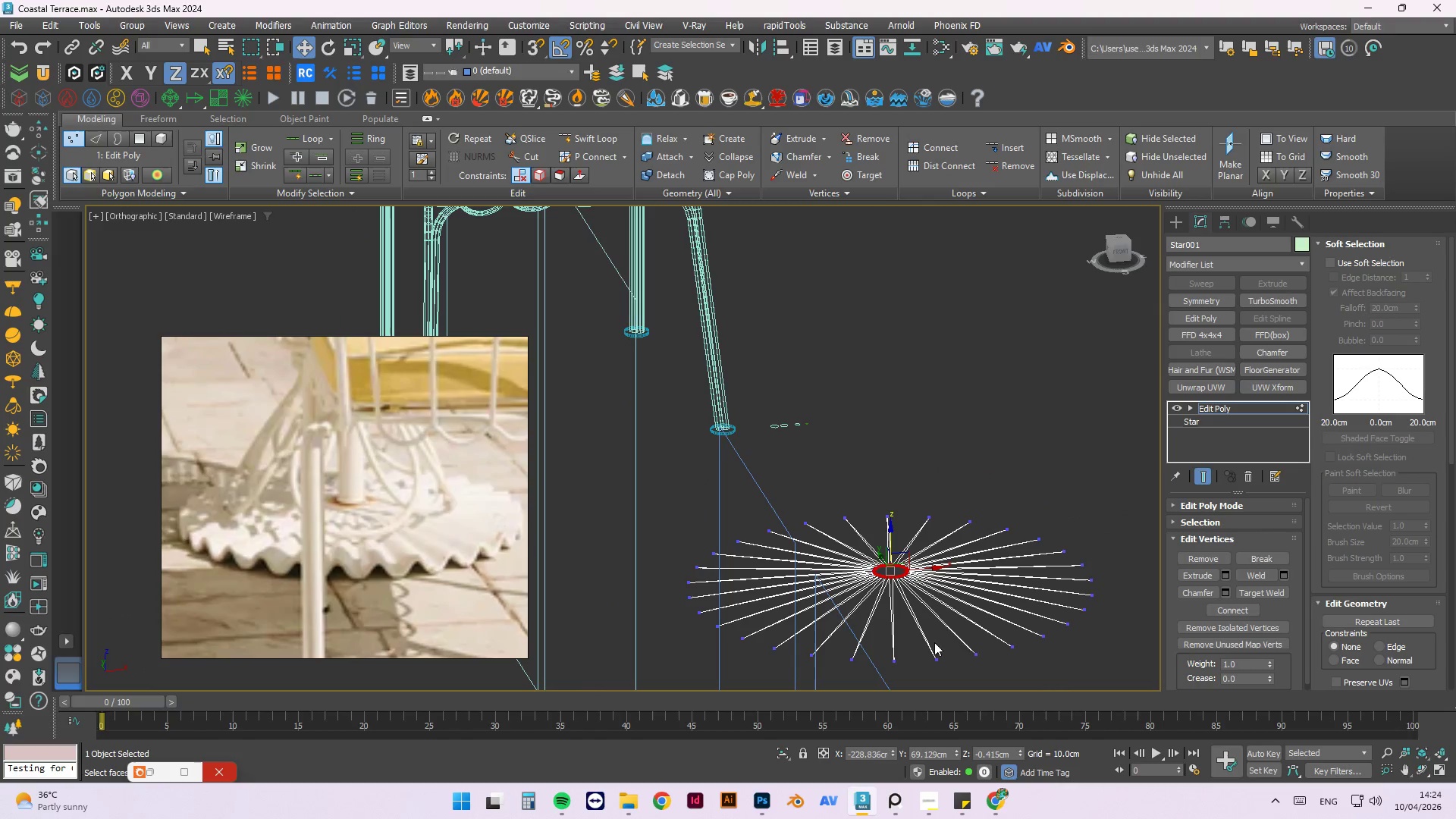 
hold_key(key=AltLeft, duration=1.51)
 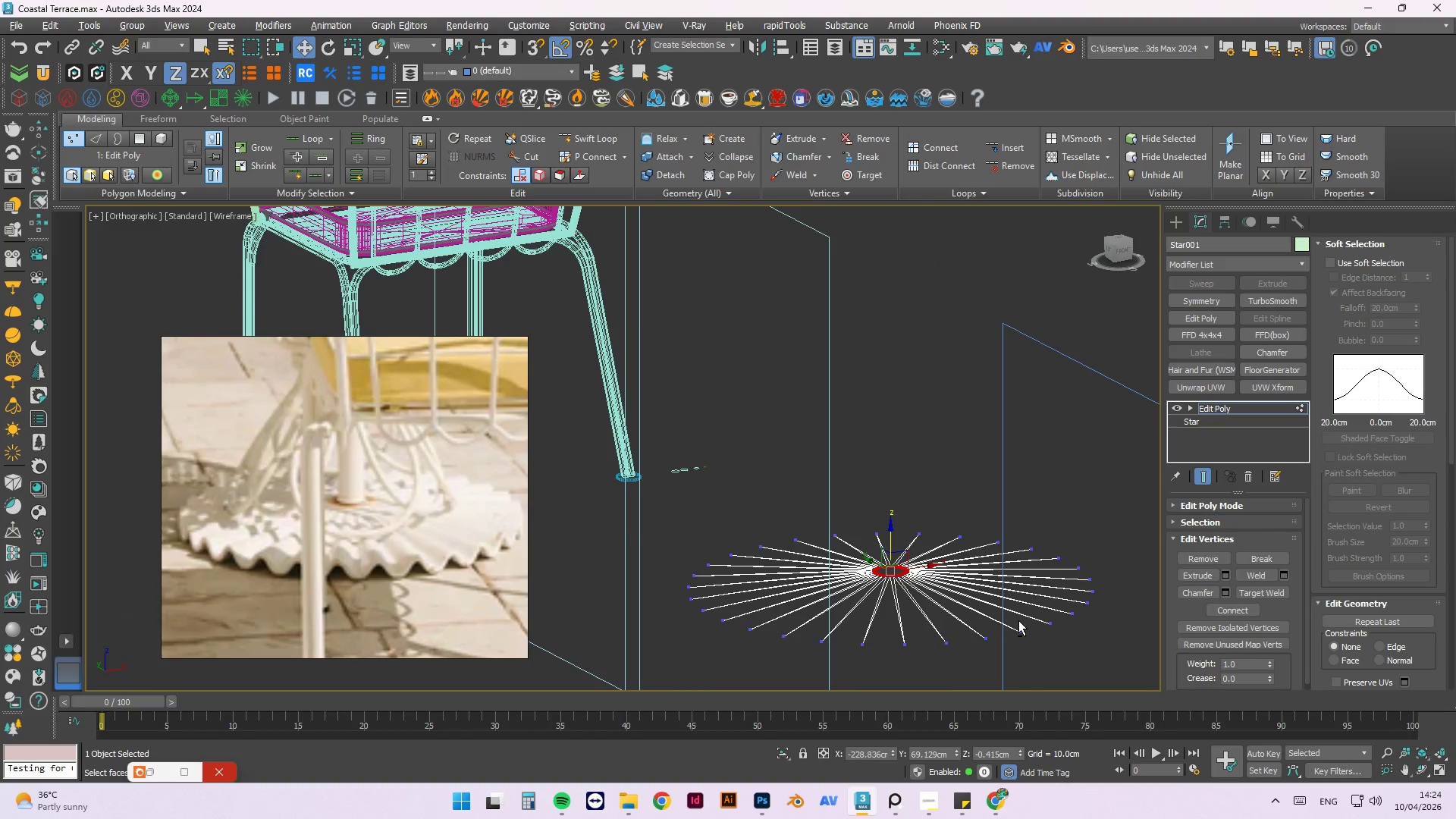 
key(Alt+AltLeft)
 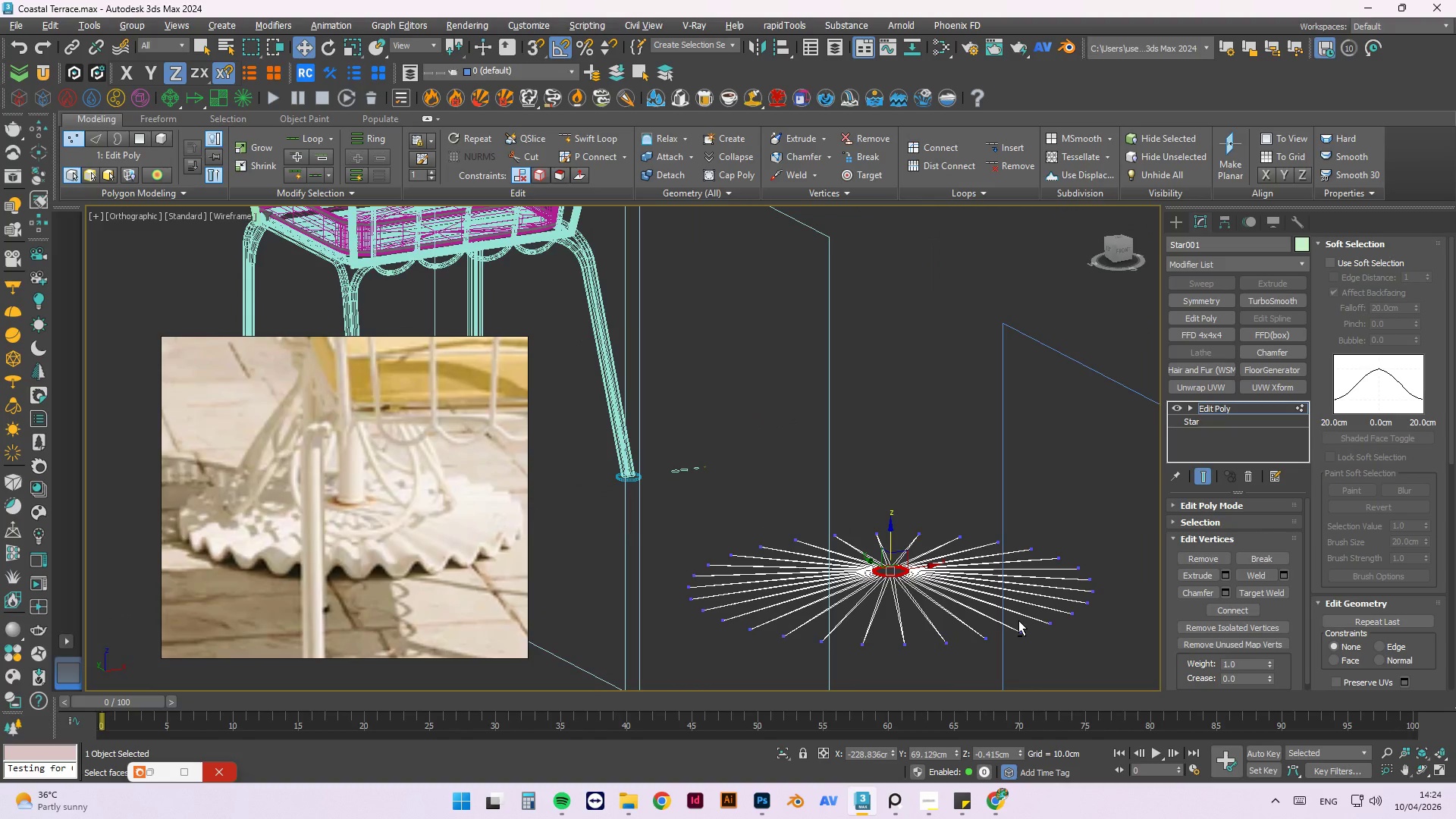 
key(Alt+AltLeft)
 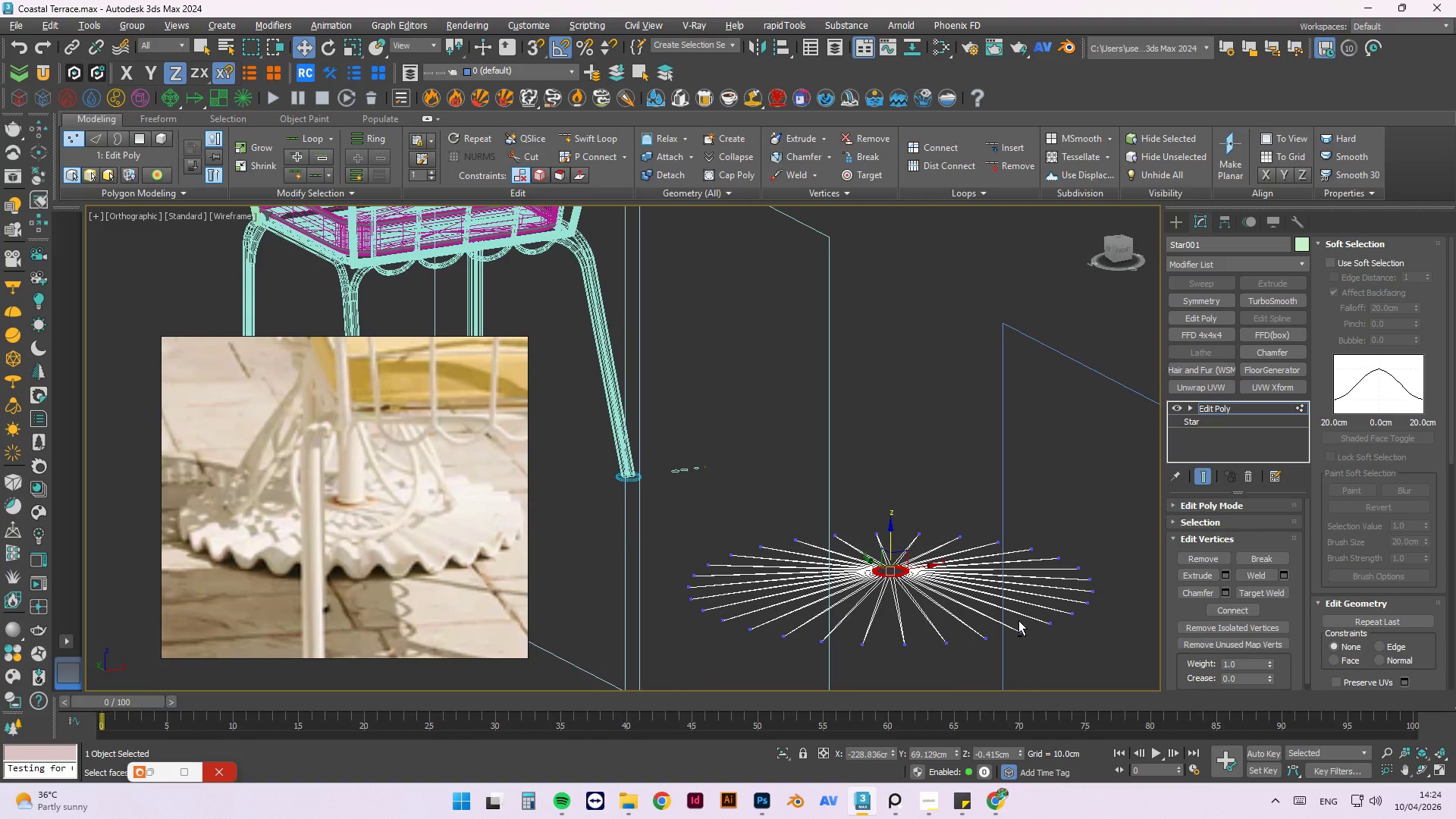 
key(Alt+AltLeft)
 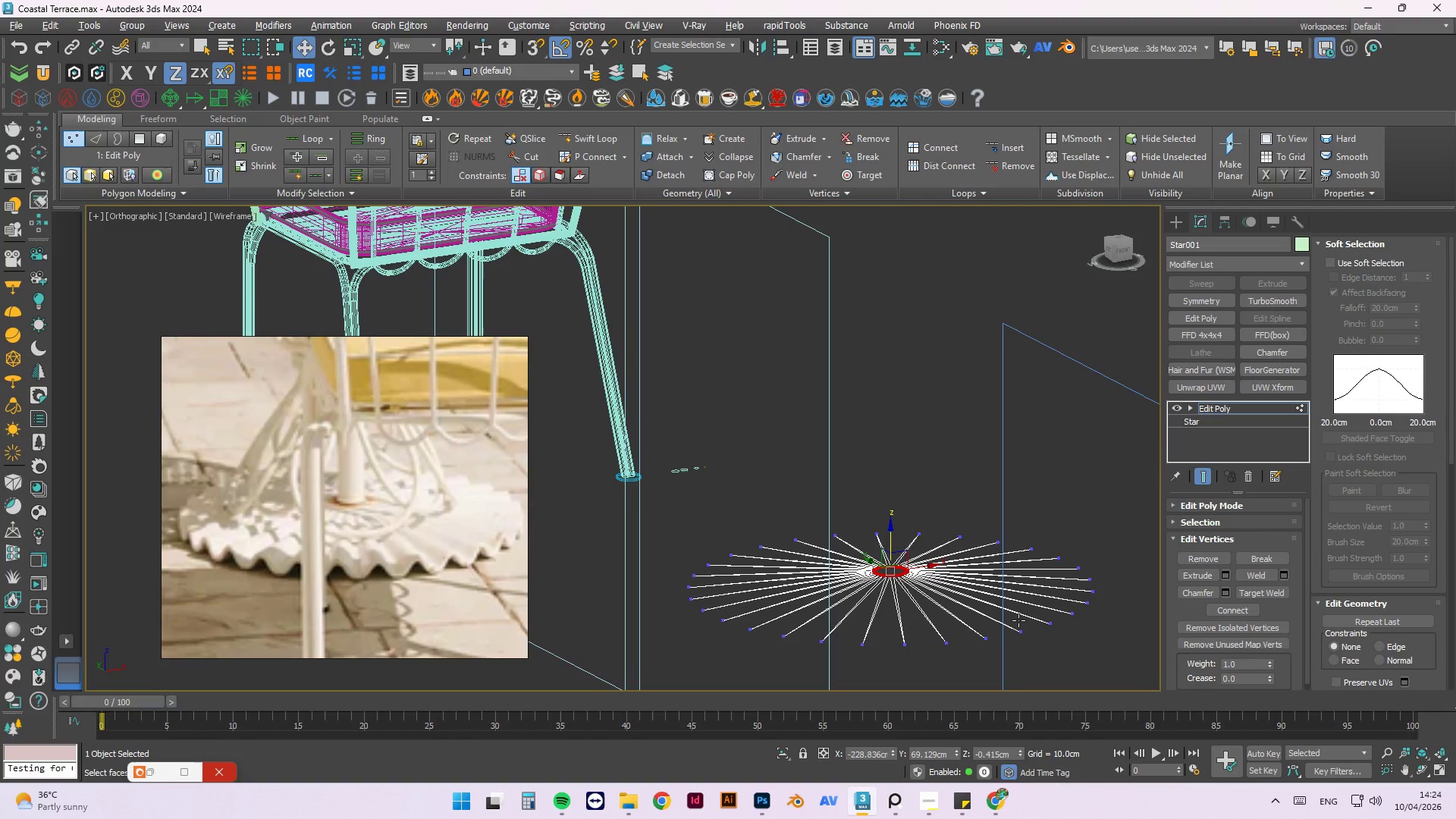 
key(Alt+AltLeft)
 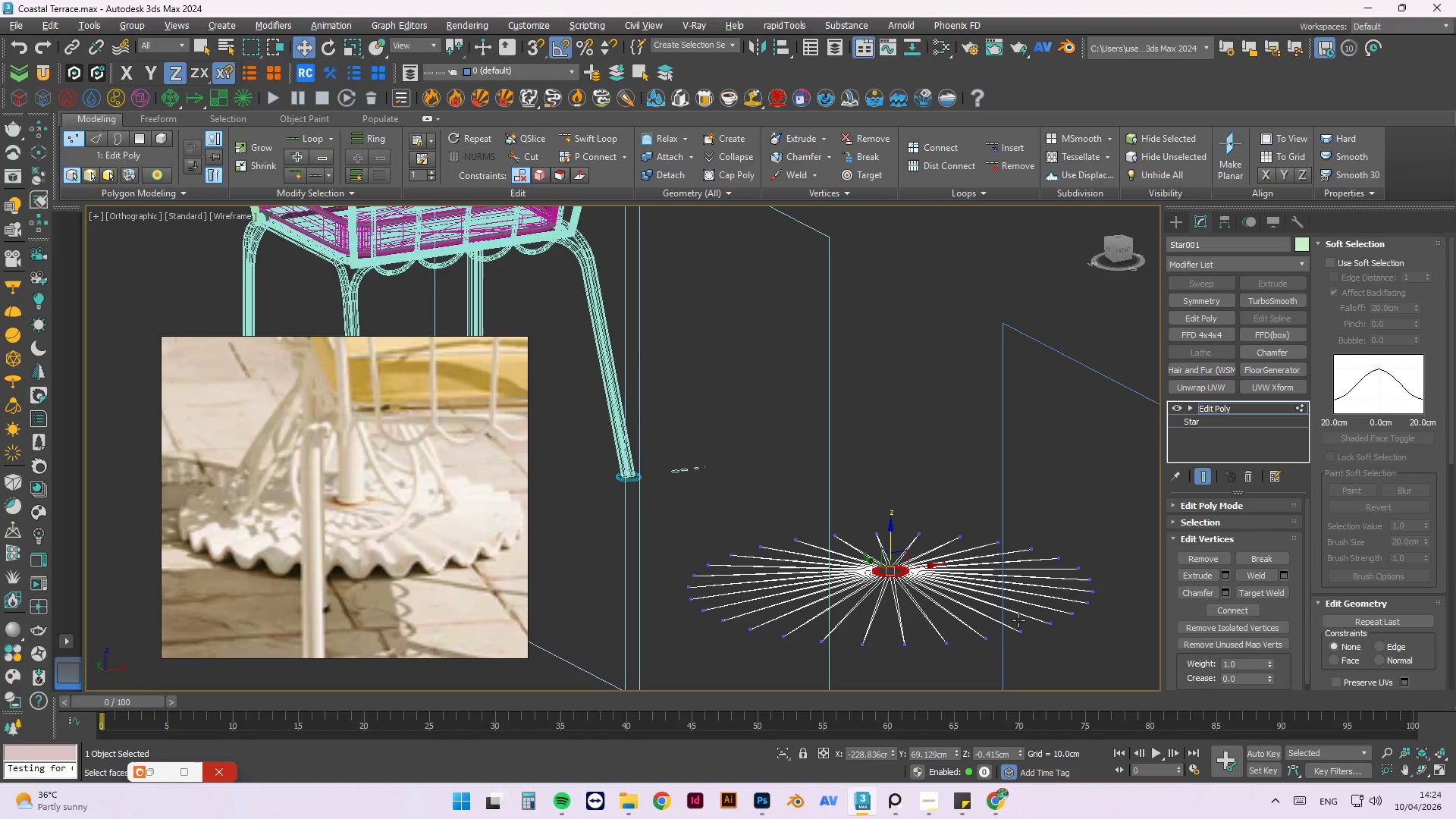 
key(Alt+AltLeft)
 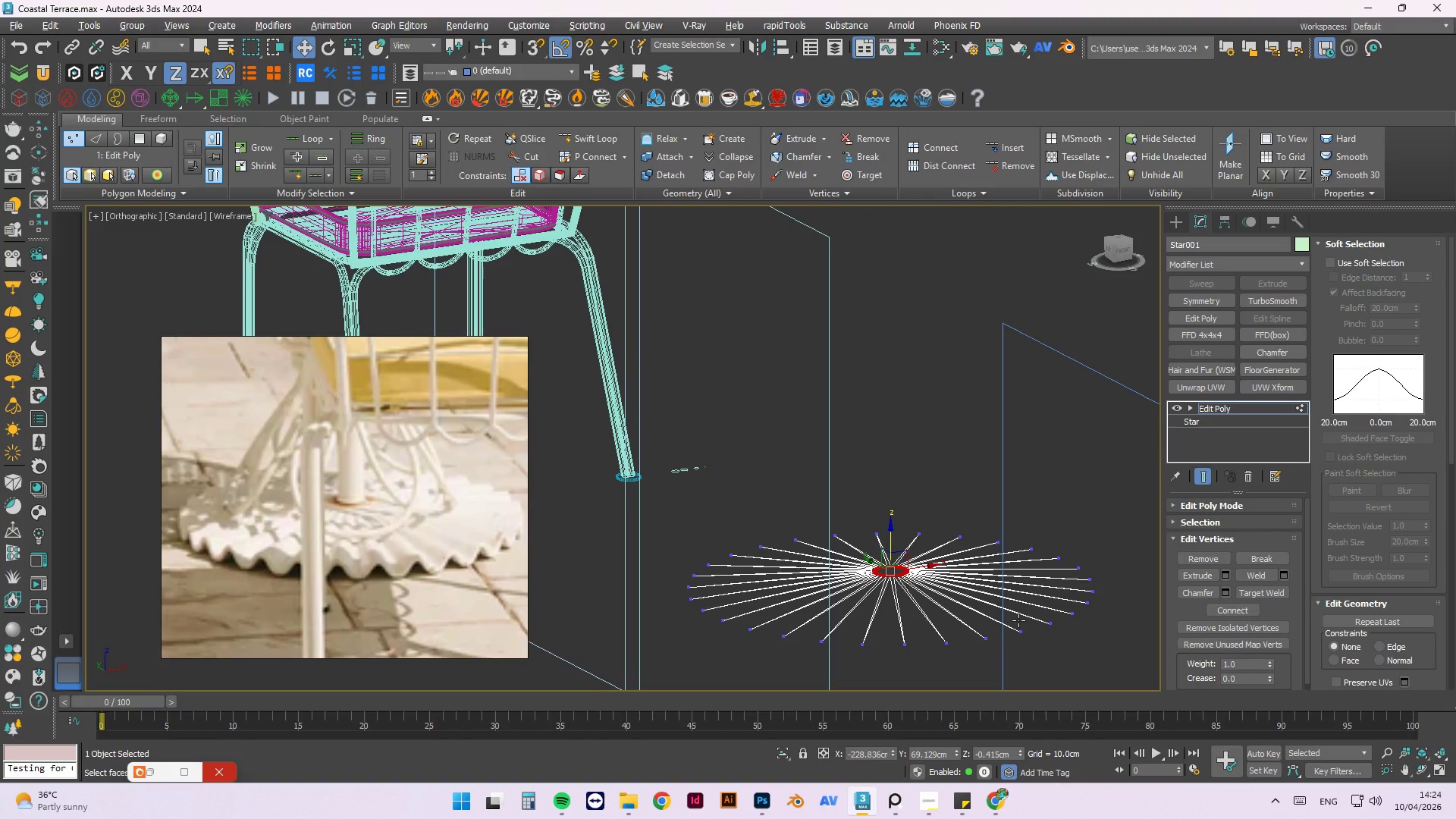 
key(Alt+AltLeft)
 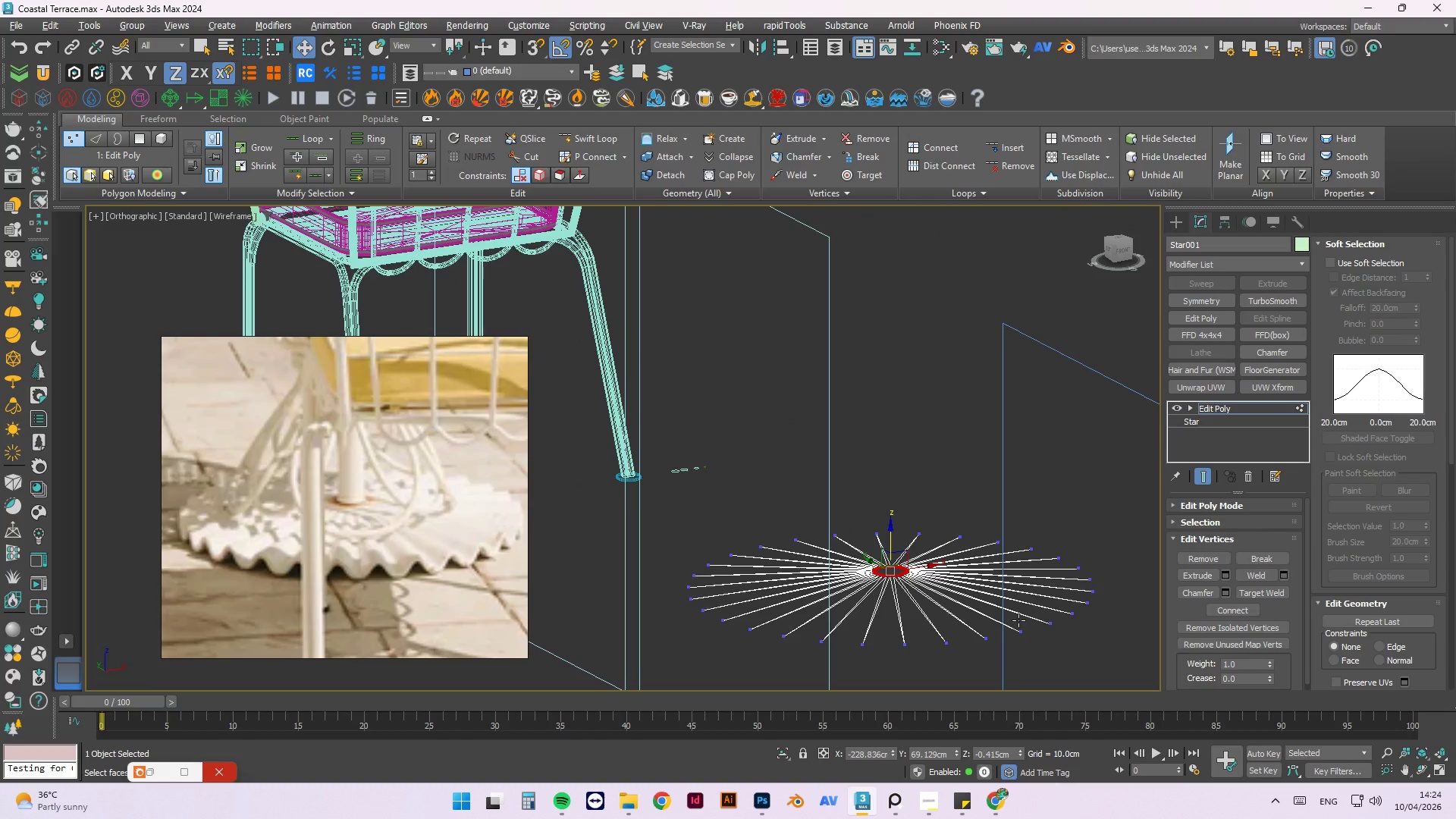 
key(Alt+AltLeft)
 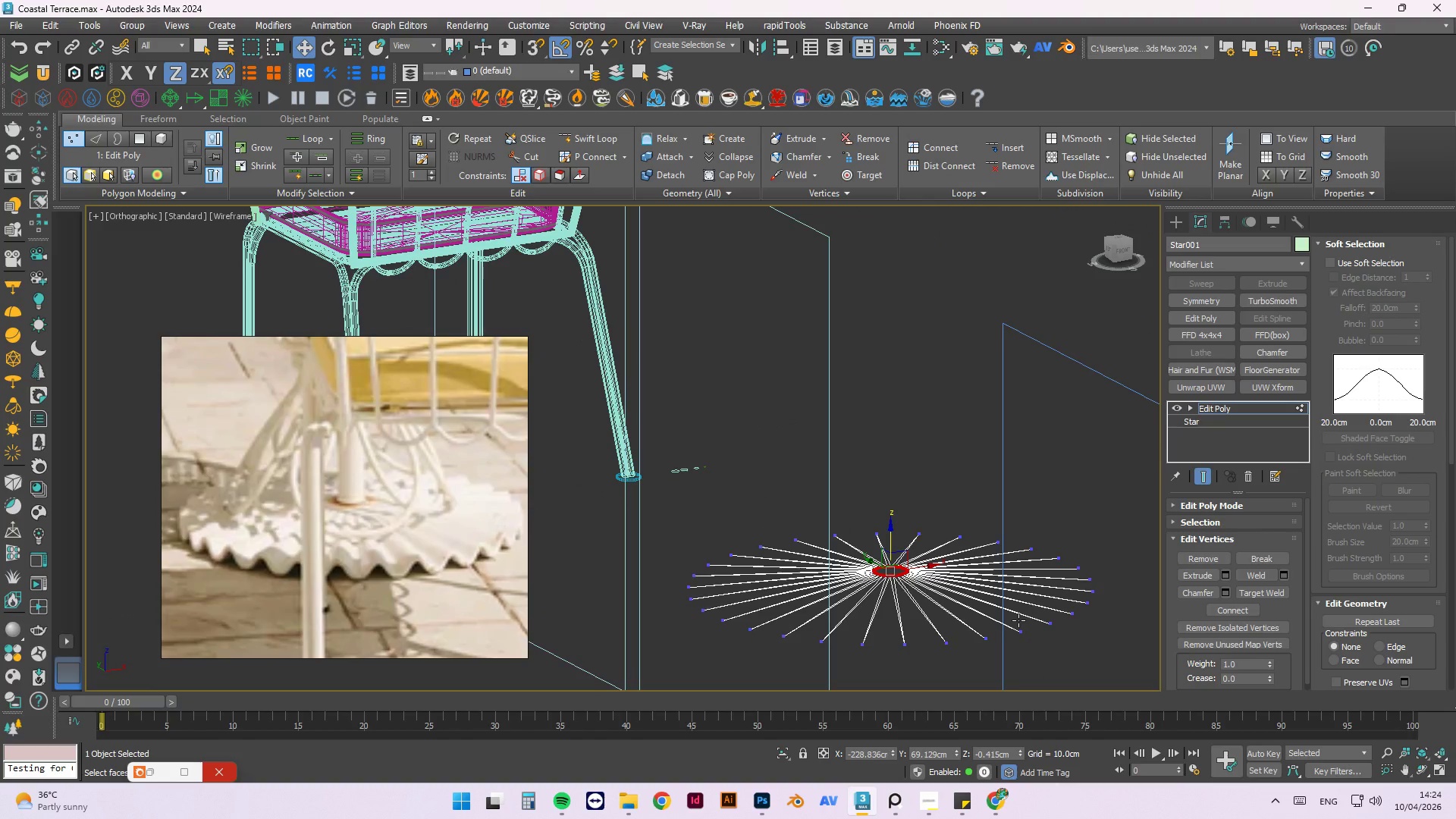 
key(Alt+AltLeft)
 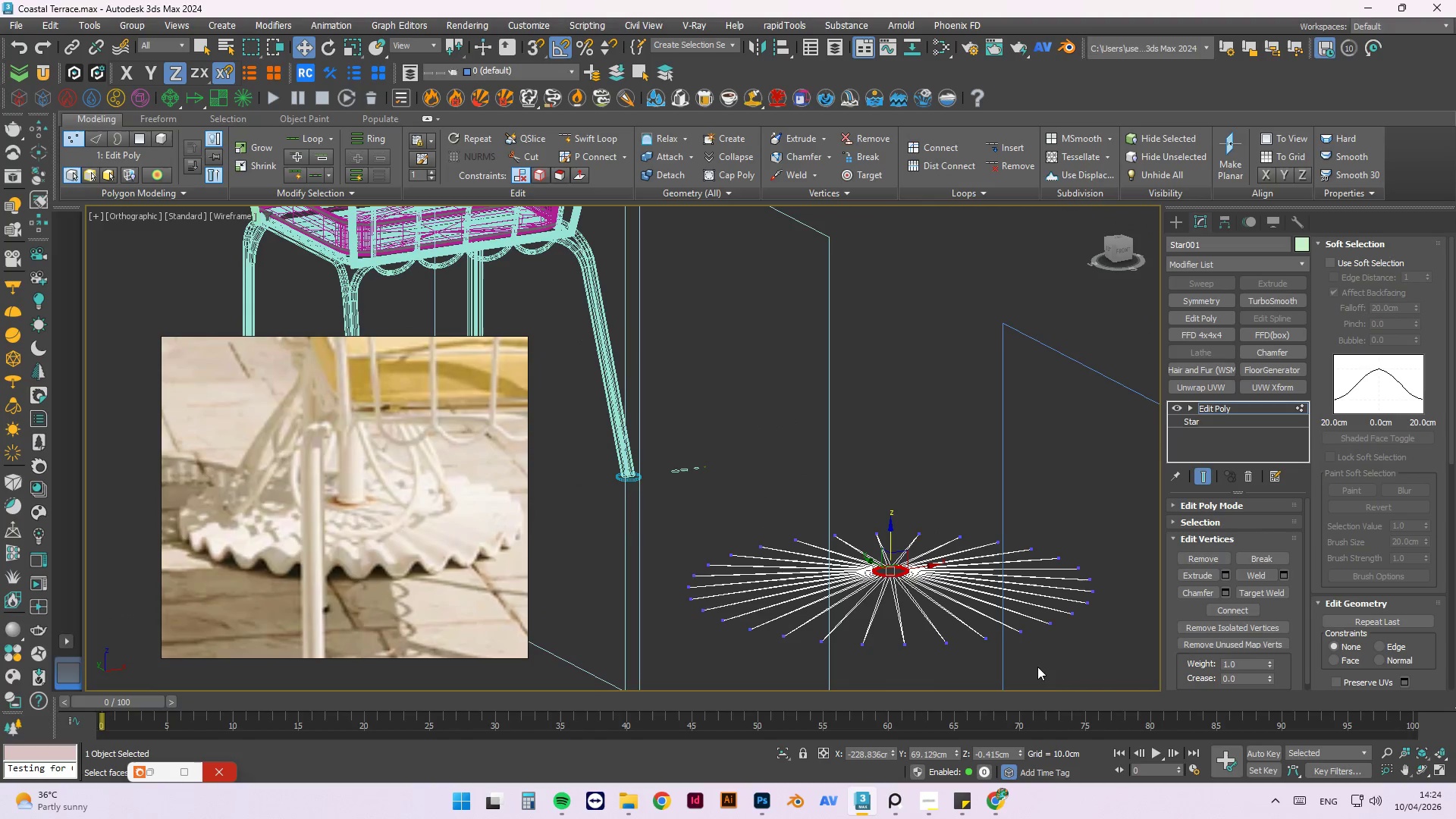 
left_click([1044, 664])
 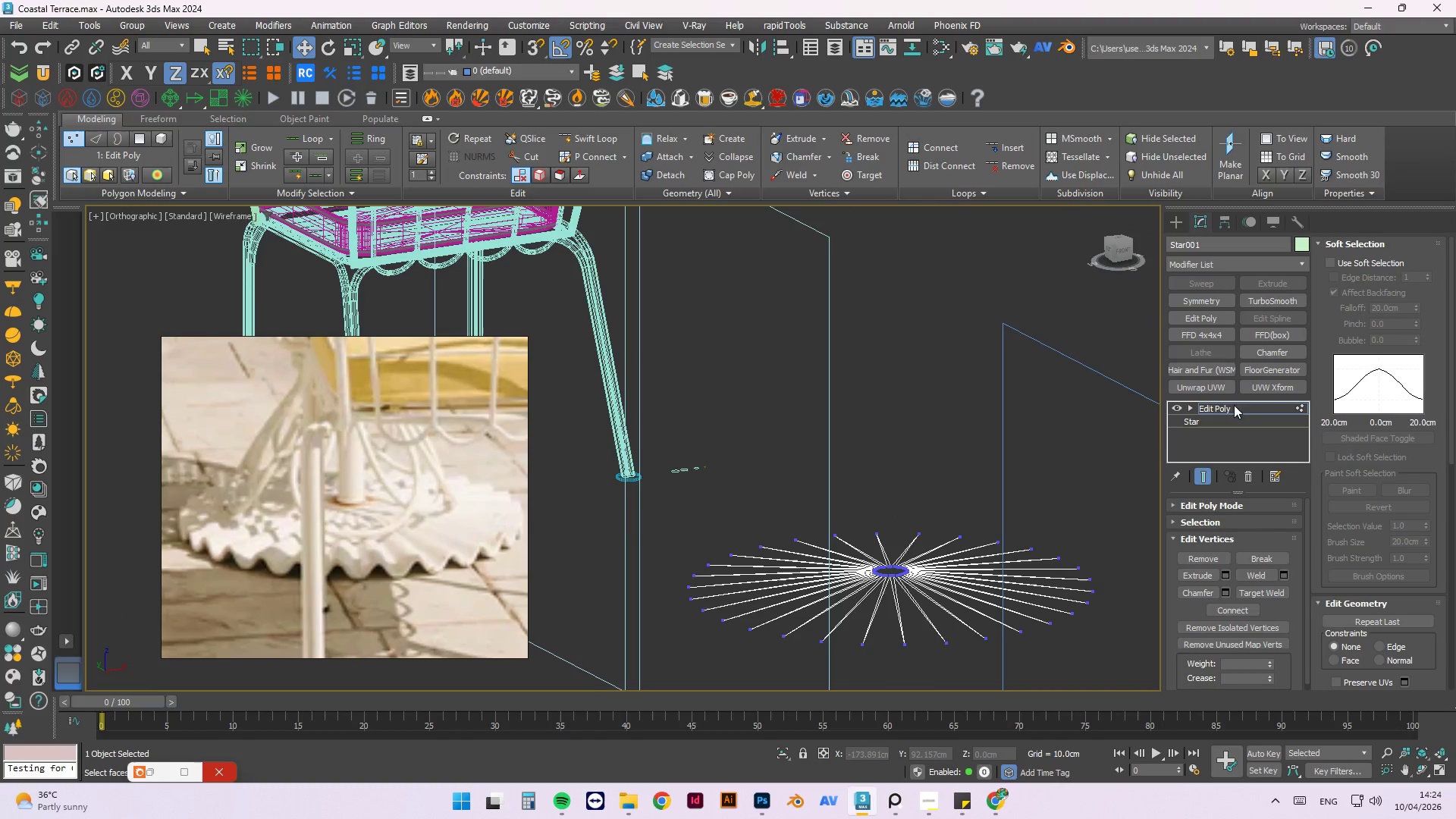 
left_click([1298, 408])
 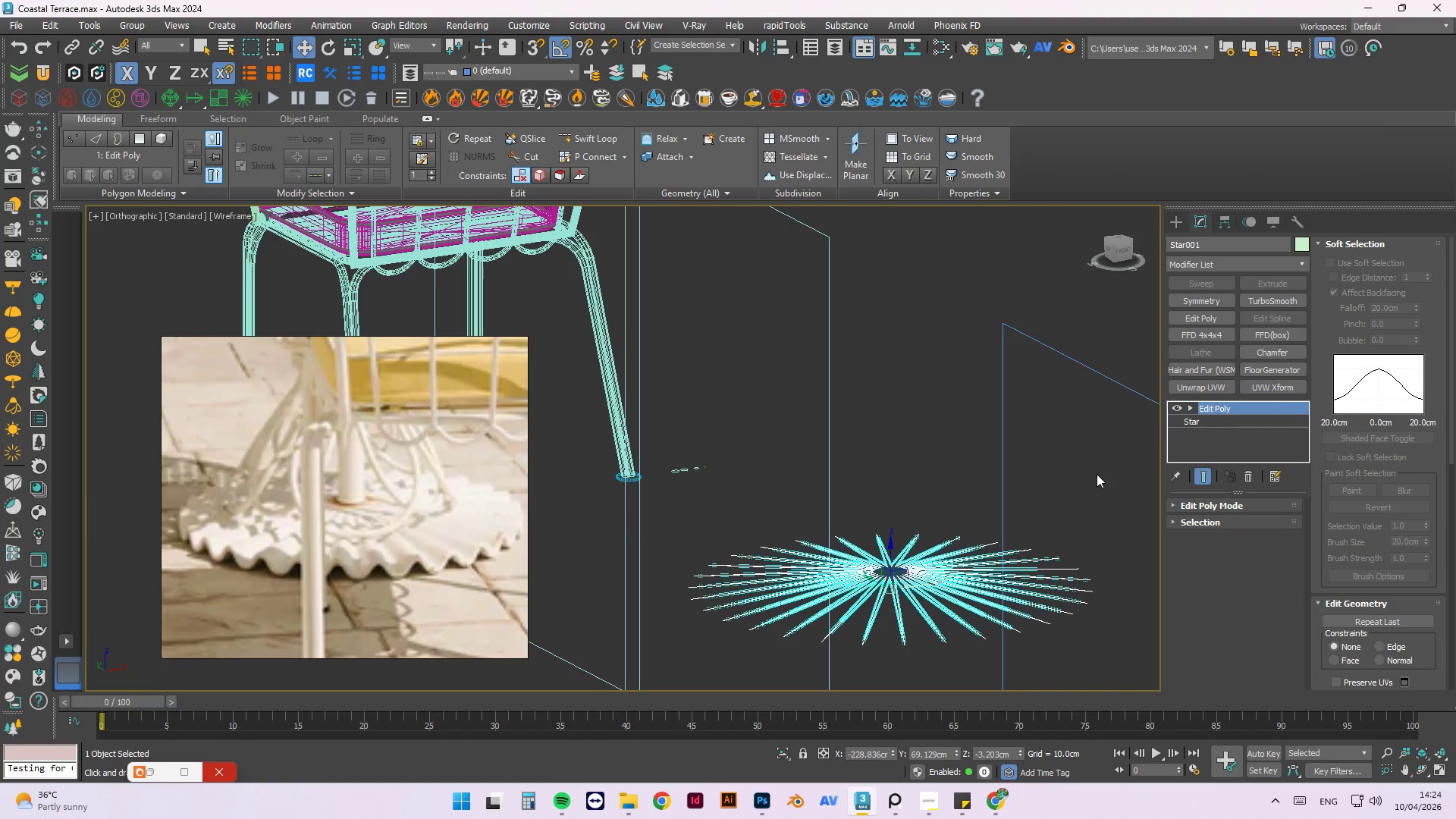 
left_click([933, 368])
 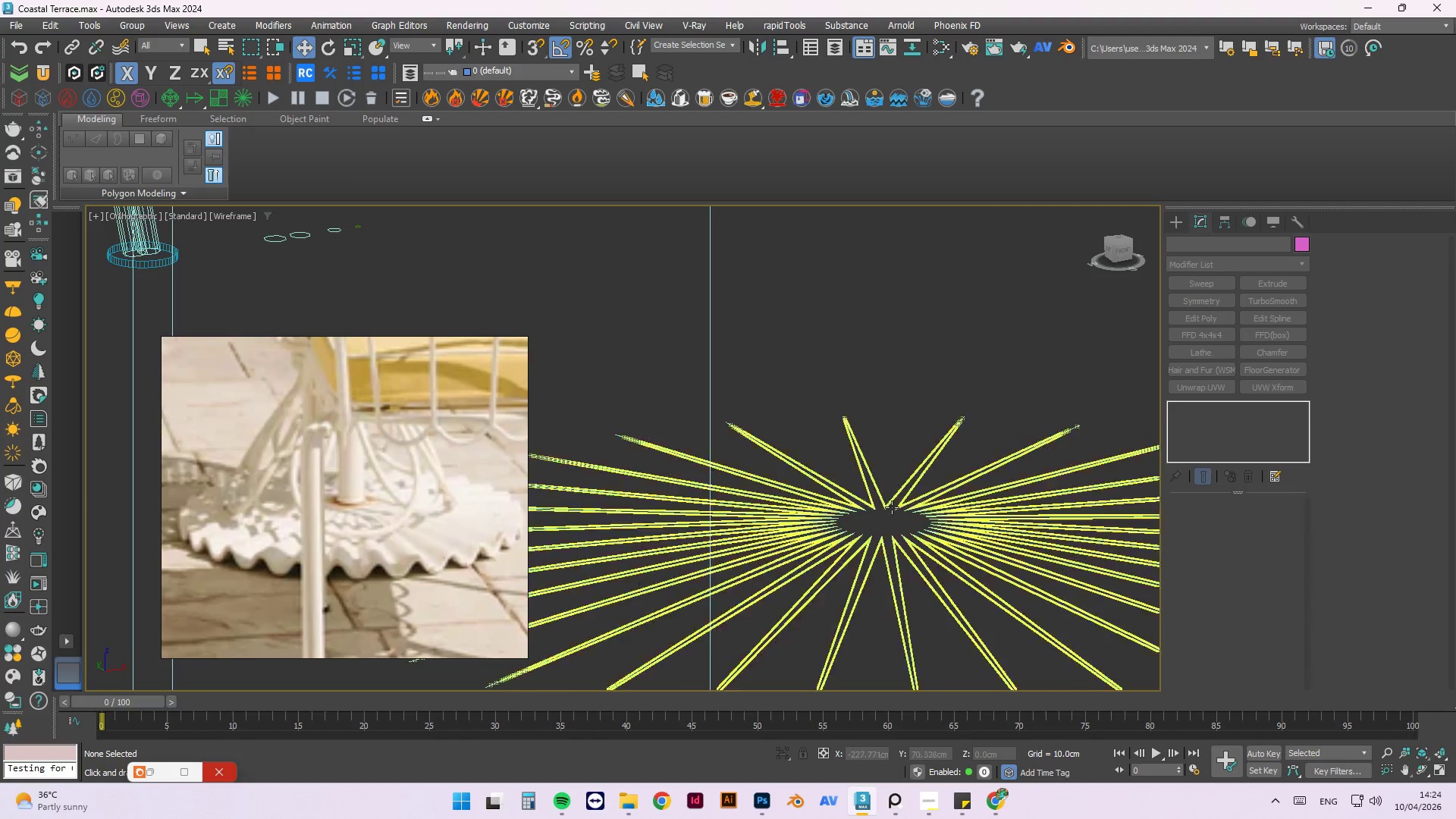 
scroll: coordinate [880, 529], scroll_direction: up, amount: 6.0
 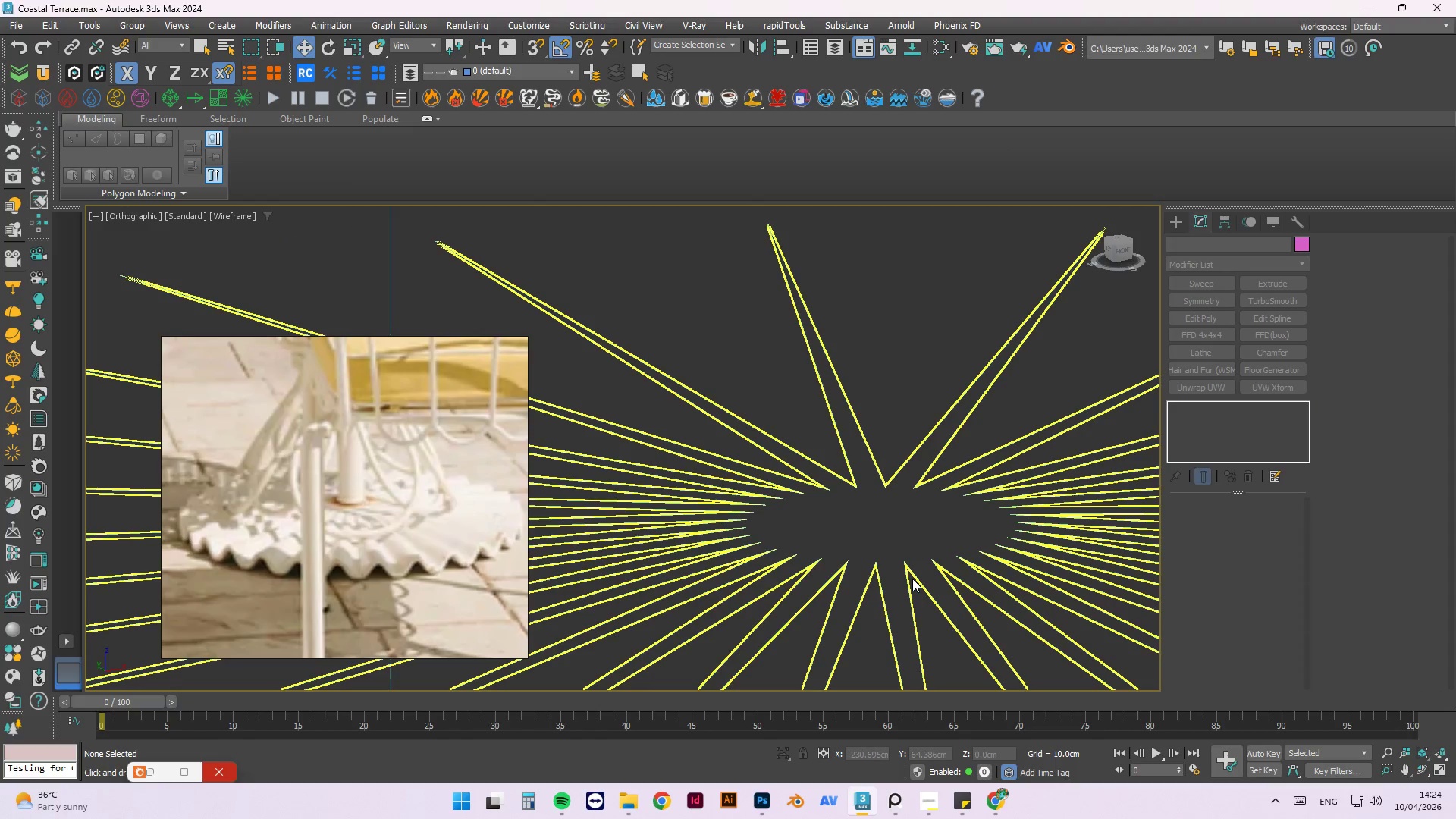 
key(F3)
 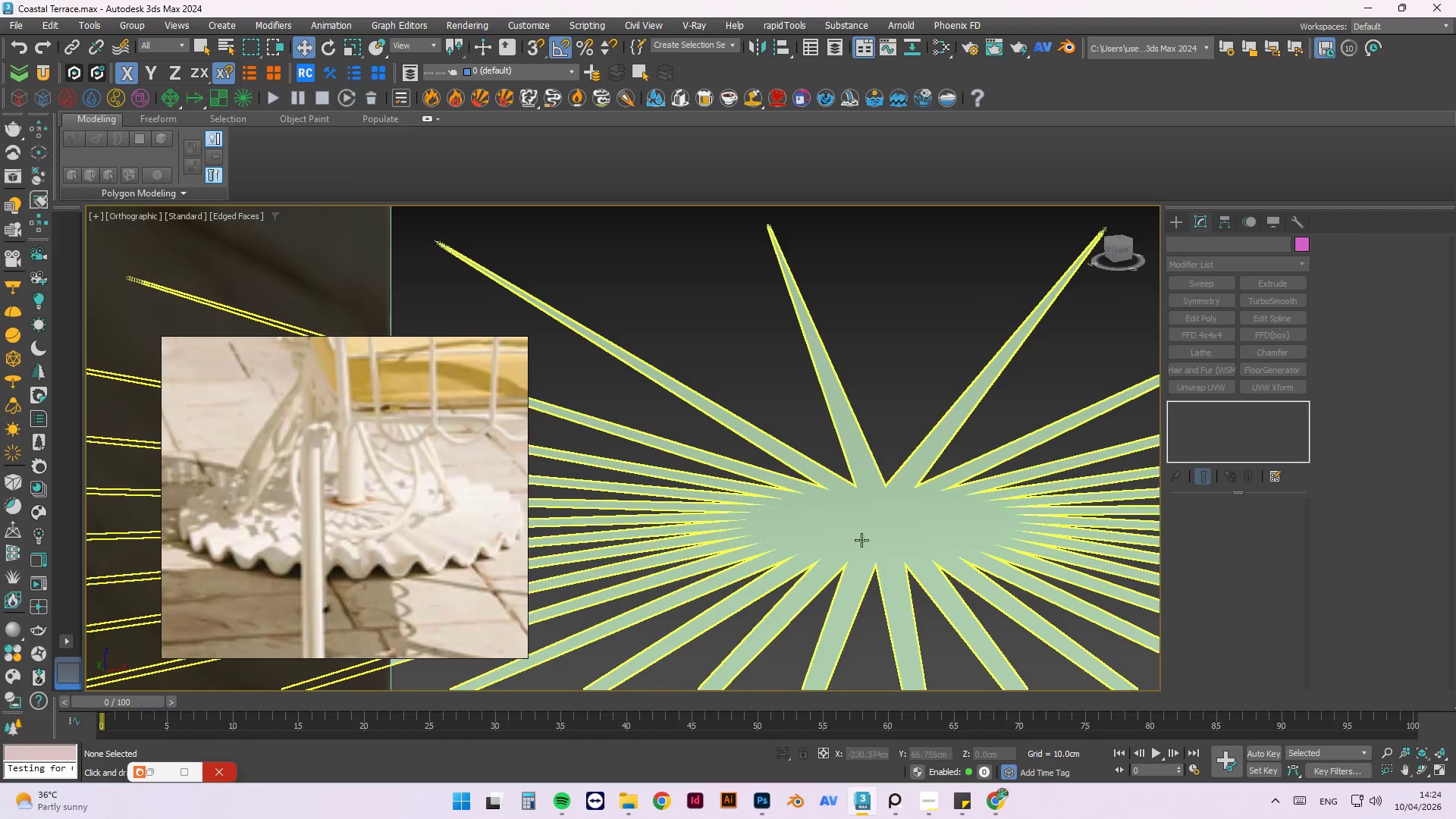 
scroll: coordinate [846, 524], scroll_direction: down, amount: 5.0
 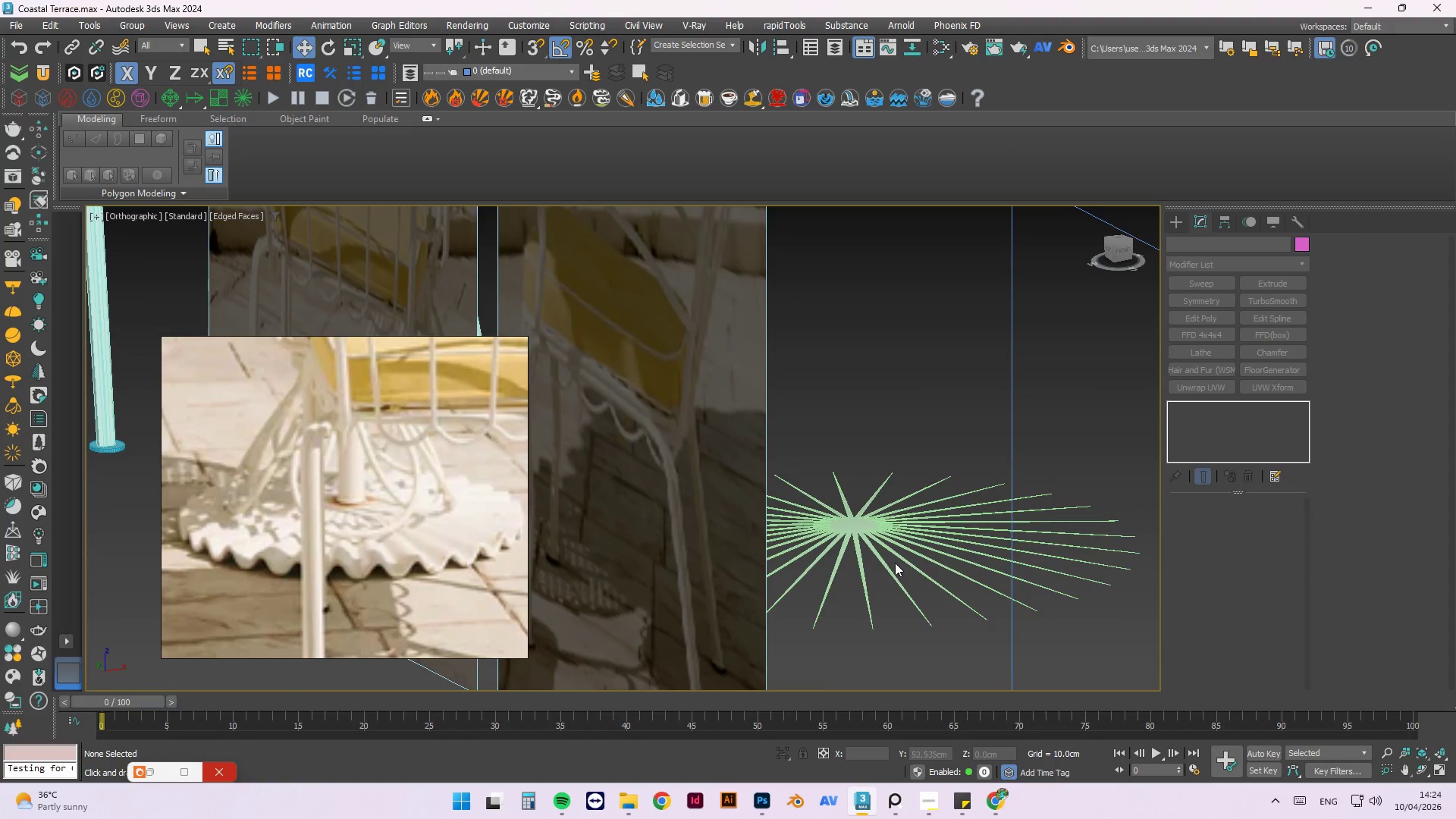 
scroll: coordinate [872, 544], scroll_direction: up, amount: 1.0
 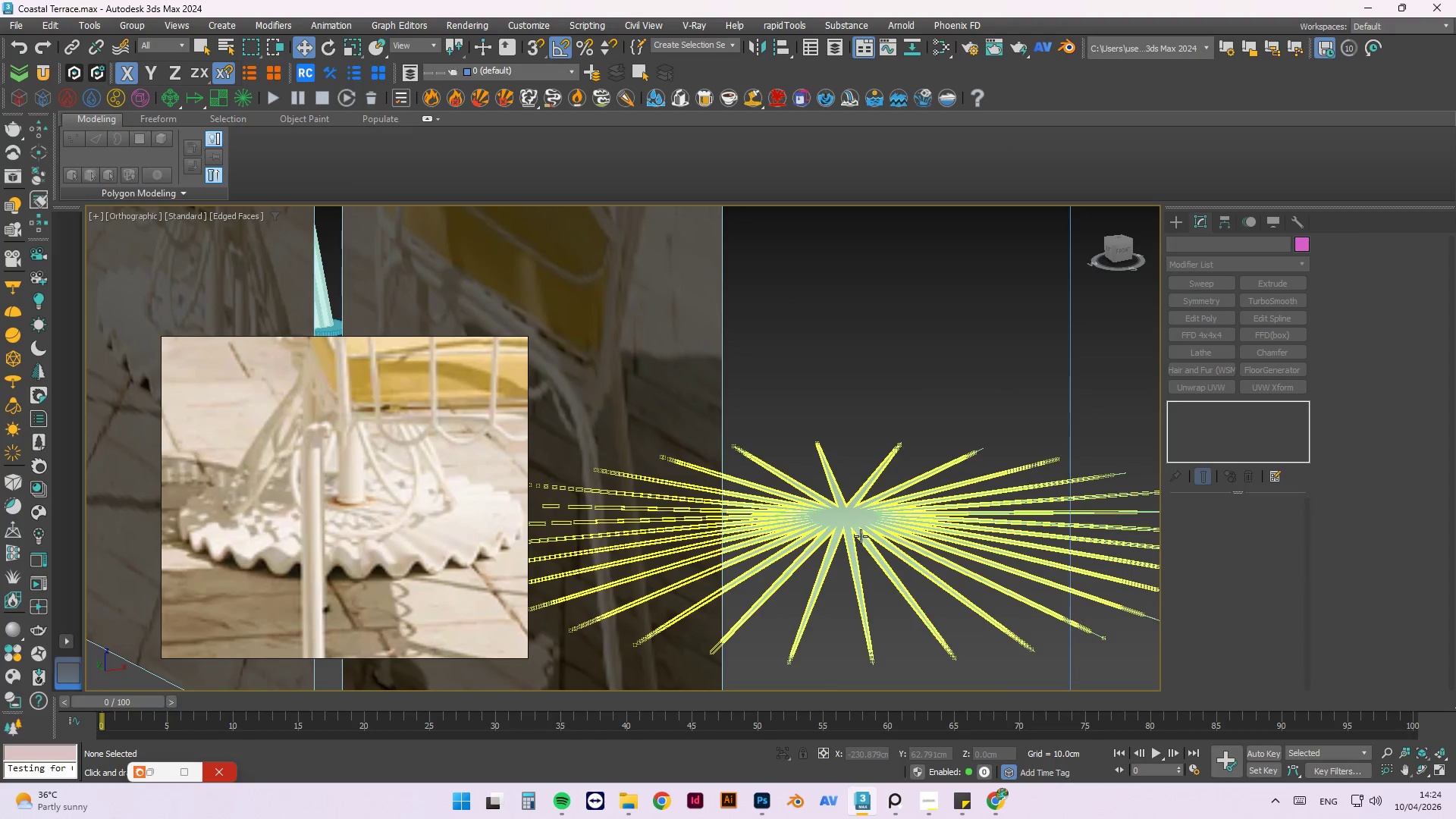 
key(Control+Z)
 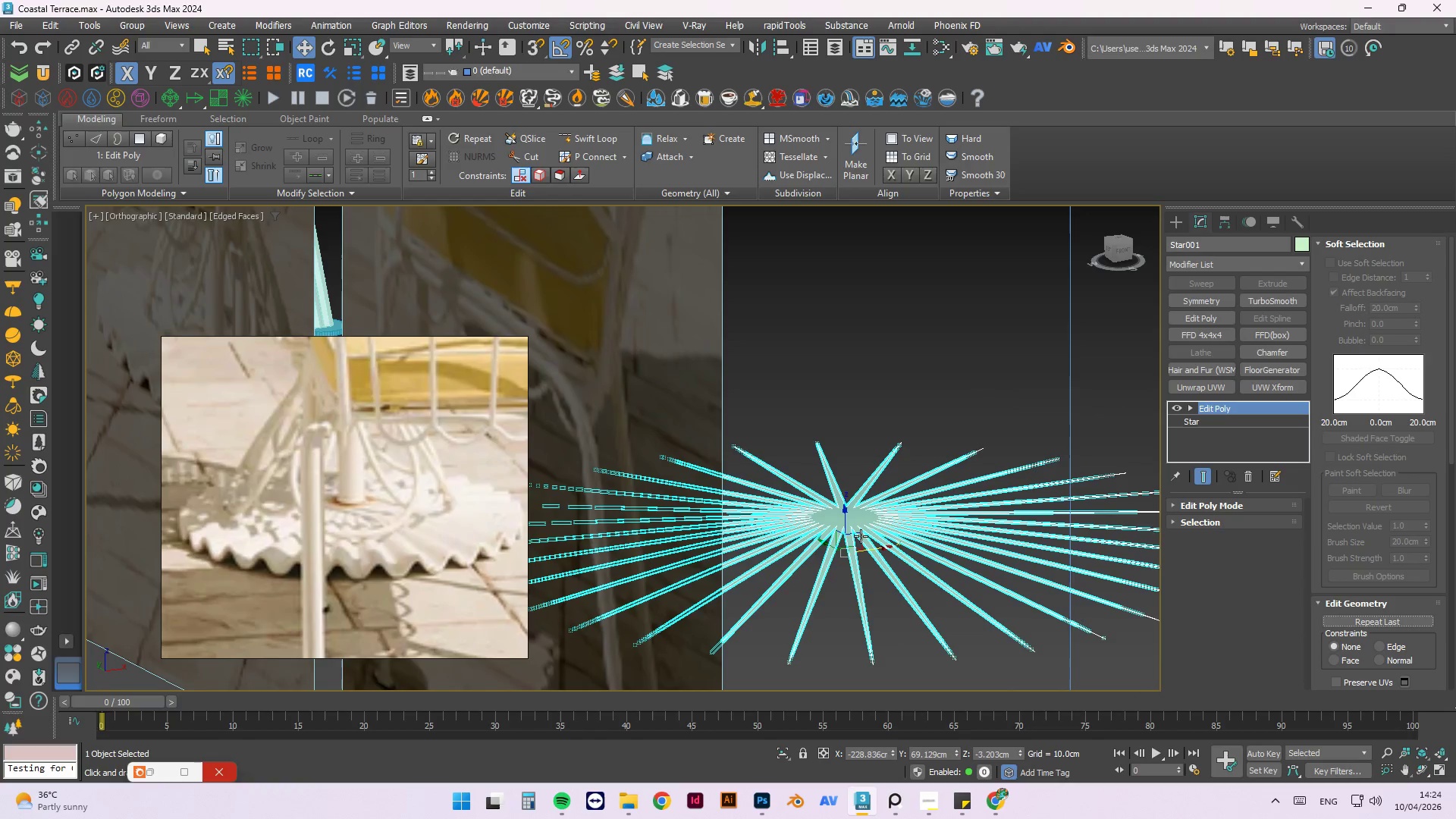 
key(Control+Z)
 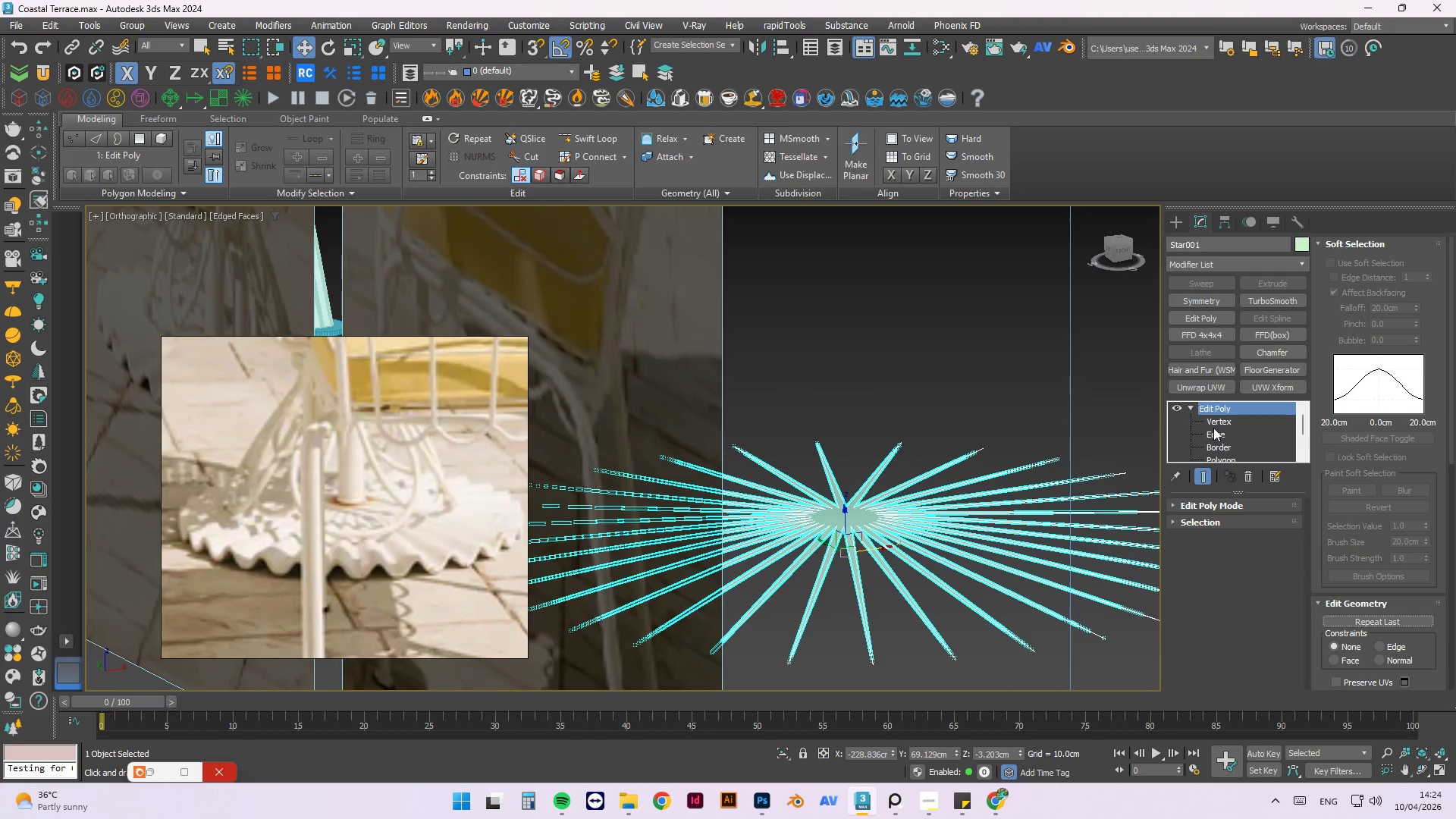 
left_click([1220, 434])
 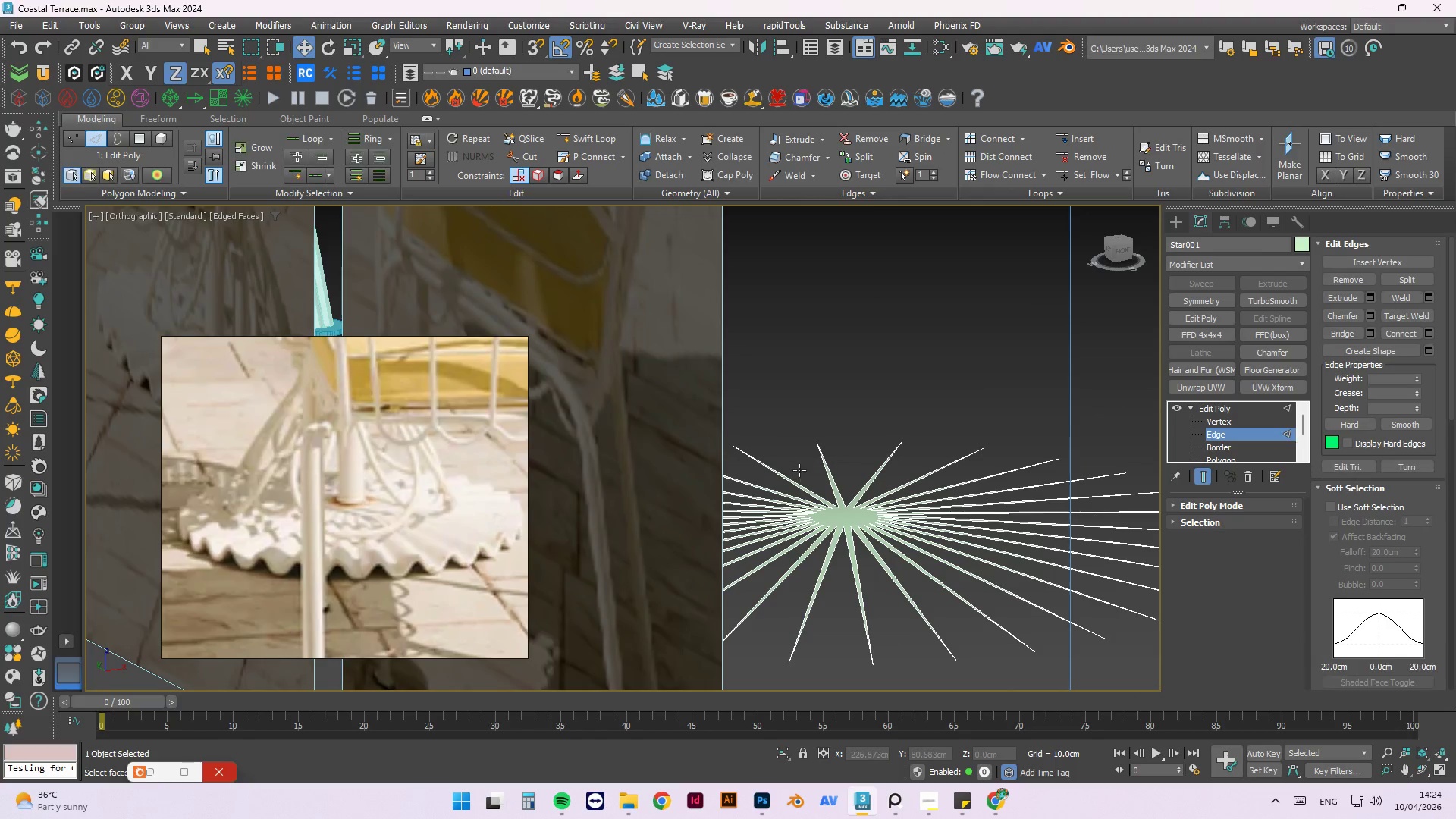 
hold_key(key=AltLeft, duration=1.36)
 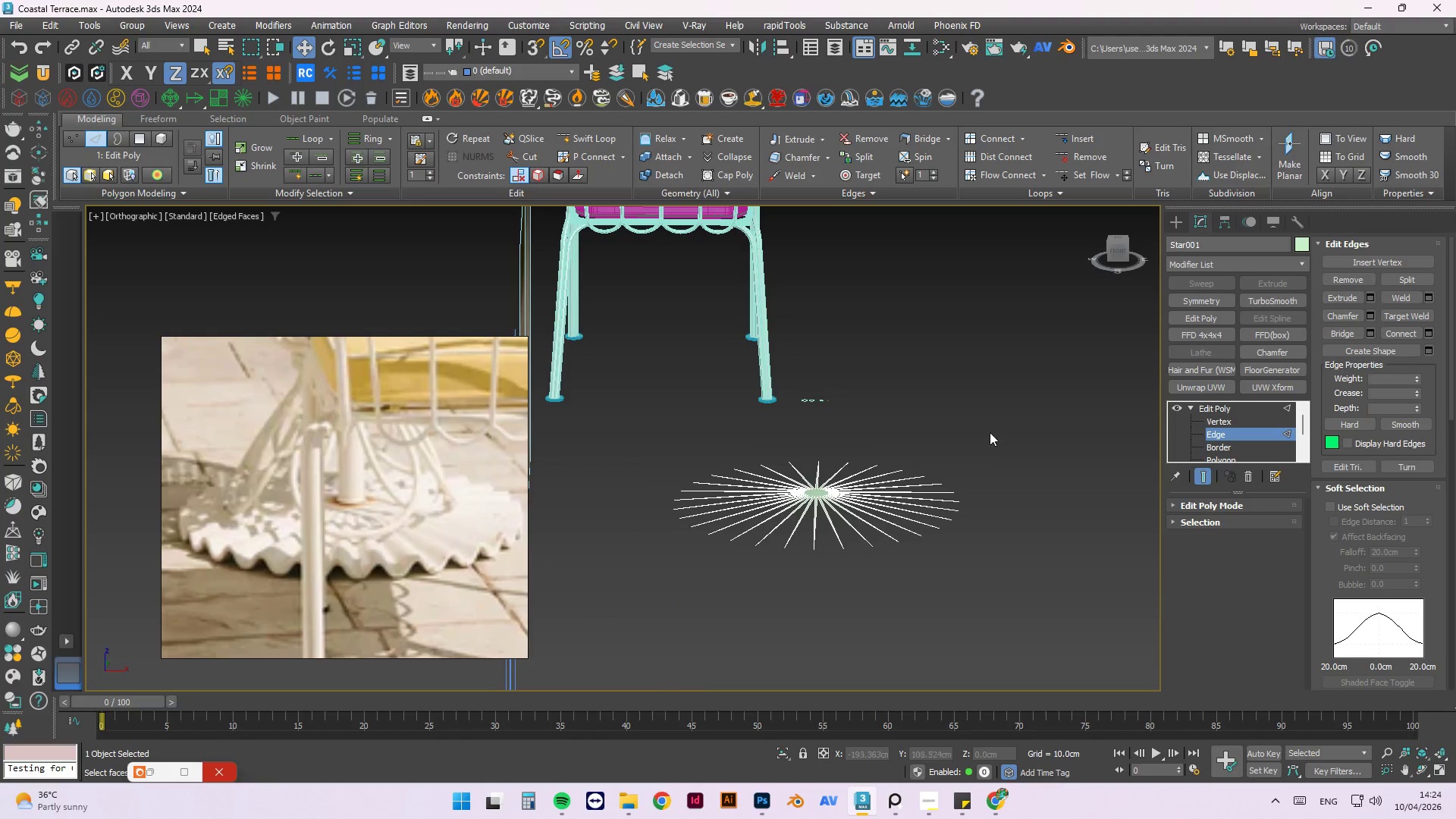 
scroll: coordinate [802, 486], scroll_direction: down, amount: 3.0
 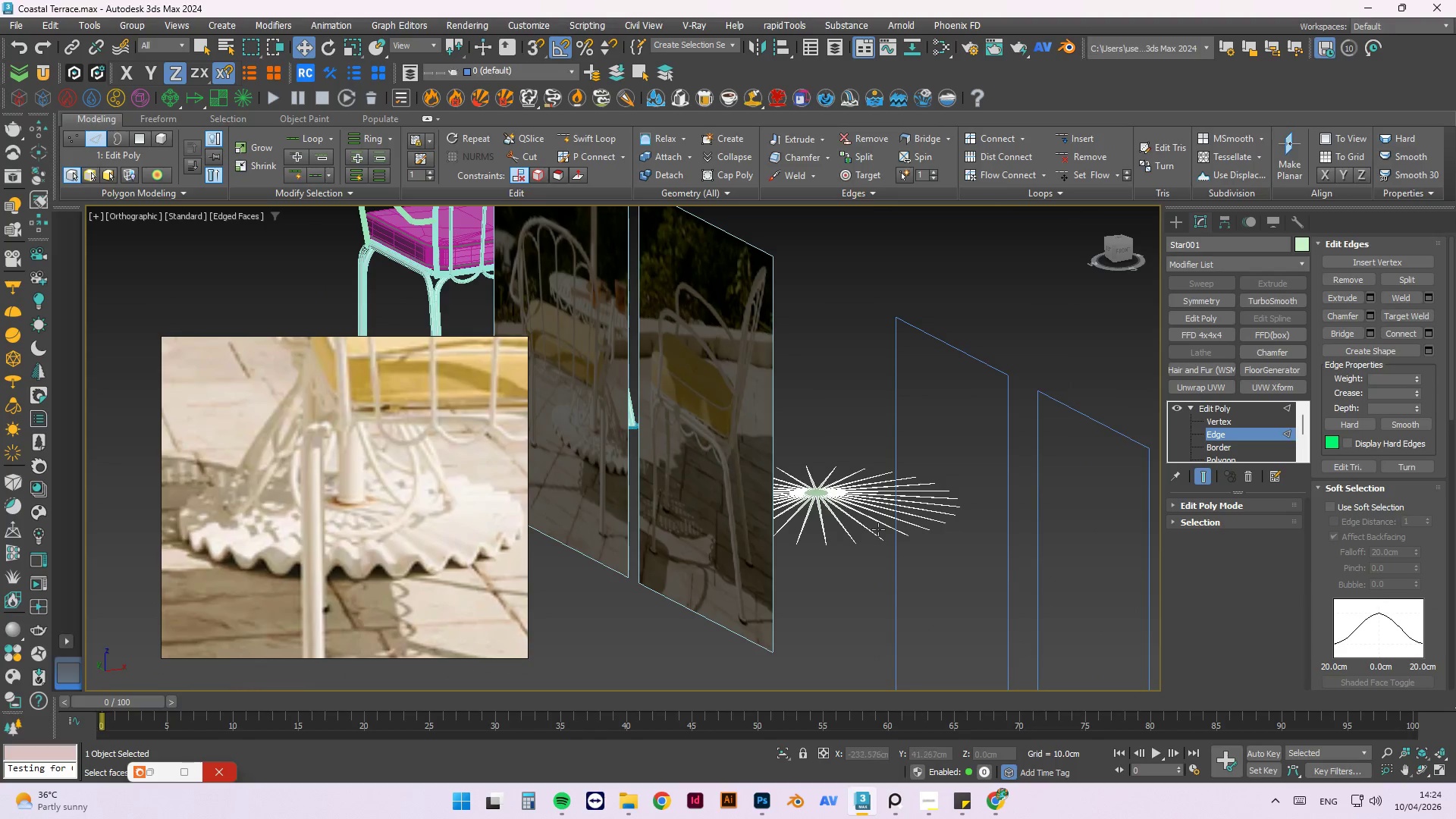 
left_click_drag(start_coordinate=[993, 427], to_coordinate=[632, 609])
 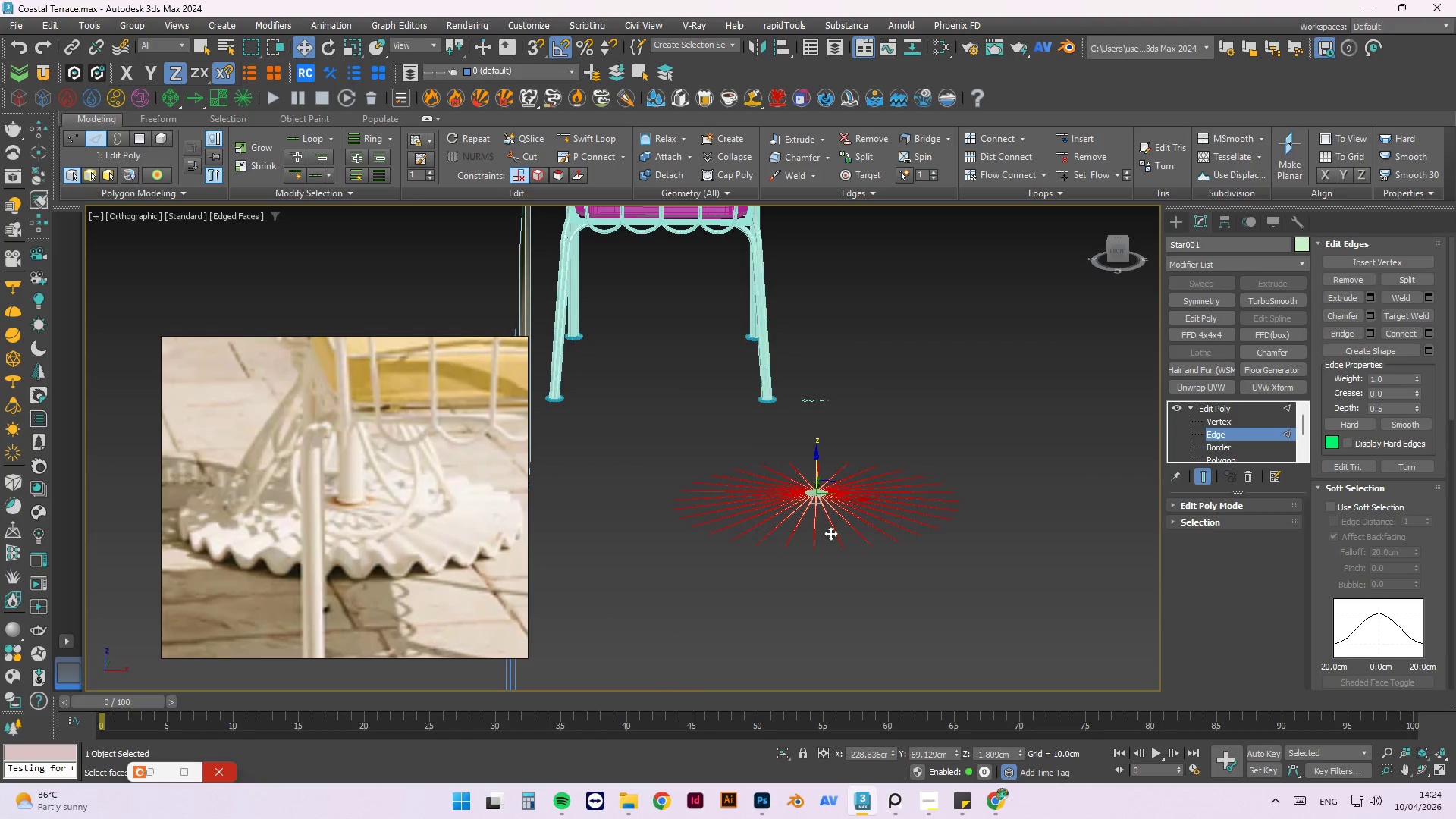 
scroll: coordinate [829, 494], scroll_direction: up, amount: 3.0
 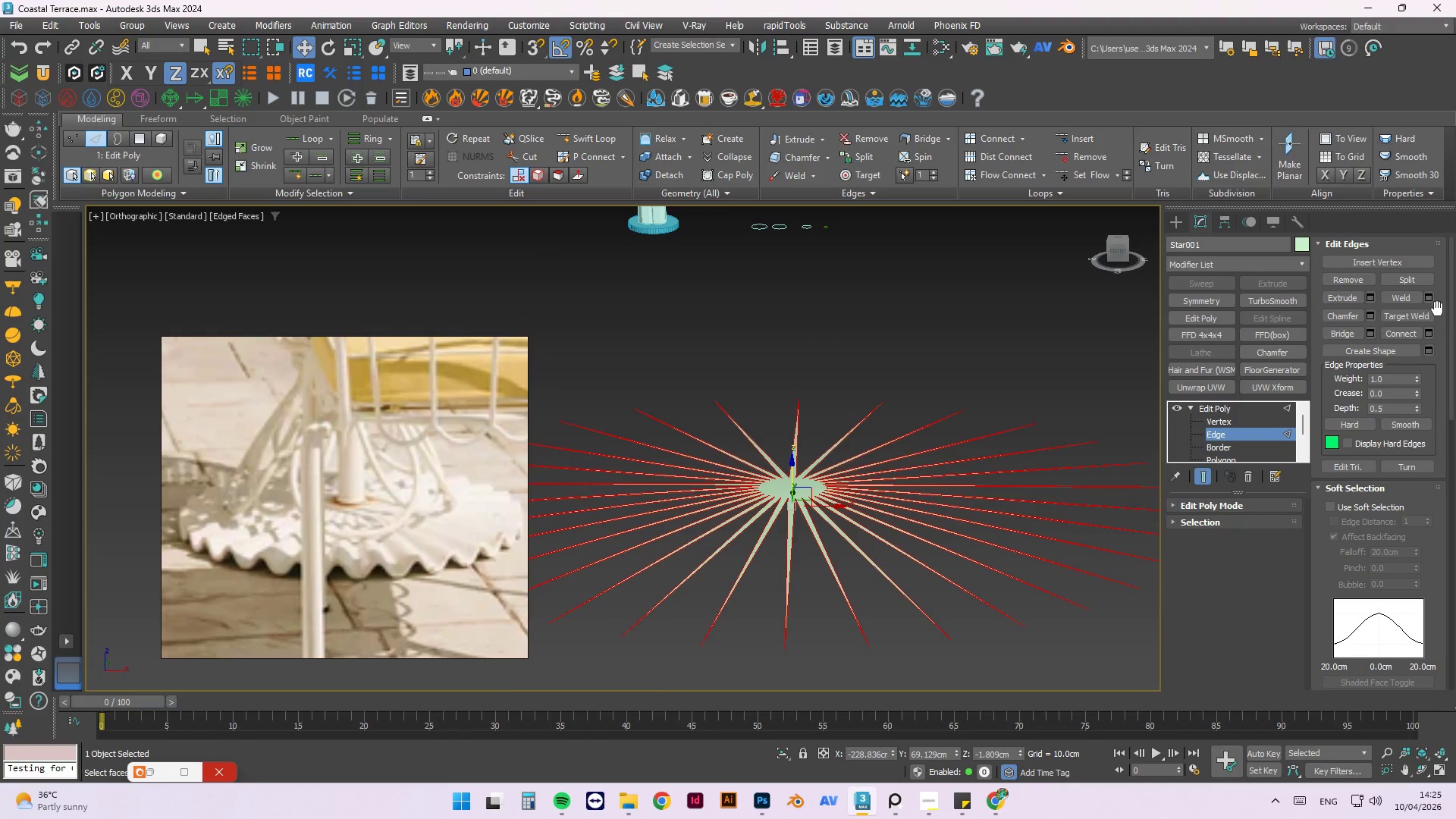 
left_click_drag(start_coordinate=[1452, 318], to_coordinate=[1455, 510])
 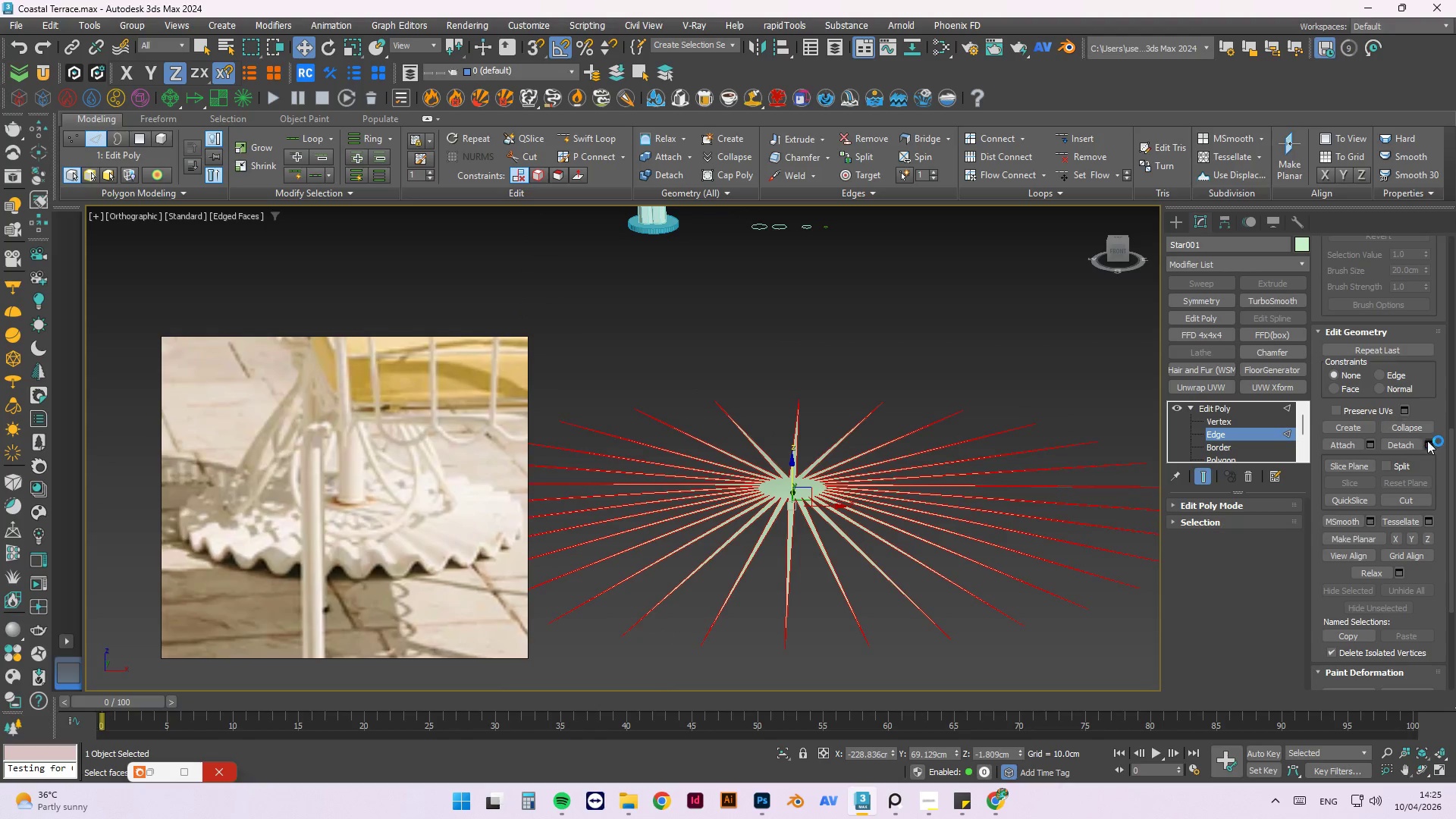 
left_click([1429, 443])
 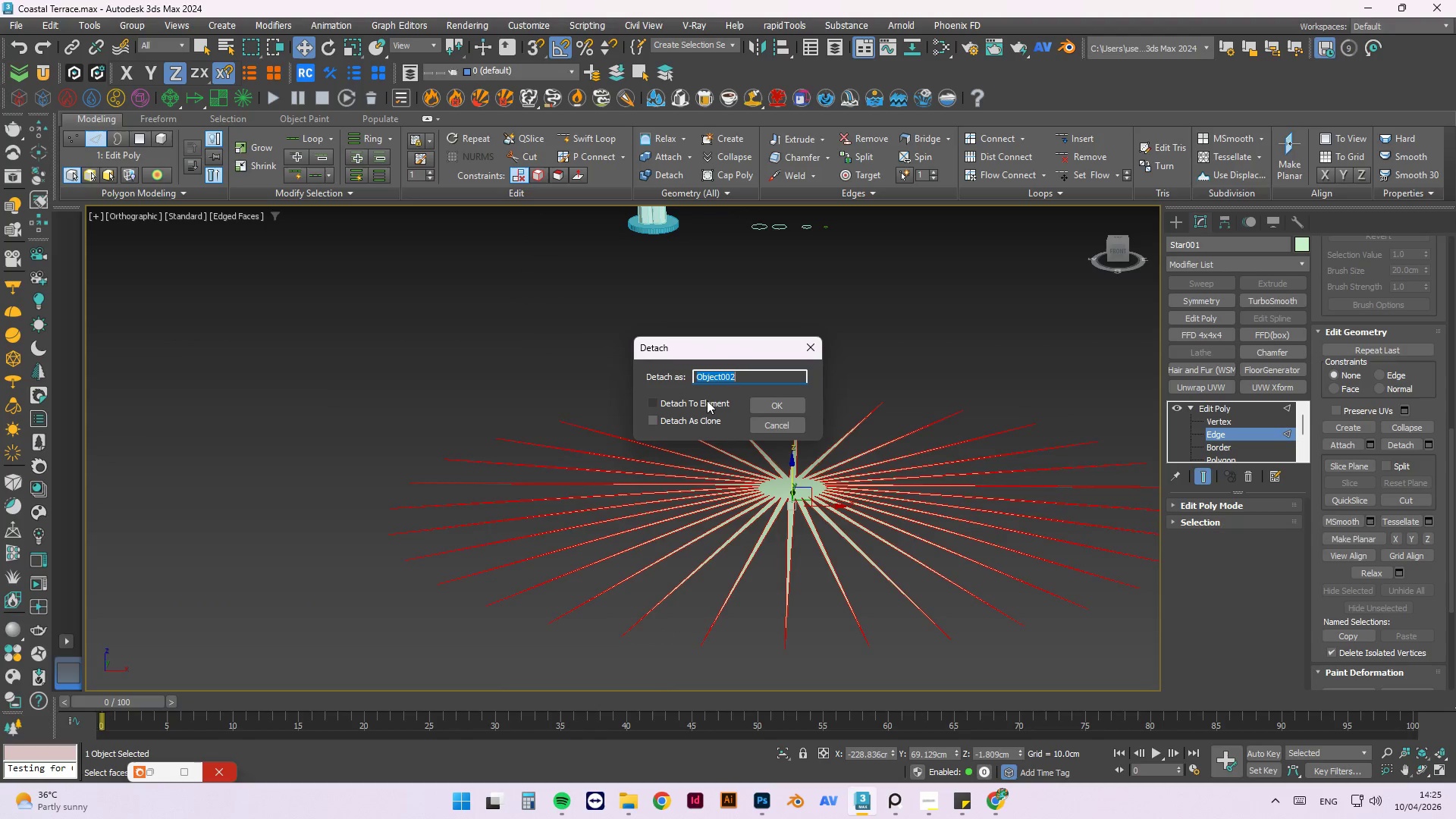 
left_click([706, 415])
 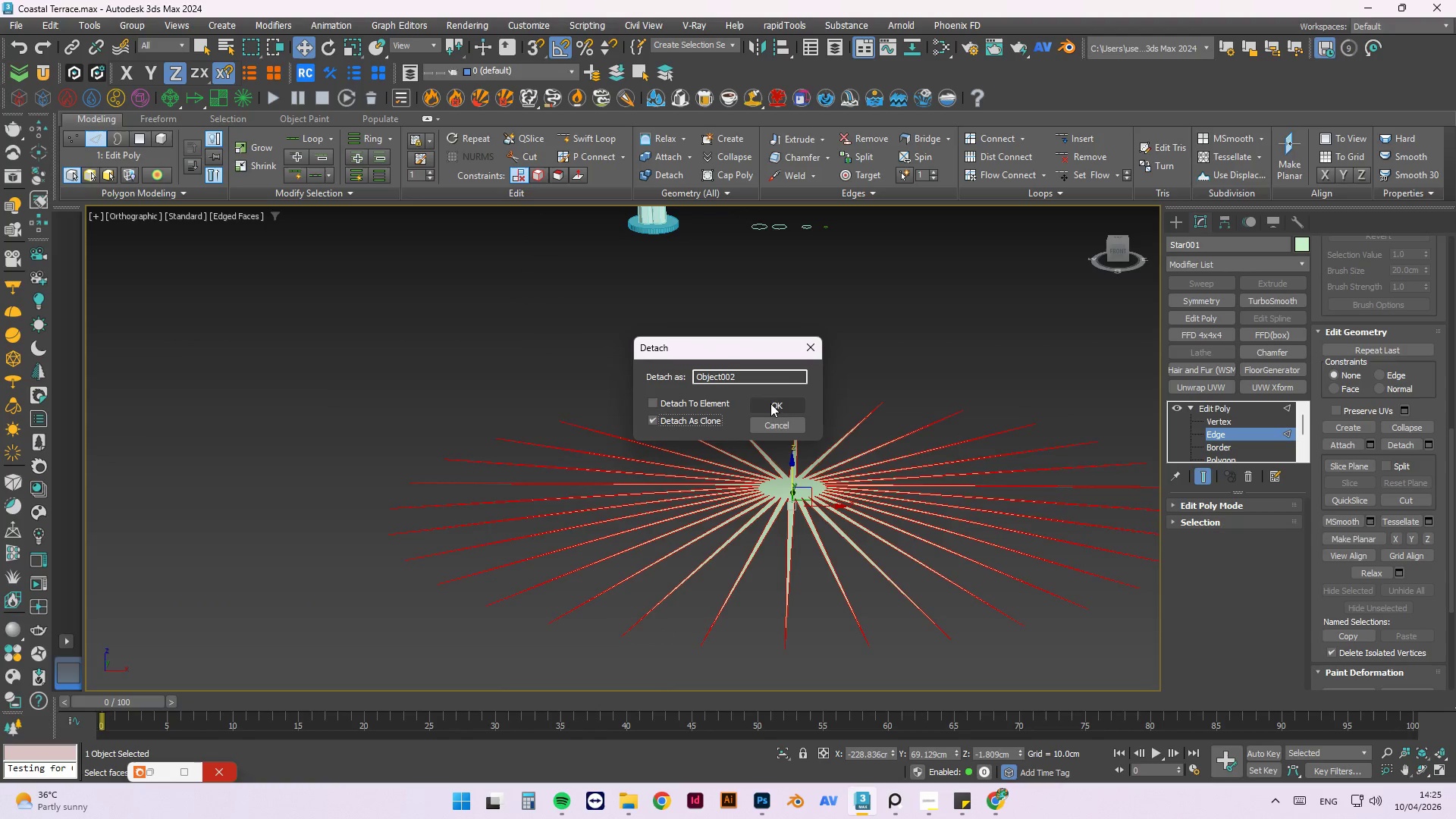 
left_click([771, 403])
 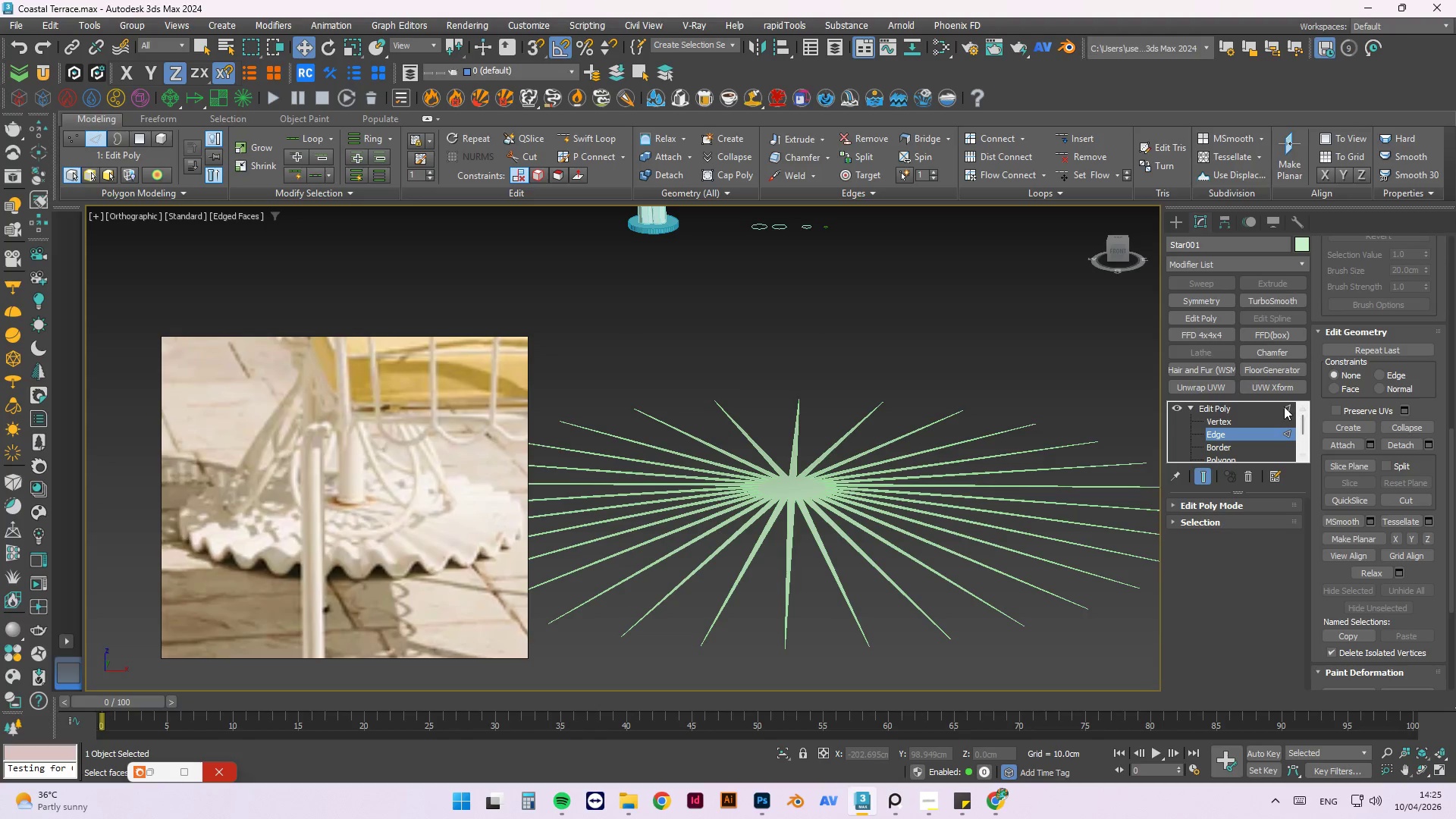 
key(Control+Z)
 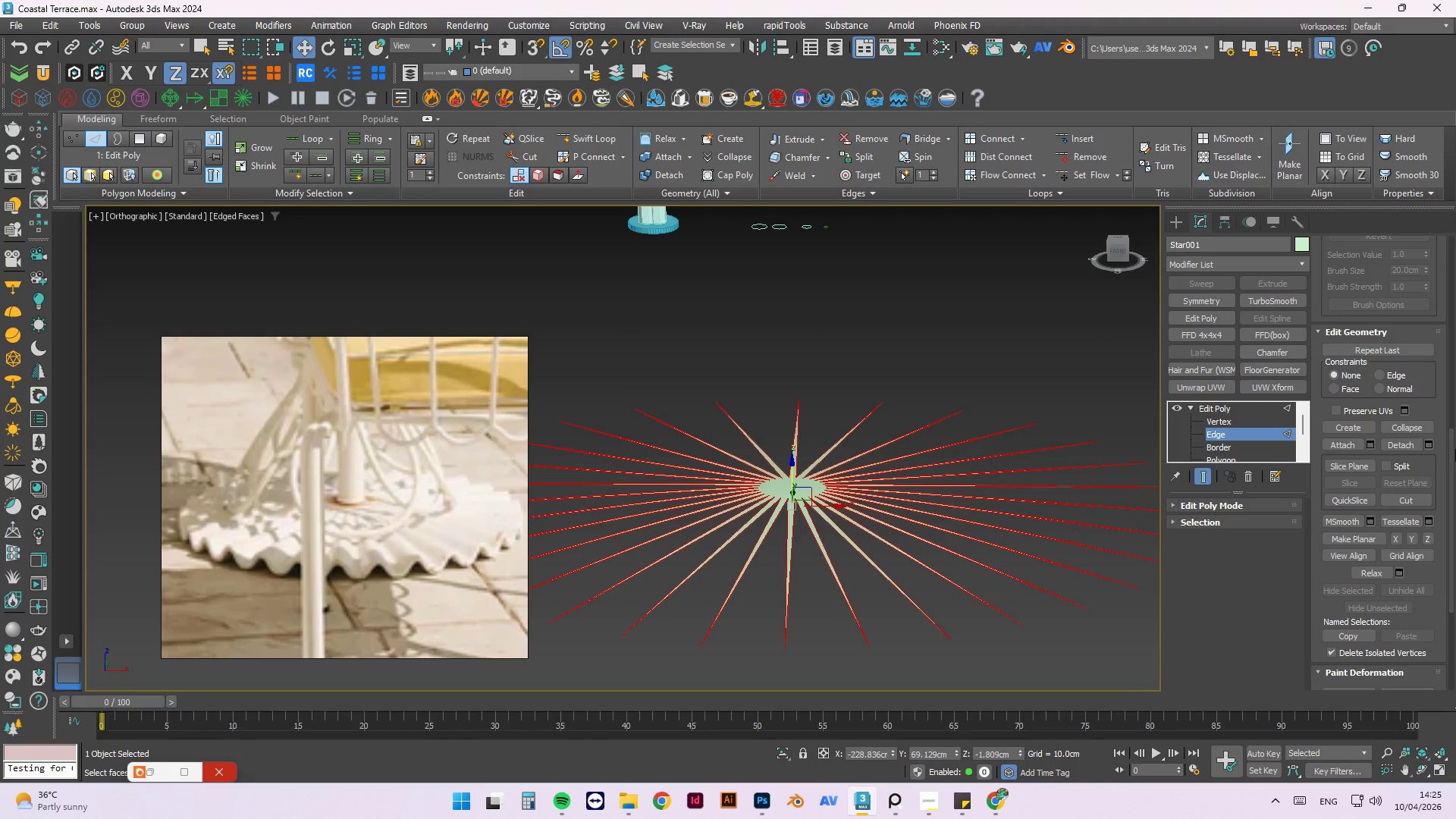 
left_click_drag(start_coordinate=[1451, 465], to_coordinate=[1455, 249])
 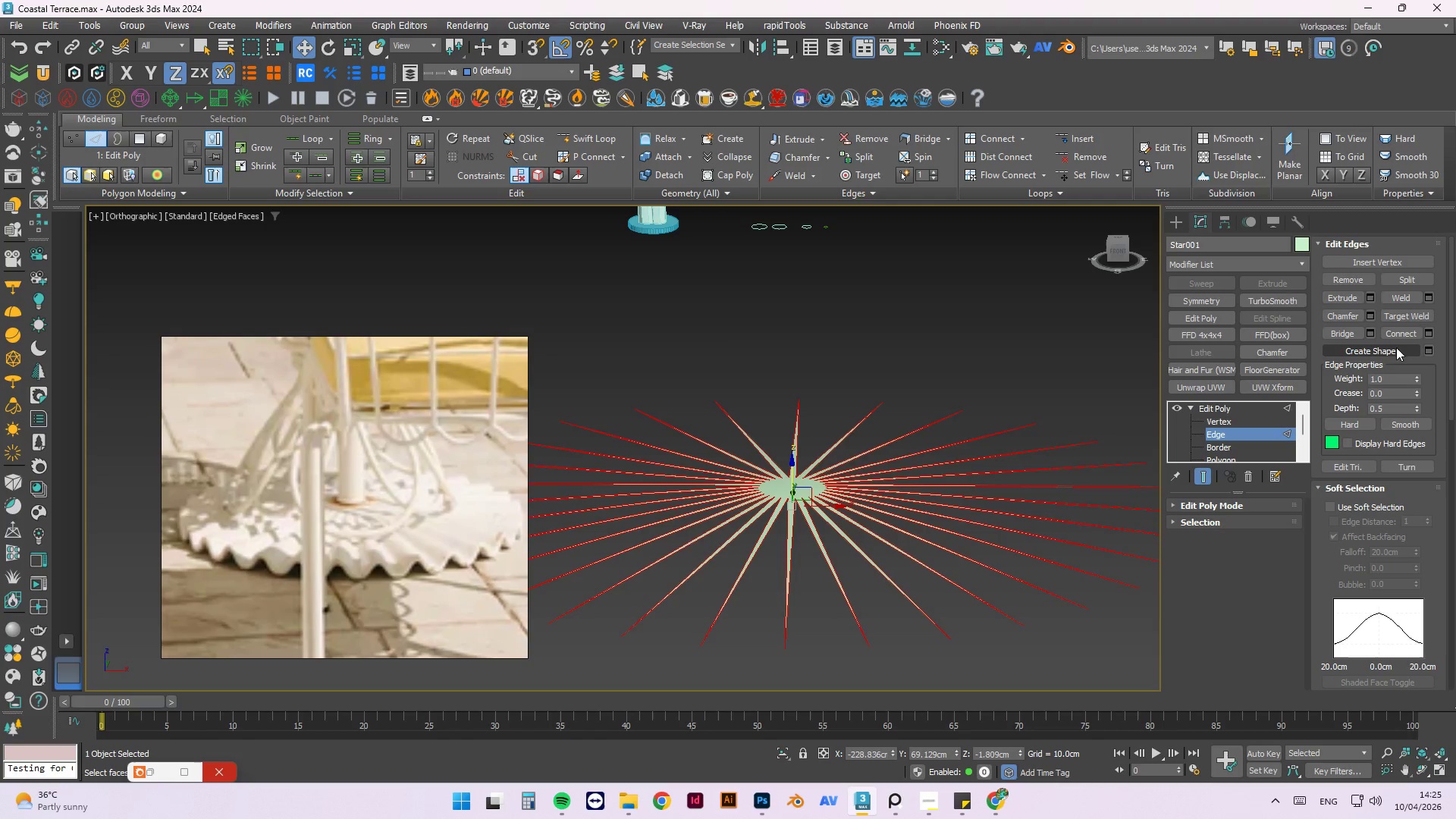 
left_click([1392, 360])
 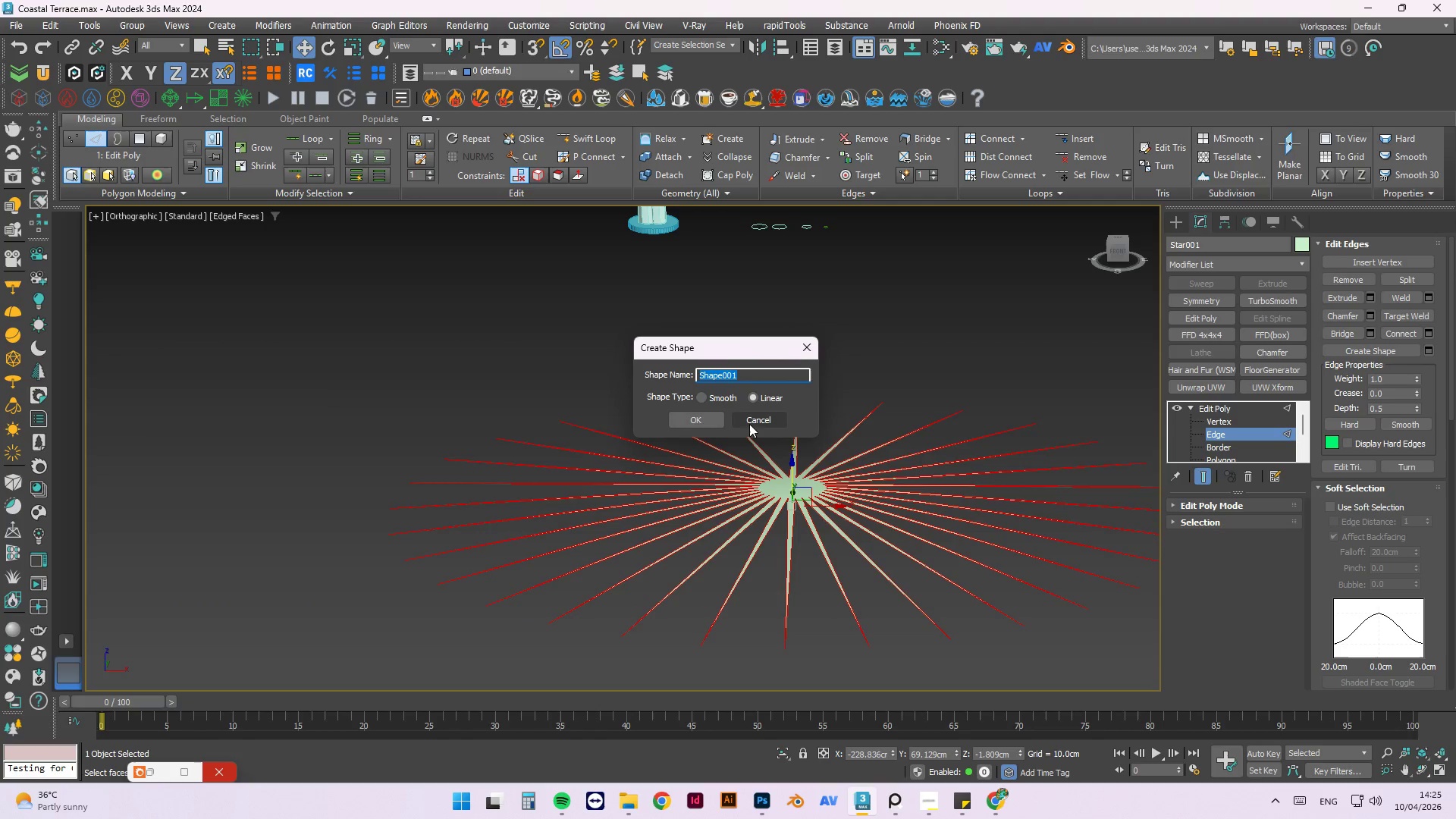 
left_click([698, 419])
 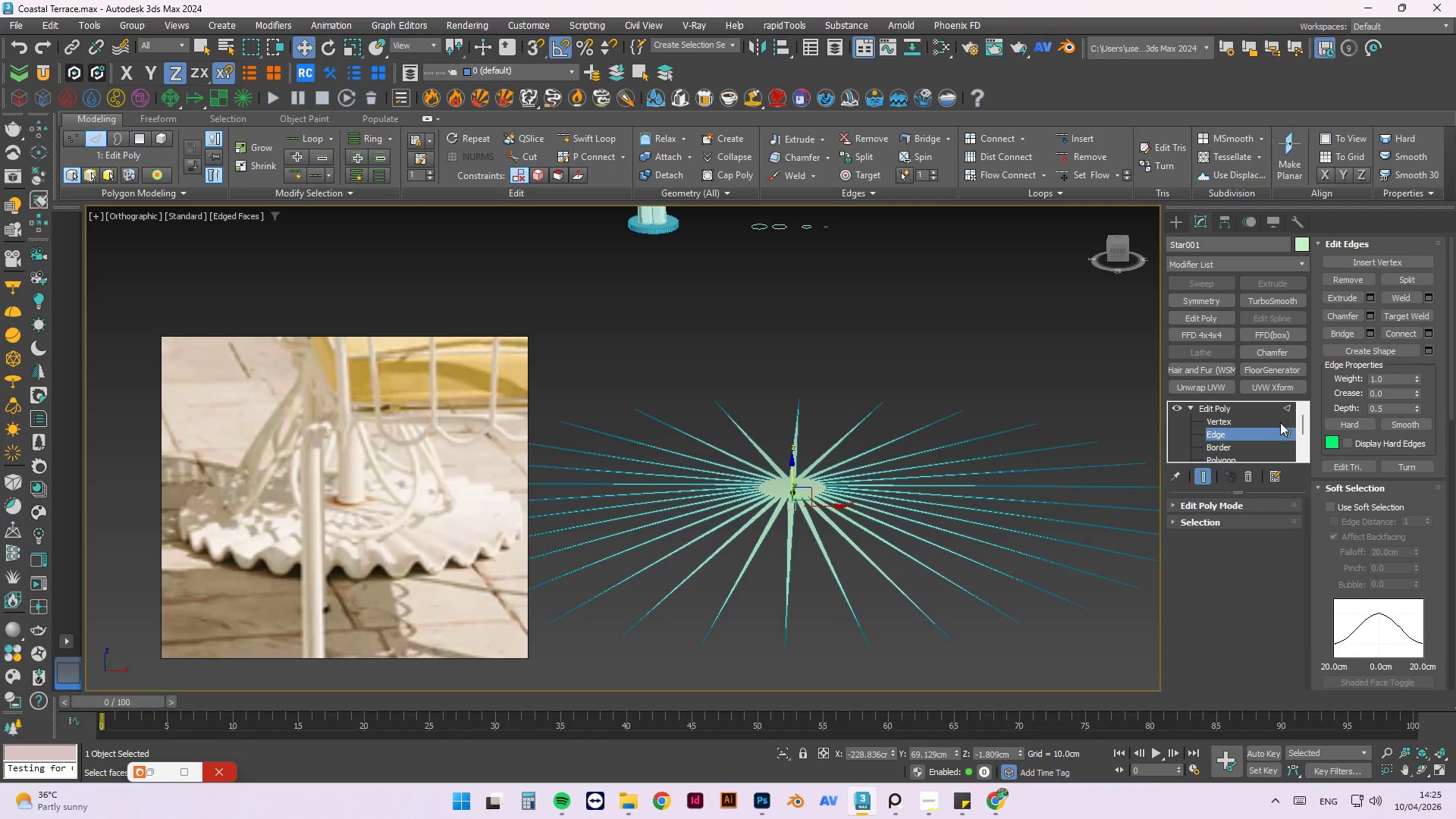 
left_click([938, 373])
 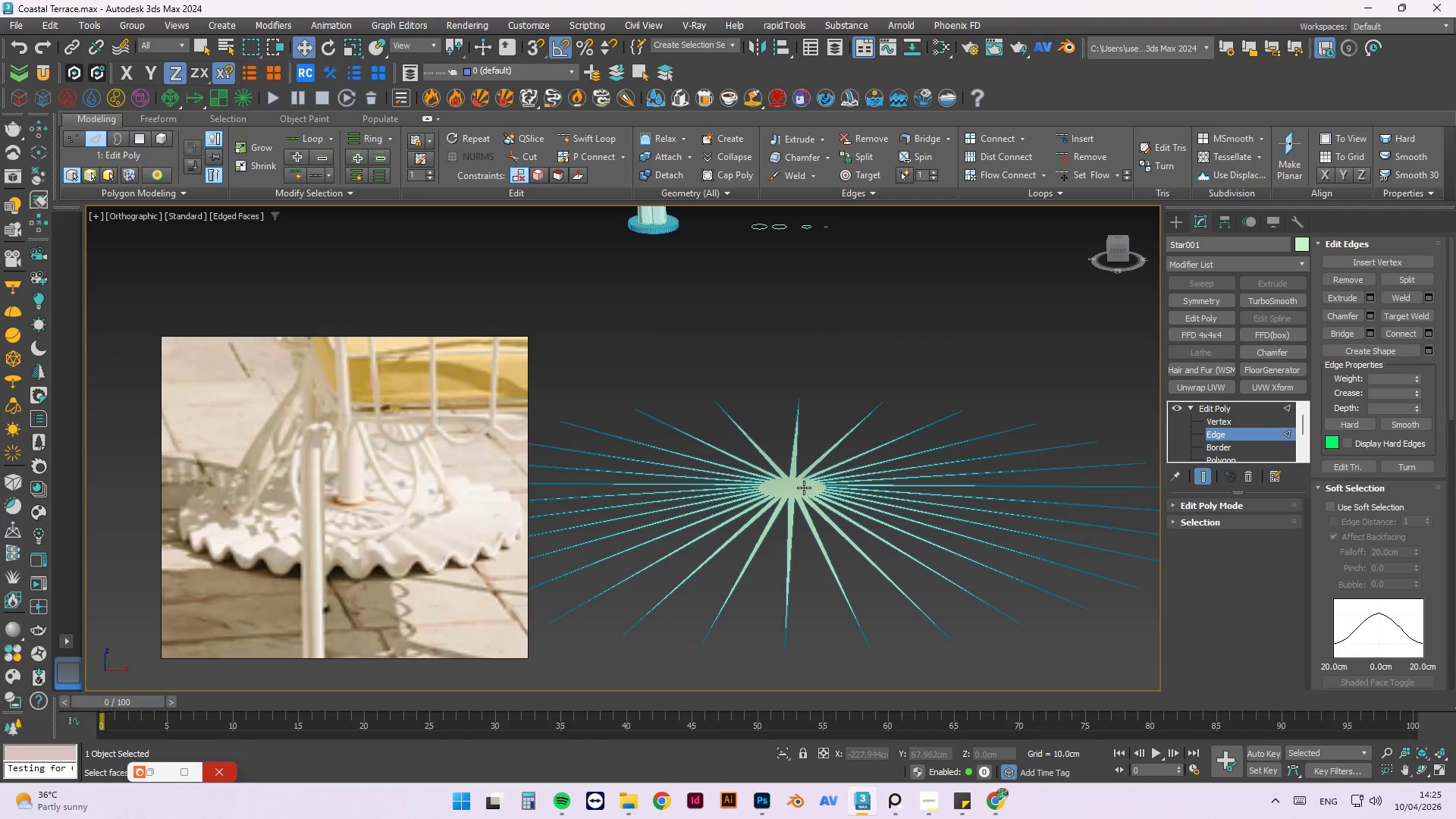 
left_click([802, 492])
 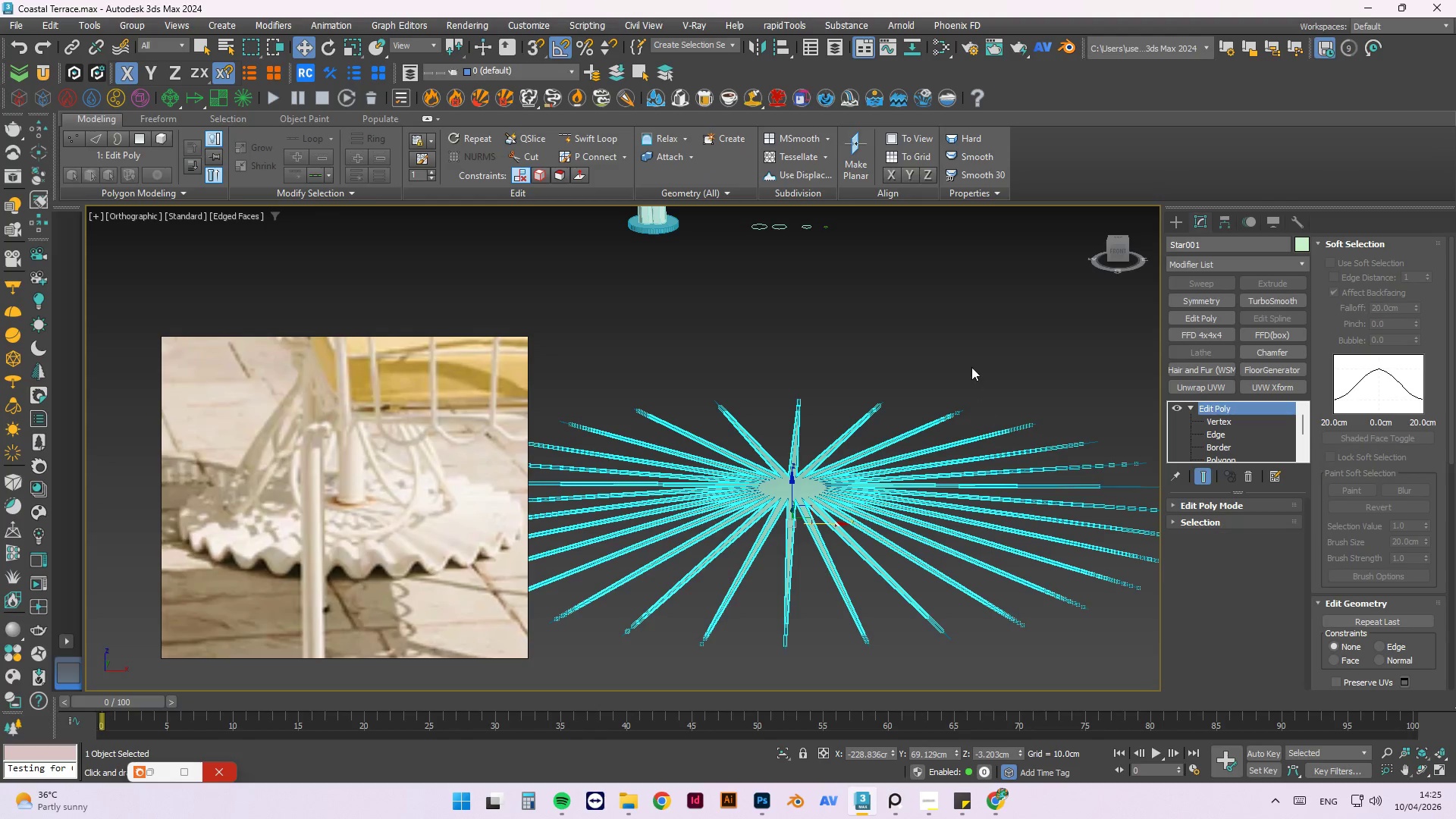 
right_click([970, 356])
 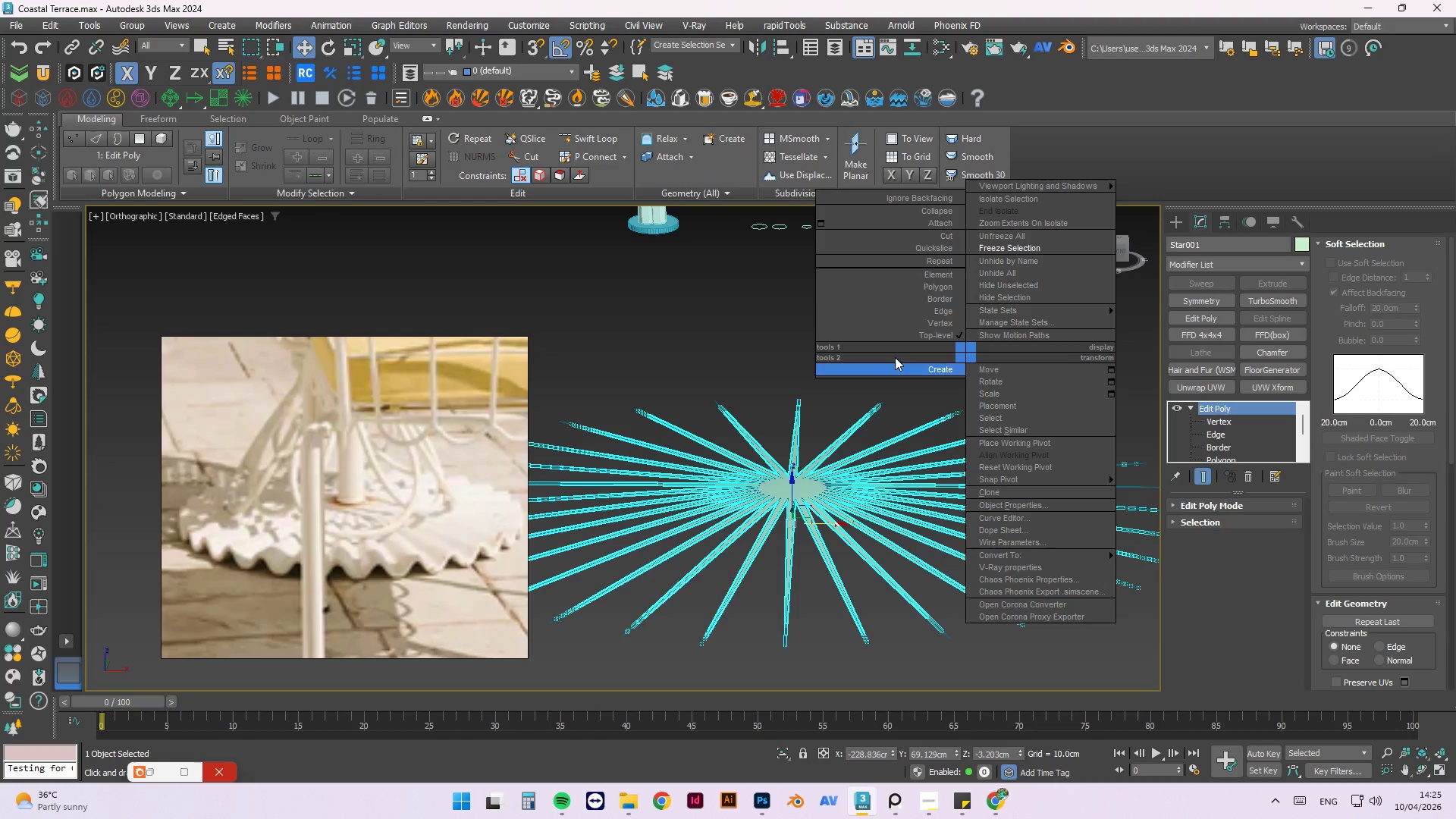 
left_click([783, 335])
 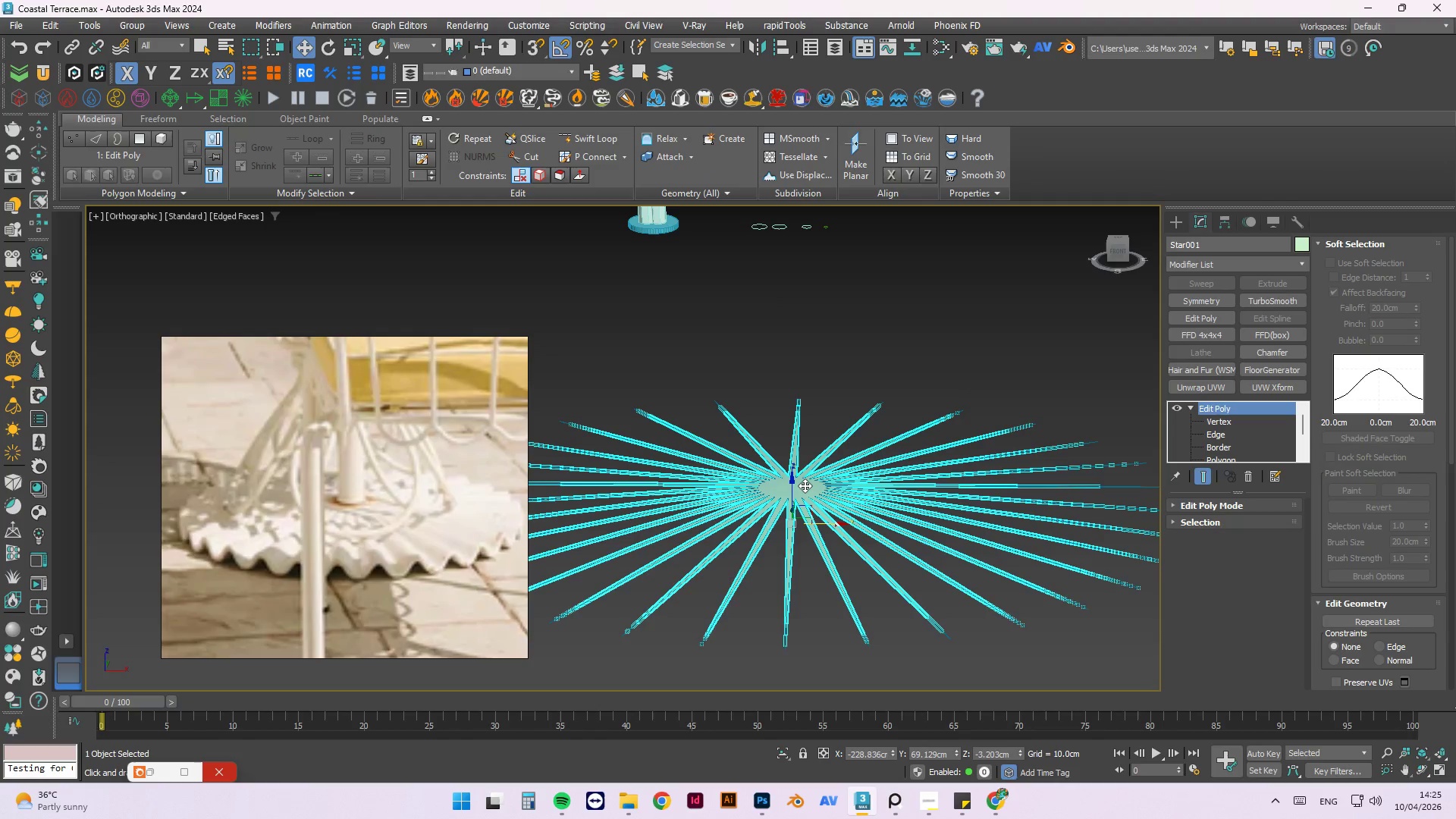 
left_click([803, 492])
 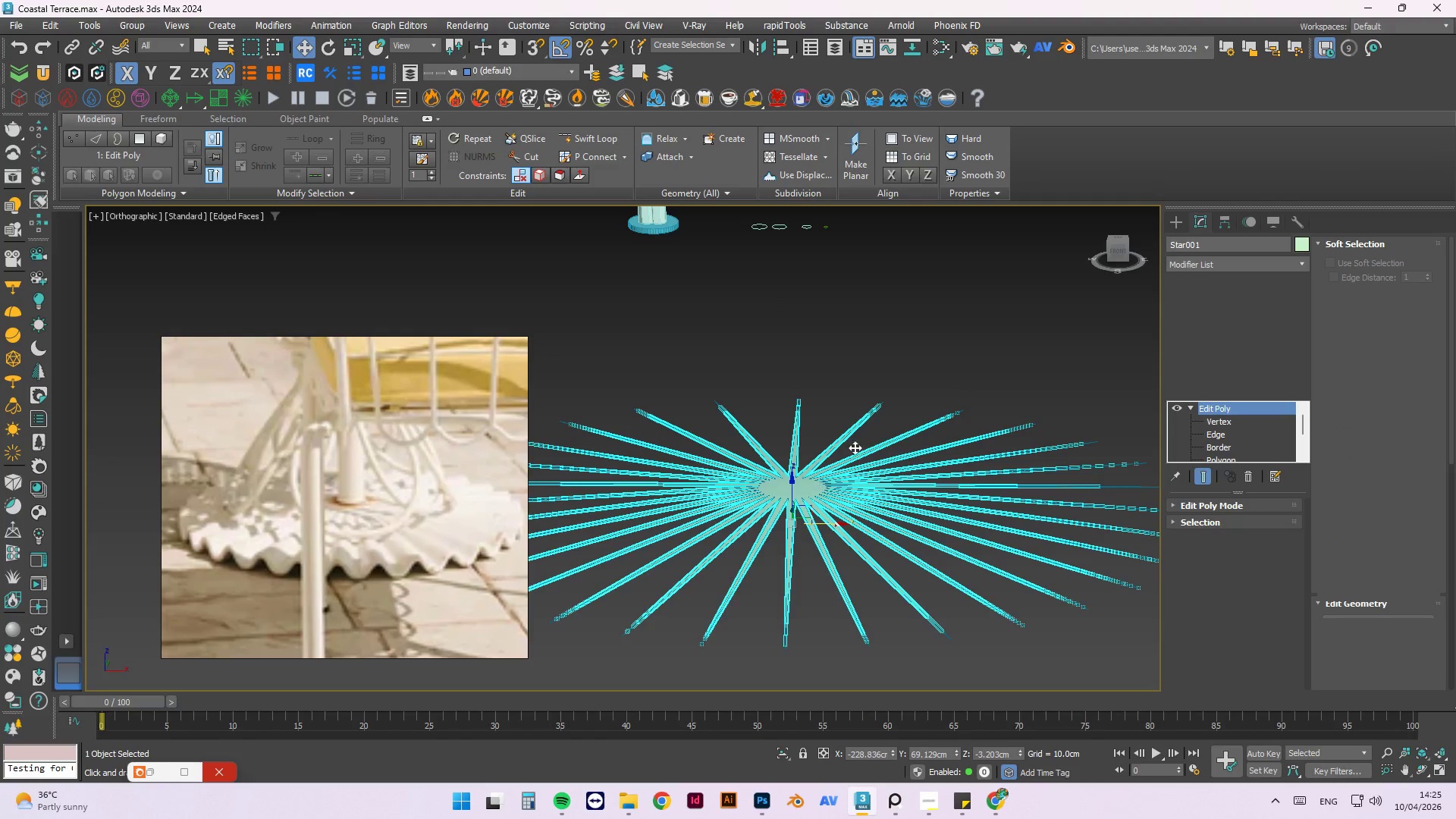 
scroll: coordinate [933, 441], scroll_direction: down, amount: 4.0
 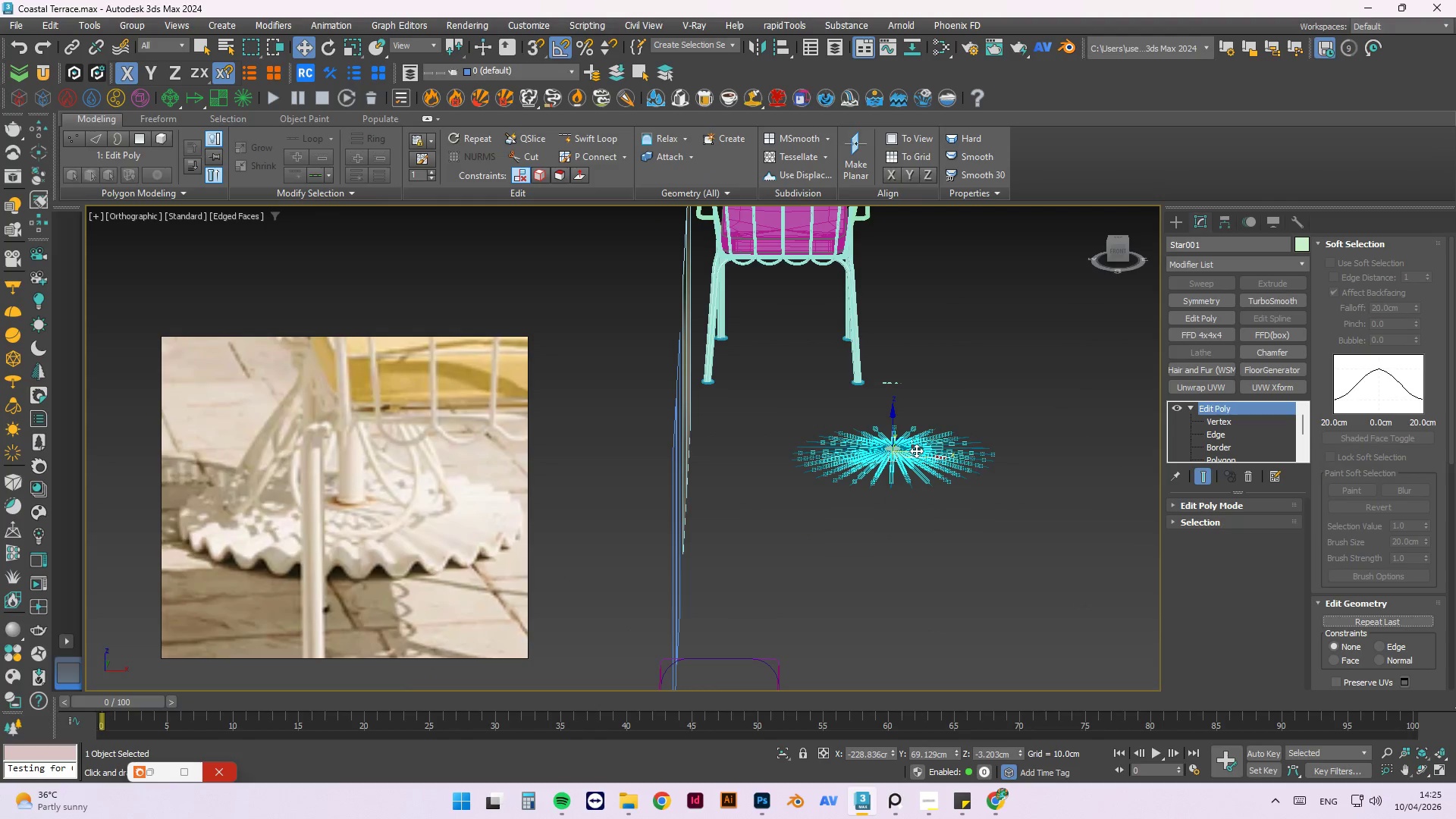 
left_click_drag(start_coordinate=[916, 450], to_coordinate=[521, 460])
 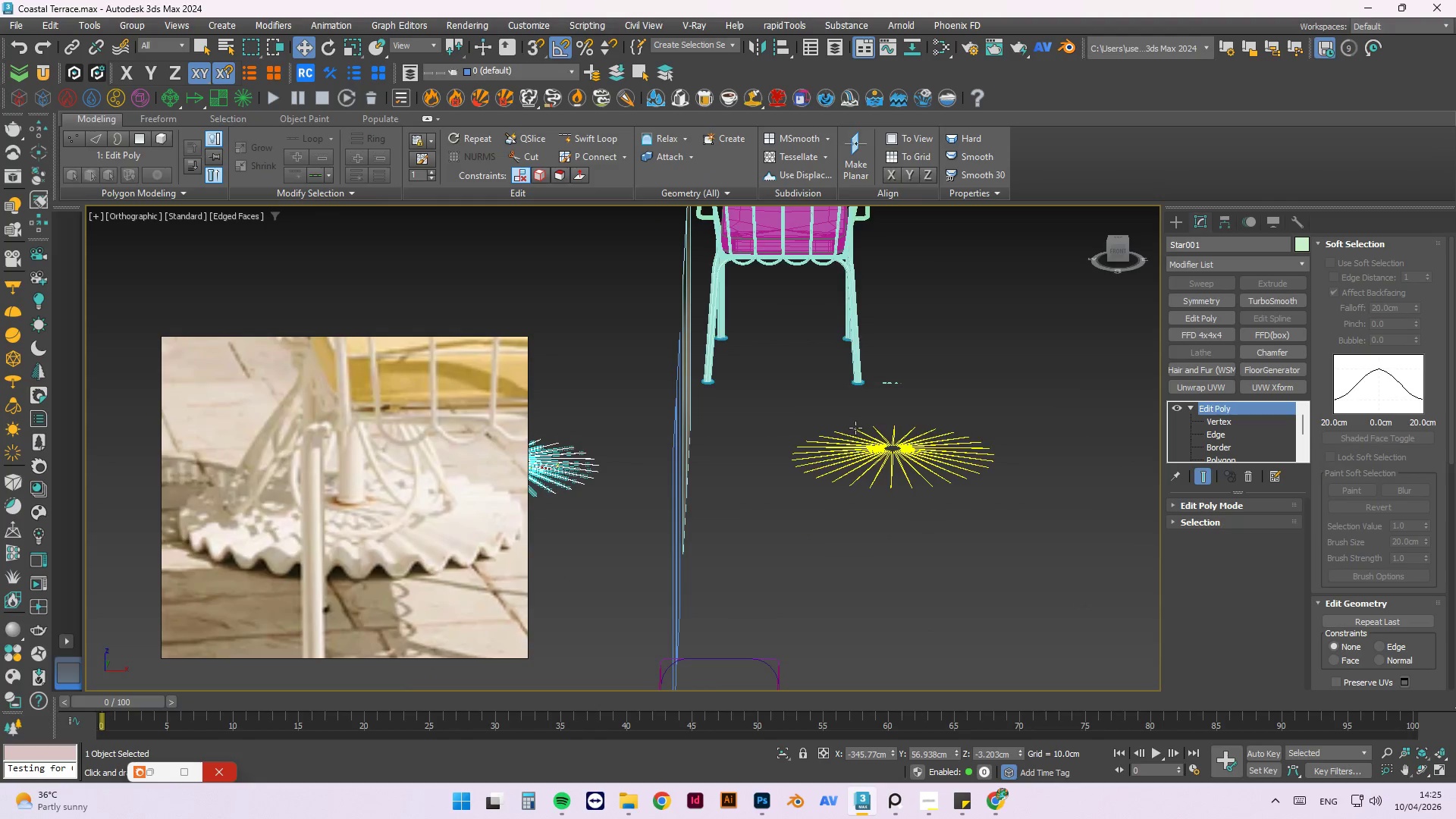 
left_click([1013, 396])
 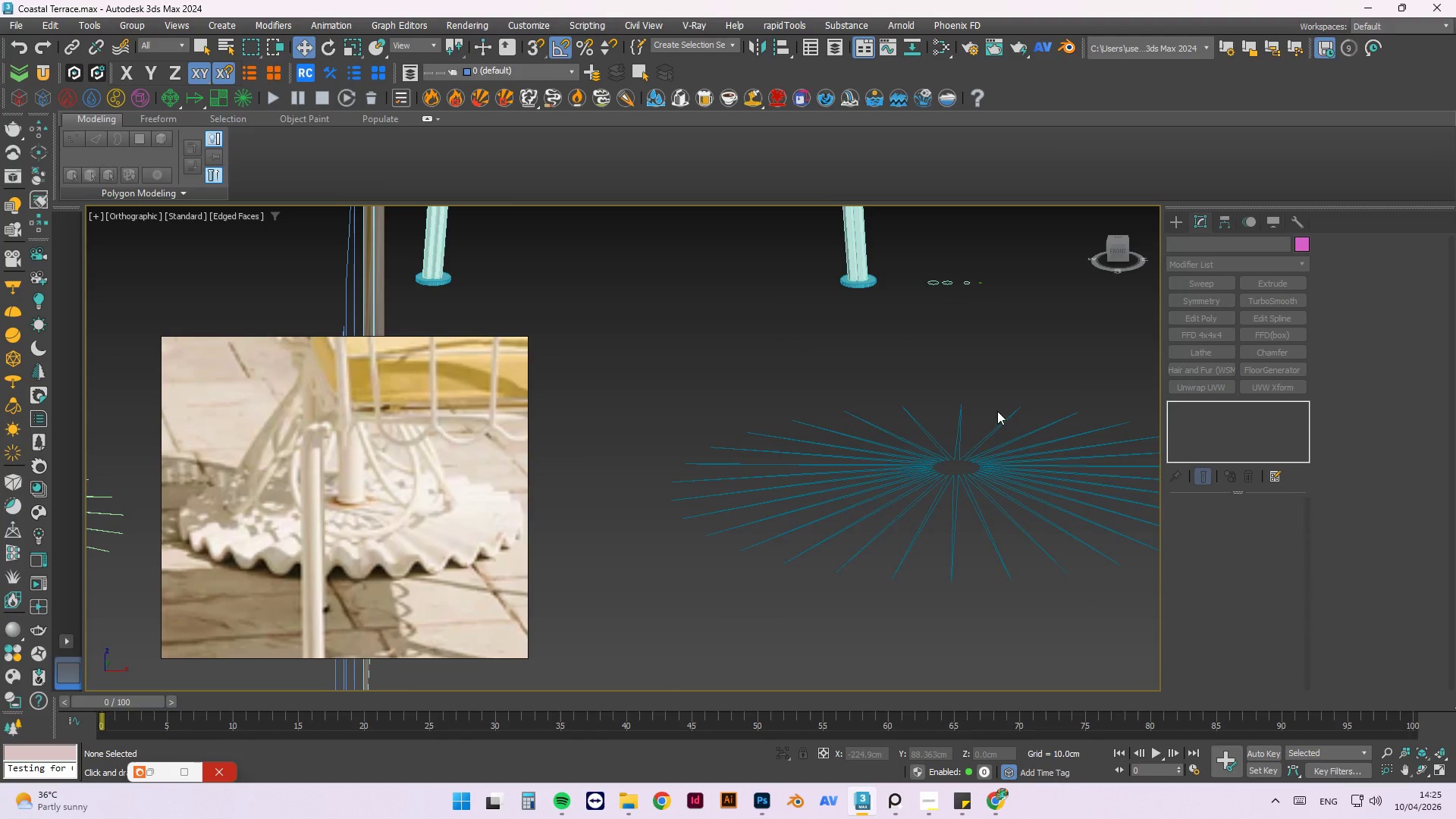 
scroll: coordinate [862, 447], scroll_direction: up, amount: 3.0
 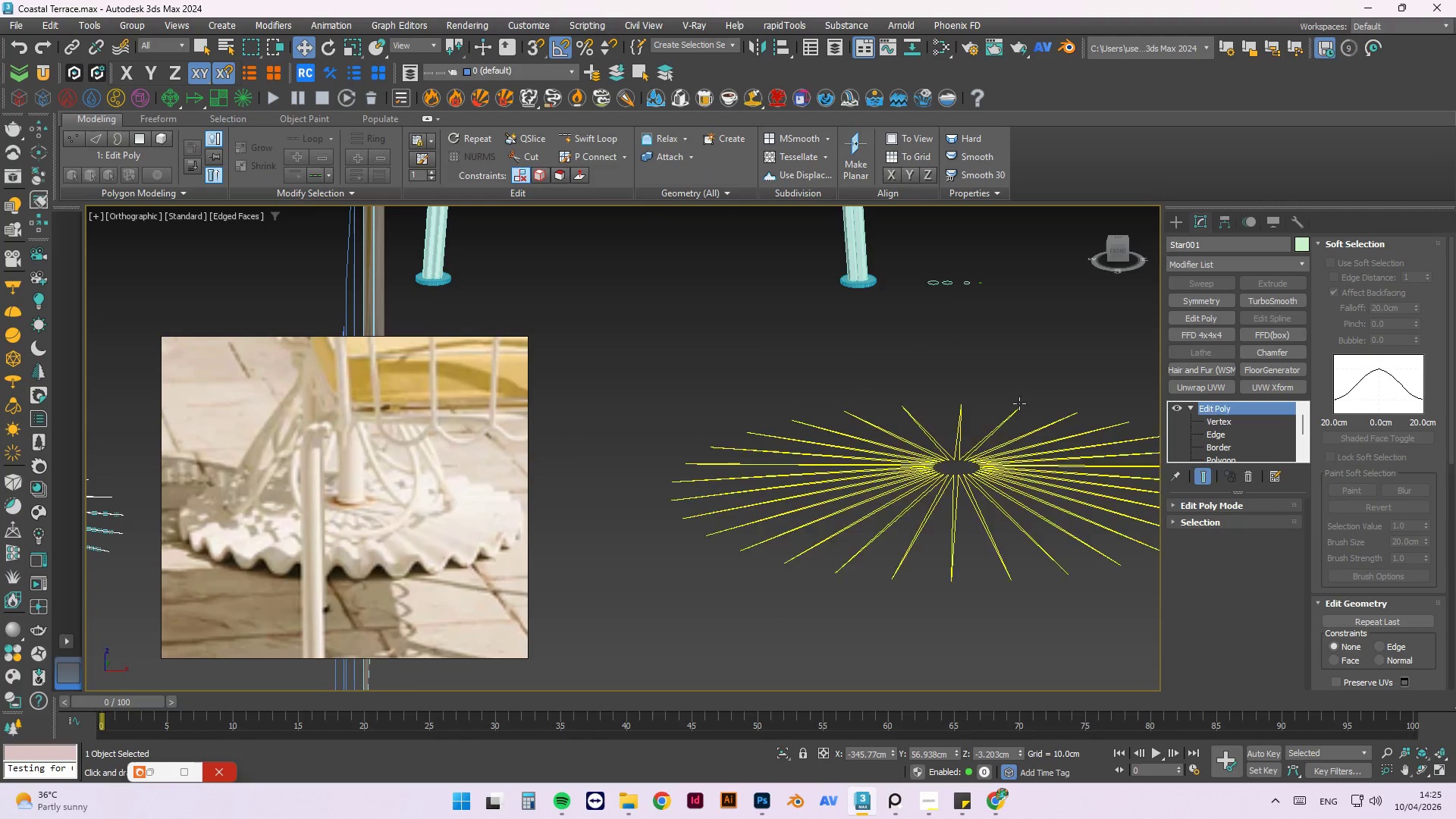 
left_click([999, 424])
 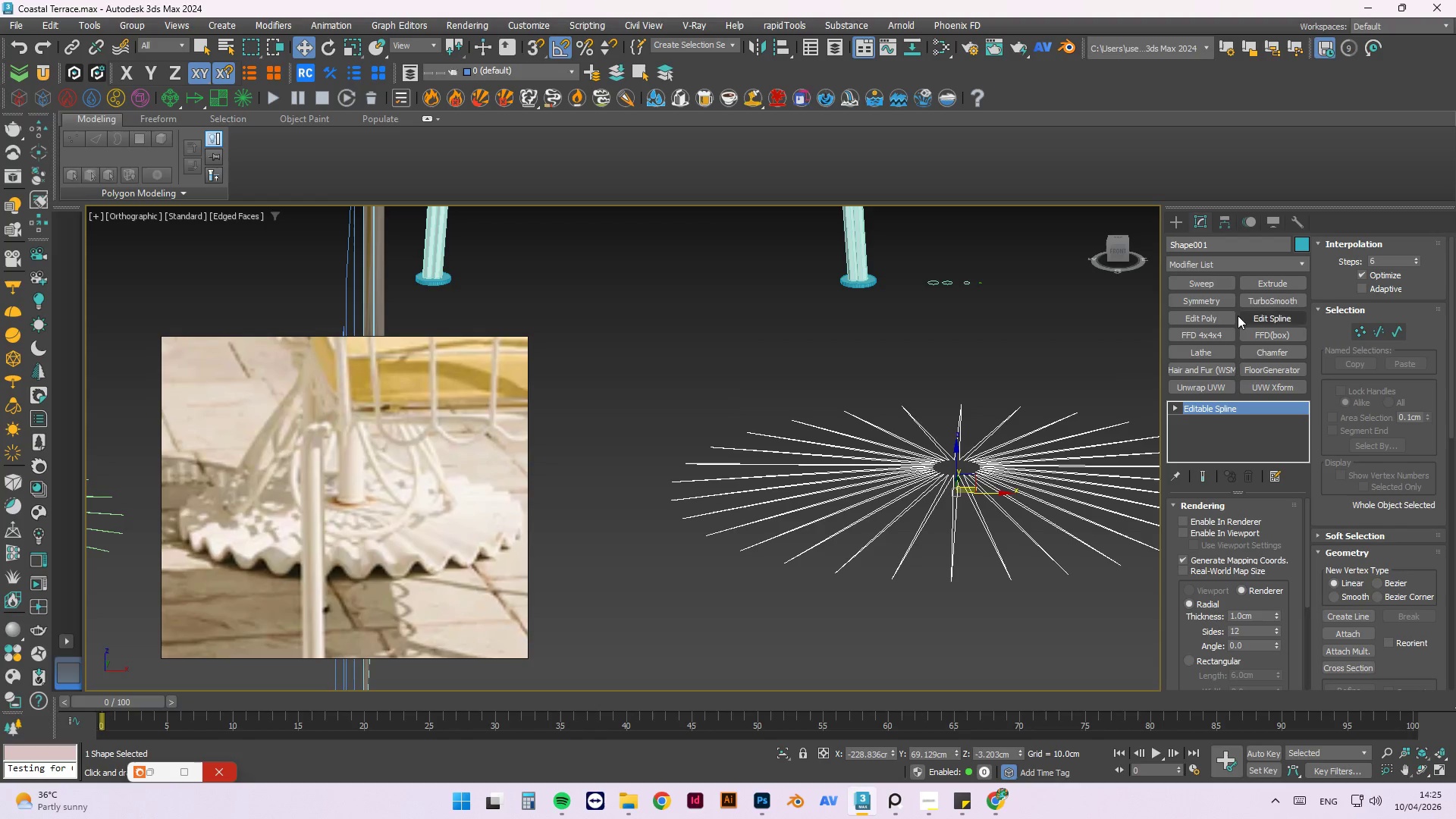 
left_click([1218, 281])
 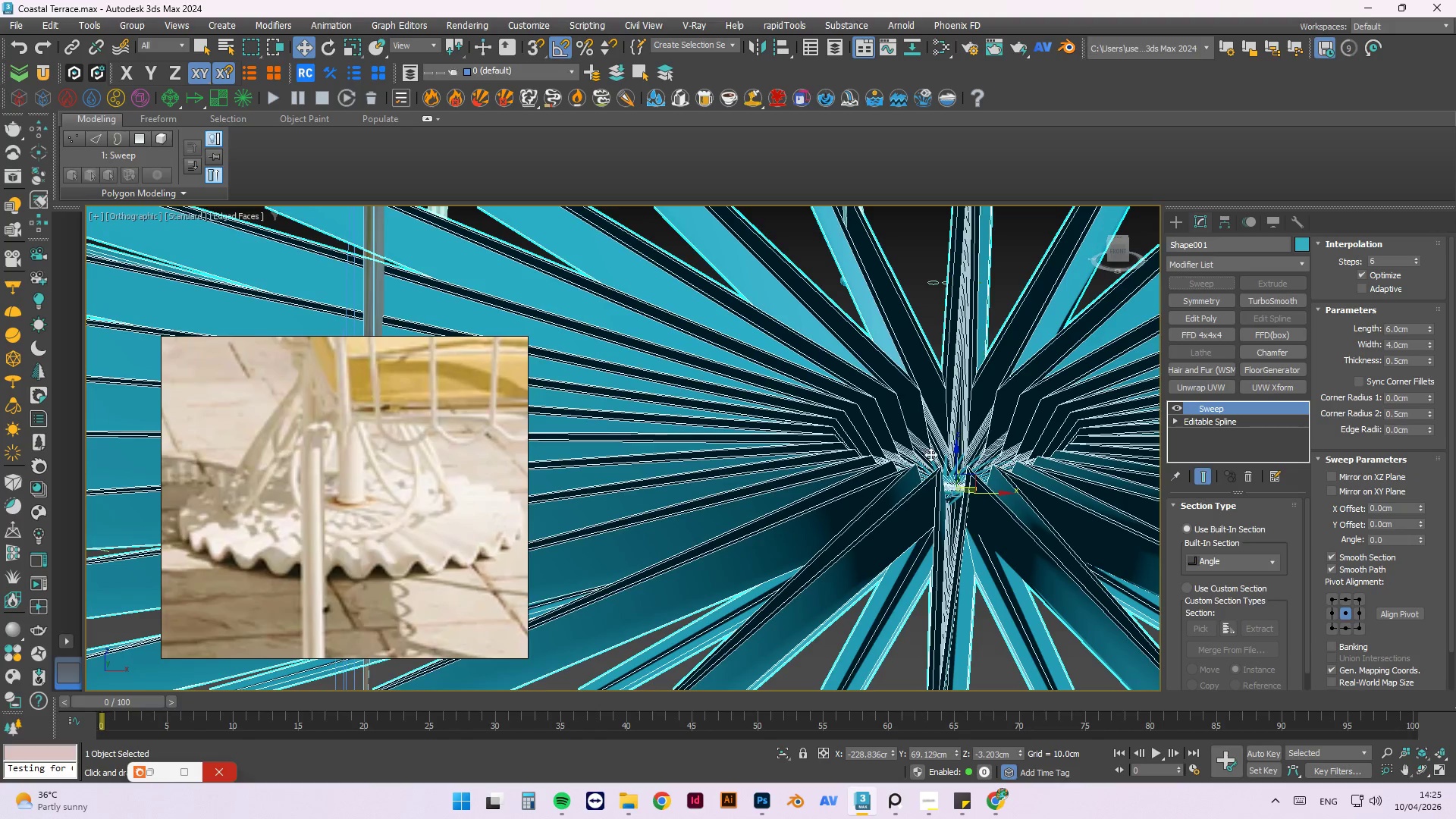 
hold_key(key=AltLeft, duration=1.52)
 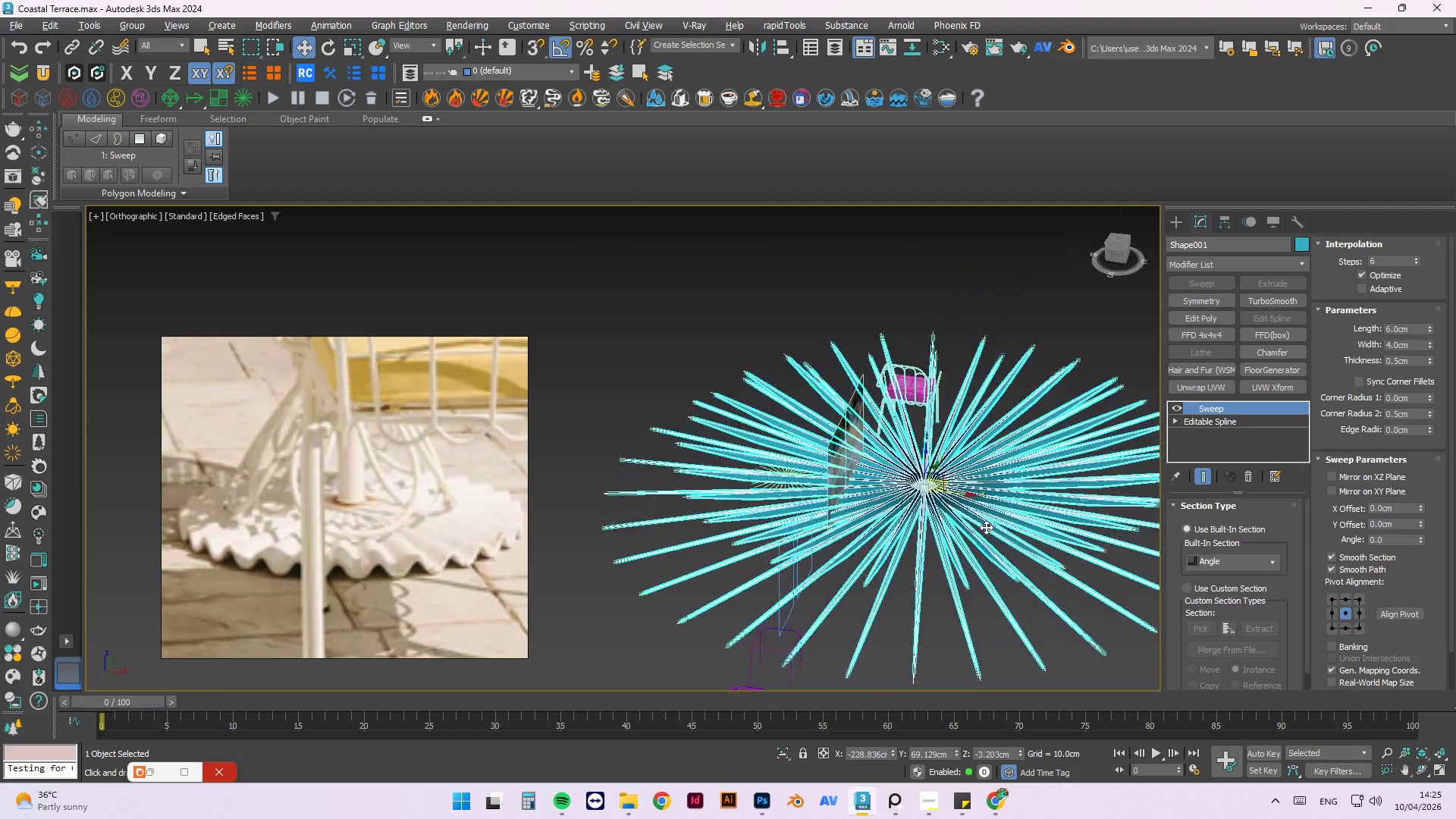 
scroll: coordinate [920, 497], scroll_direction: down, amount: 6.0
 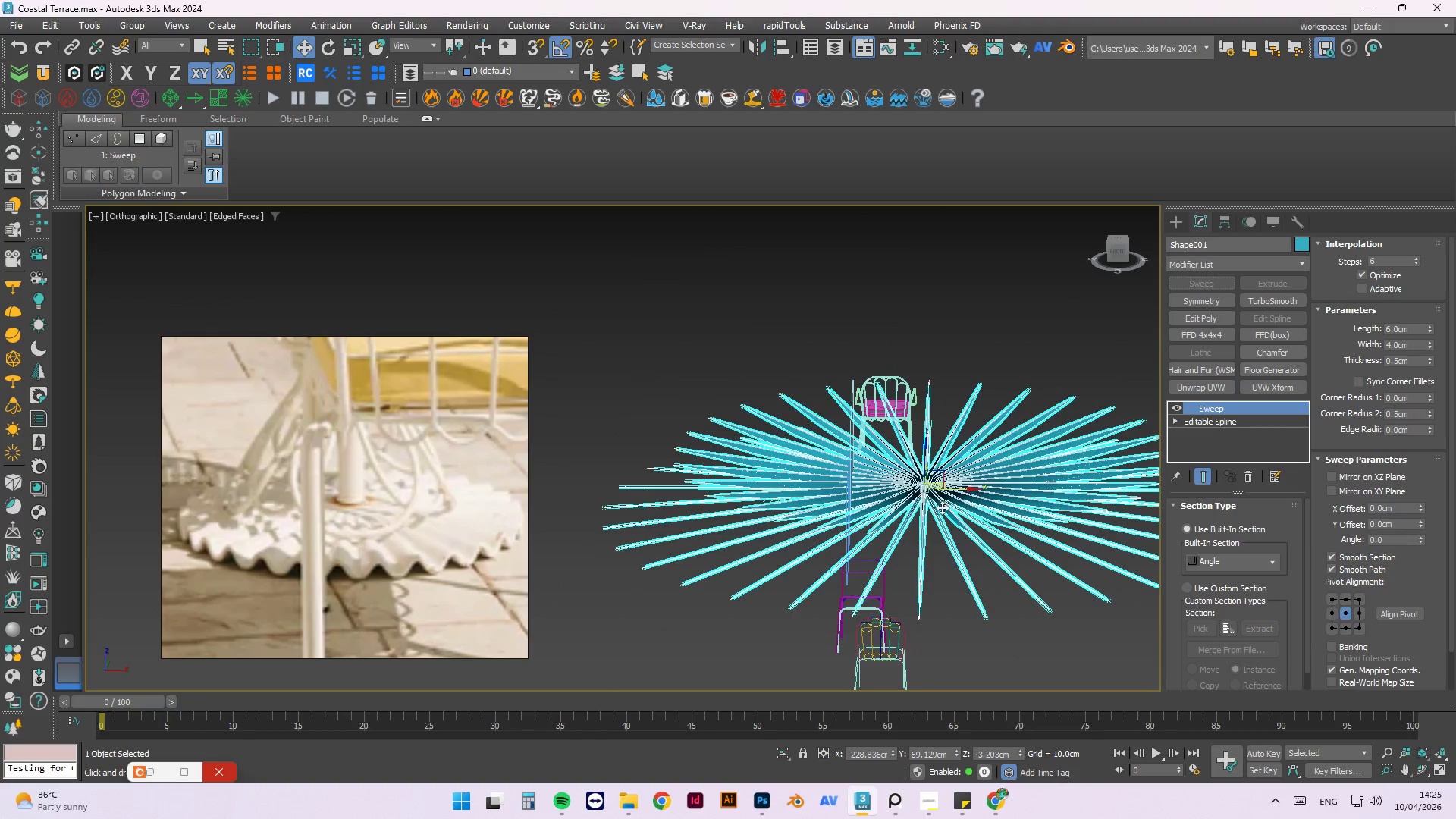 
hold_key(key=AltLeft, duration=0.98)
 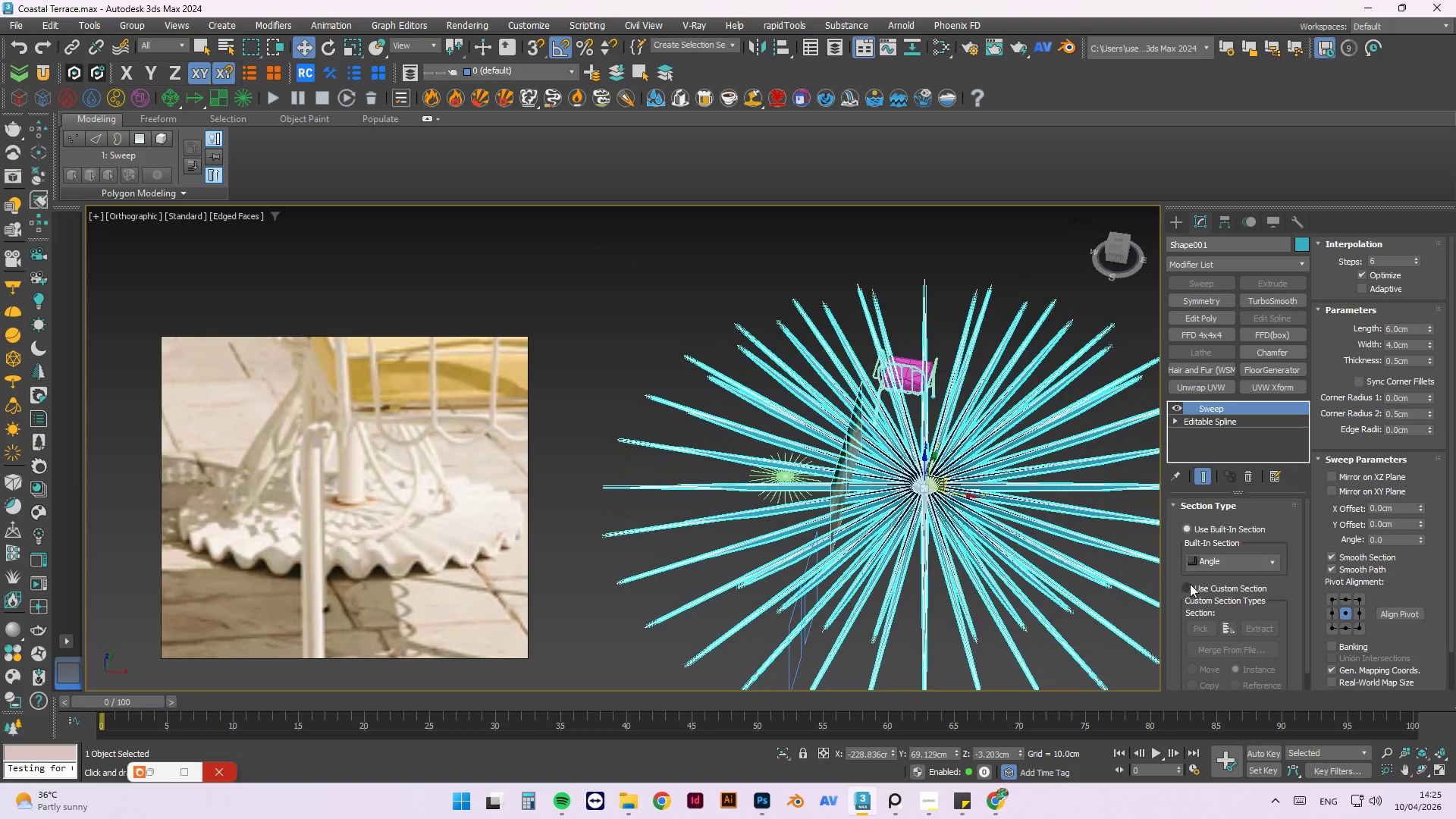 
left_click([1190, 585])
 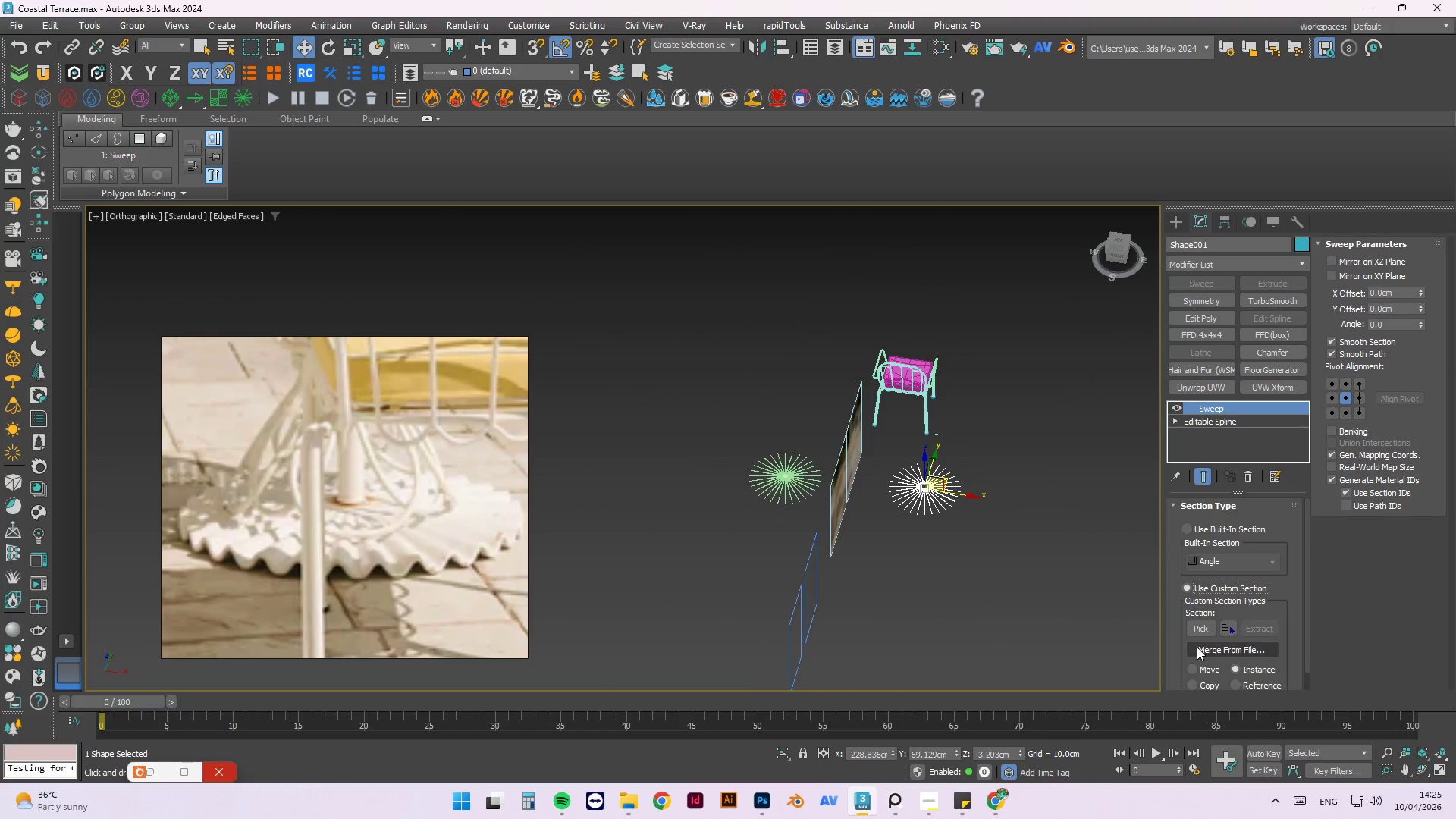 
left_click([1195, 626])
 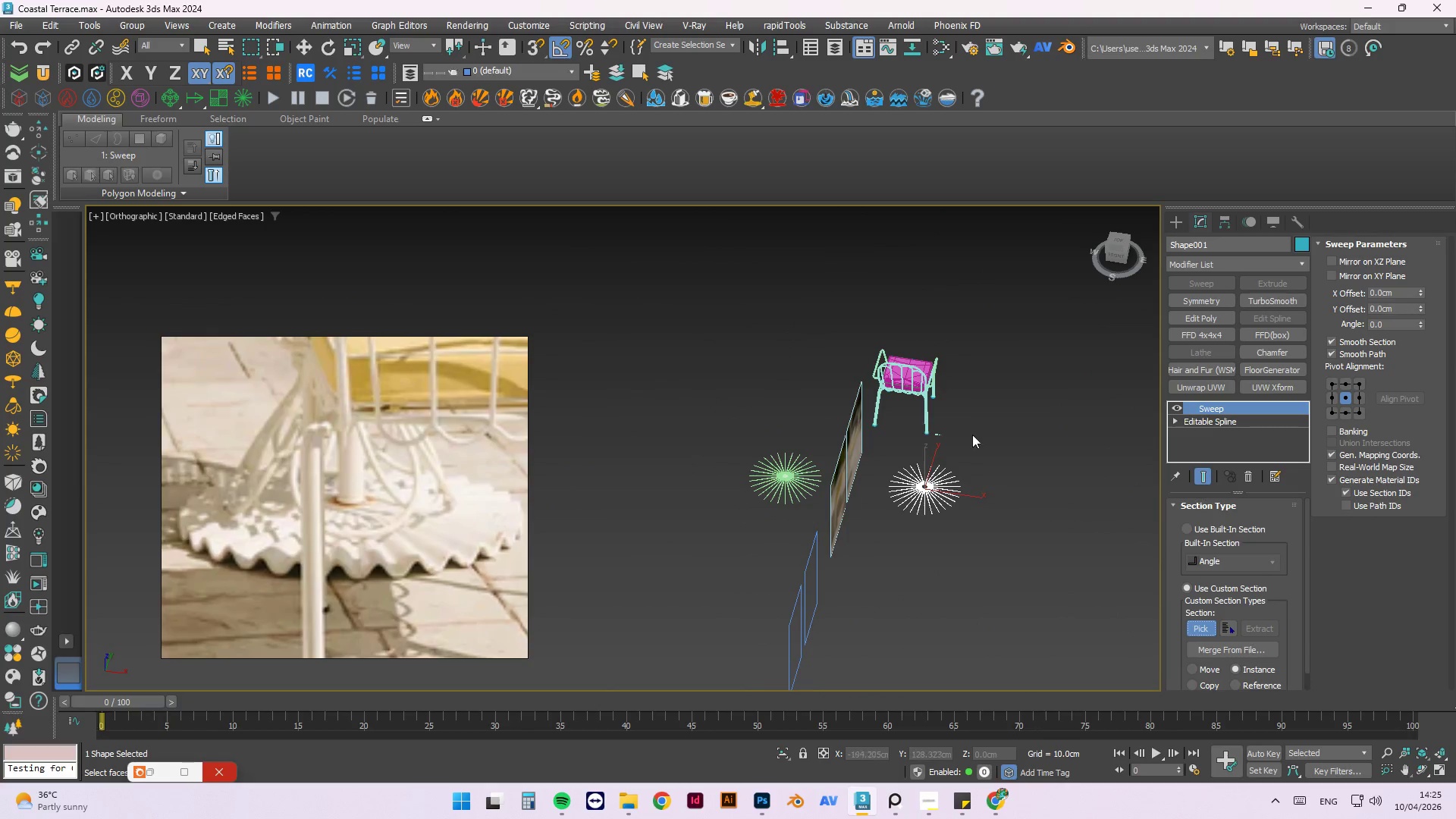 
scroll: coordinate [945, 478], scroll_direction: up, amount: 9.0
 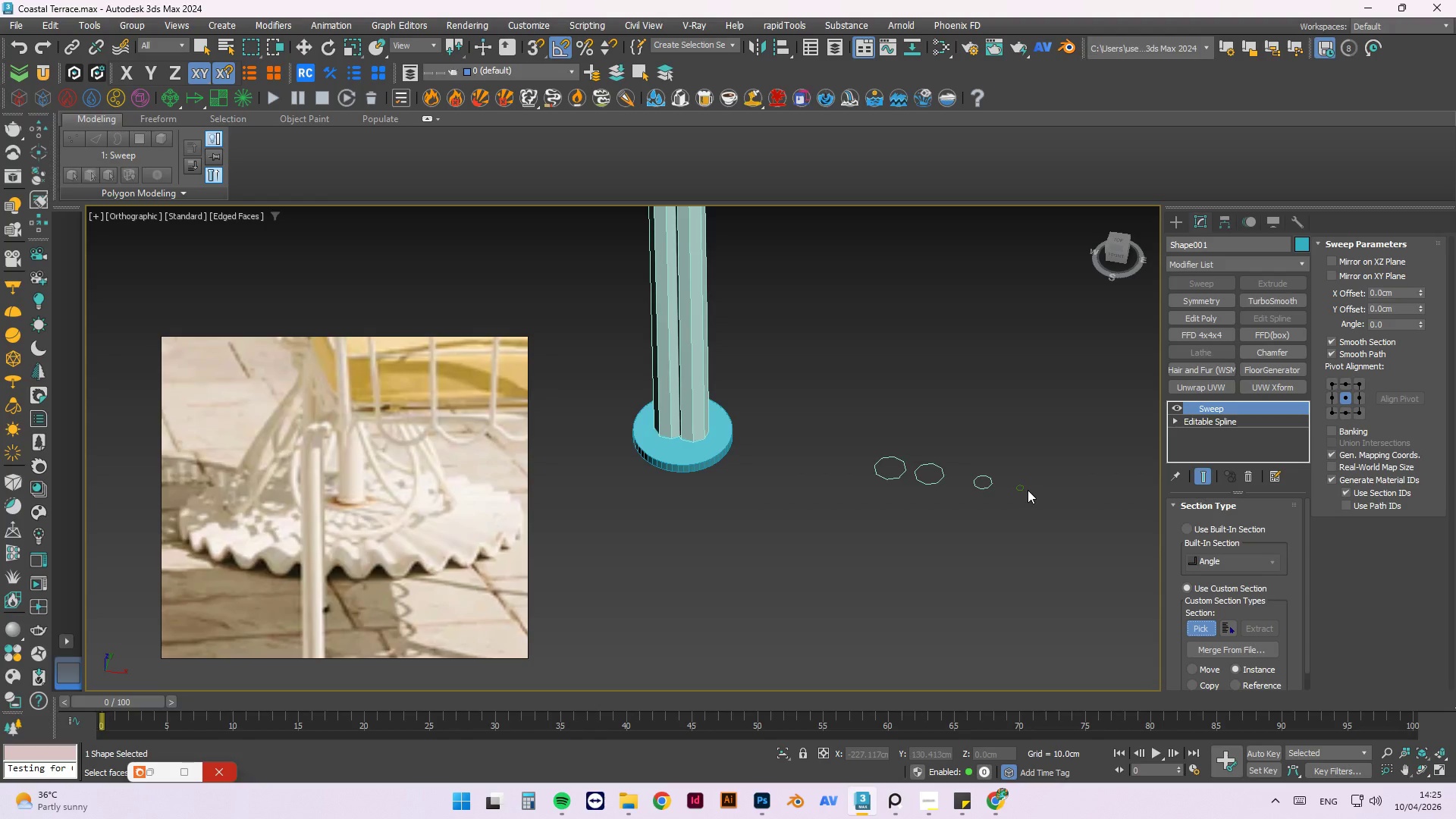 
left_click([1023, 491])
 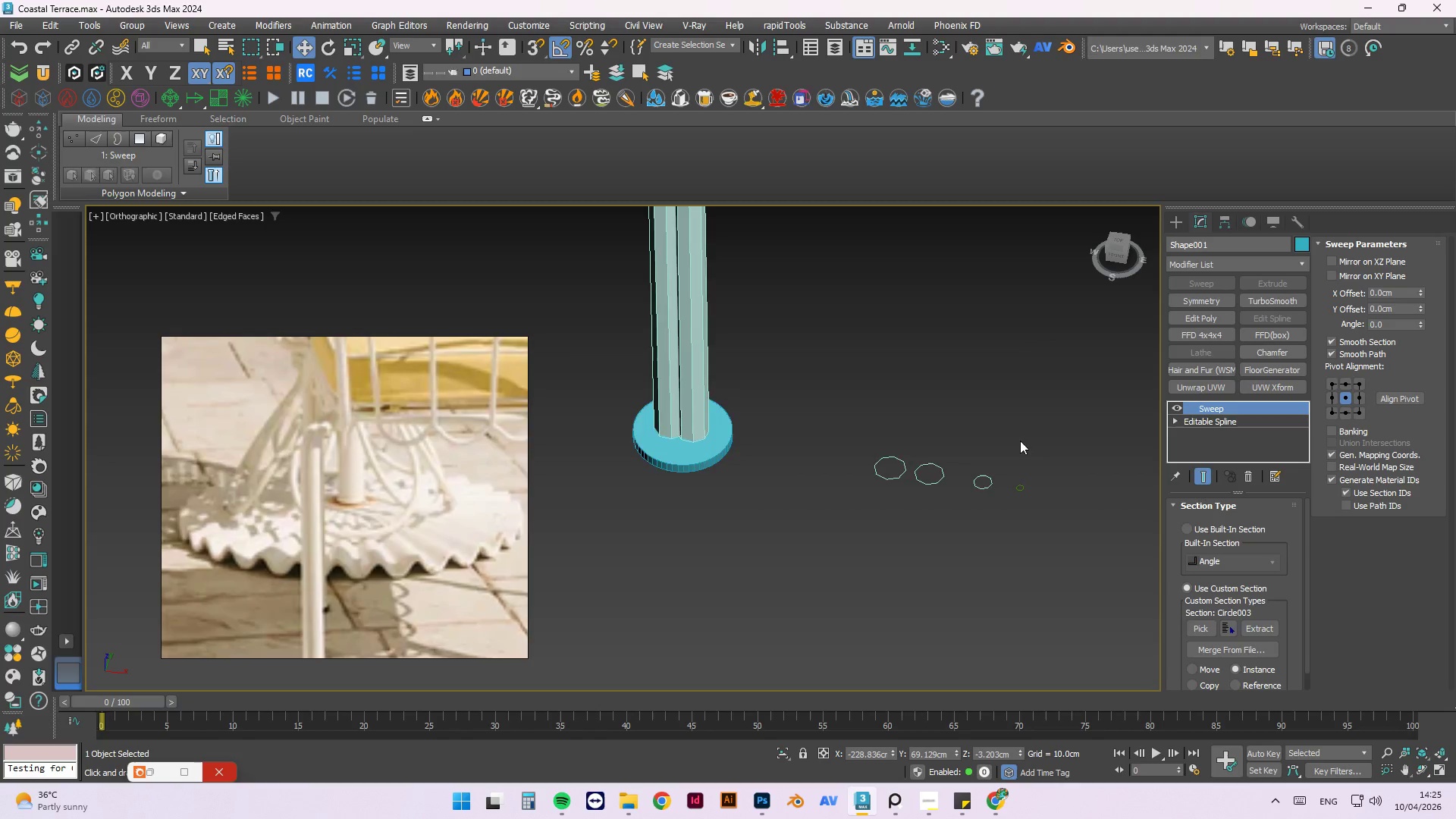 
scroll: coordinate [876, 603], scroll_direction: up, amount: 4.0
 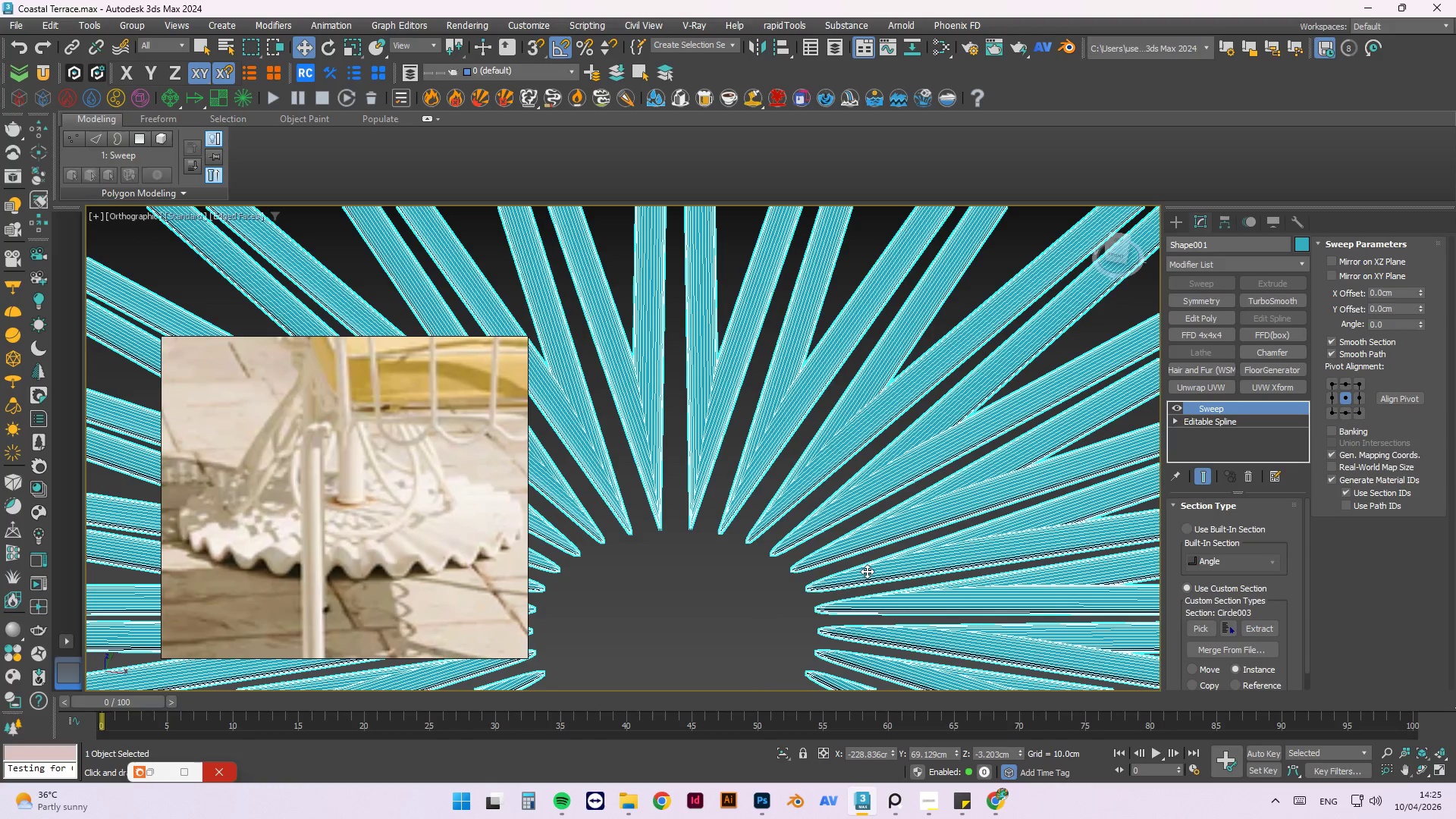 
hold_key(key=AltLeft, duration=1.5)
 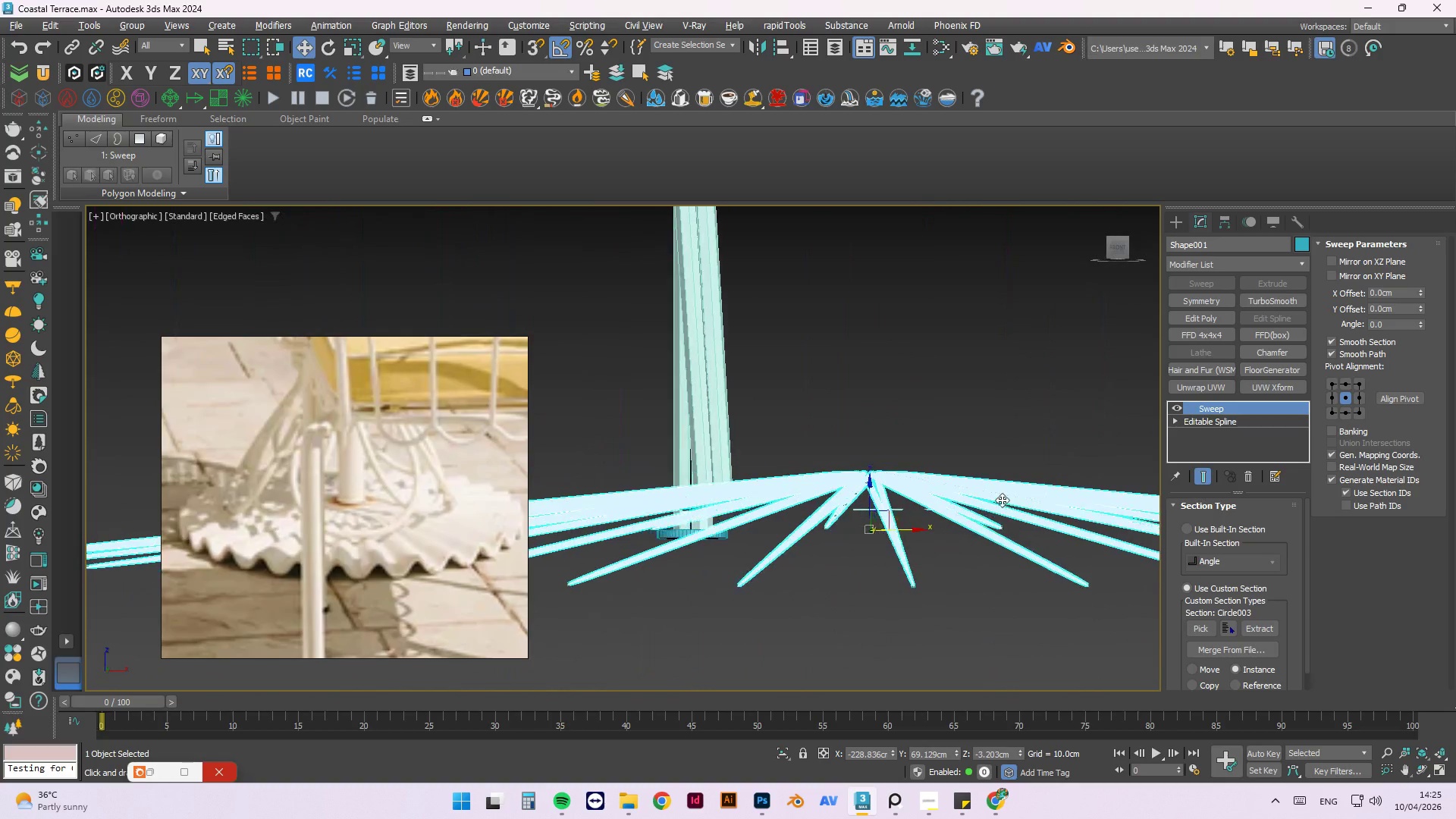 
scroll: coordinate [903, 484], scroll_direction: down, amount: 5.0
 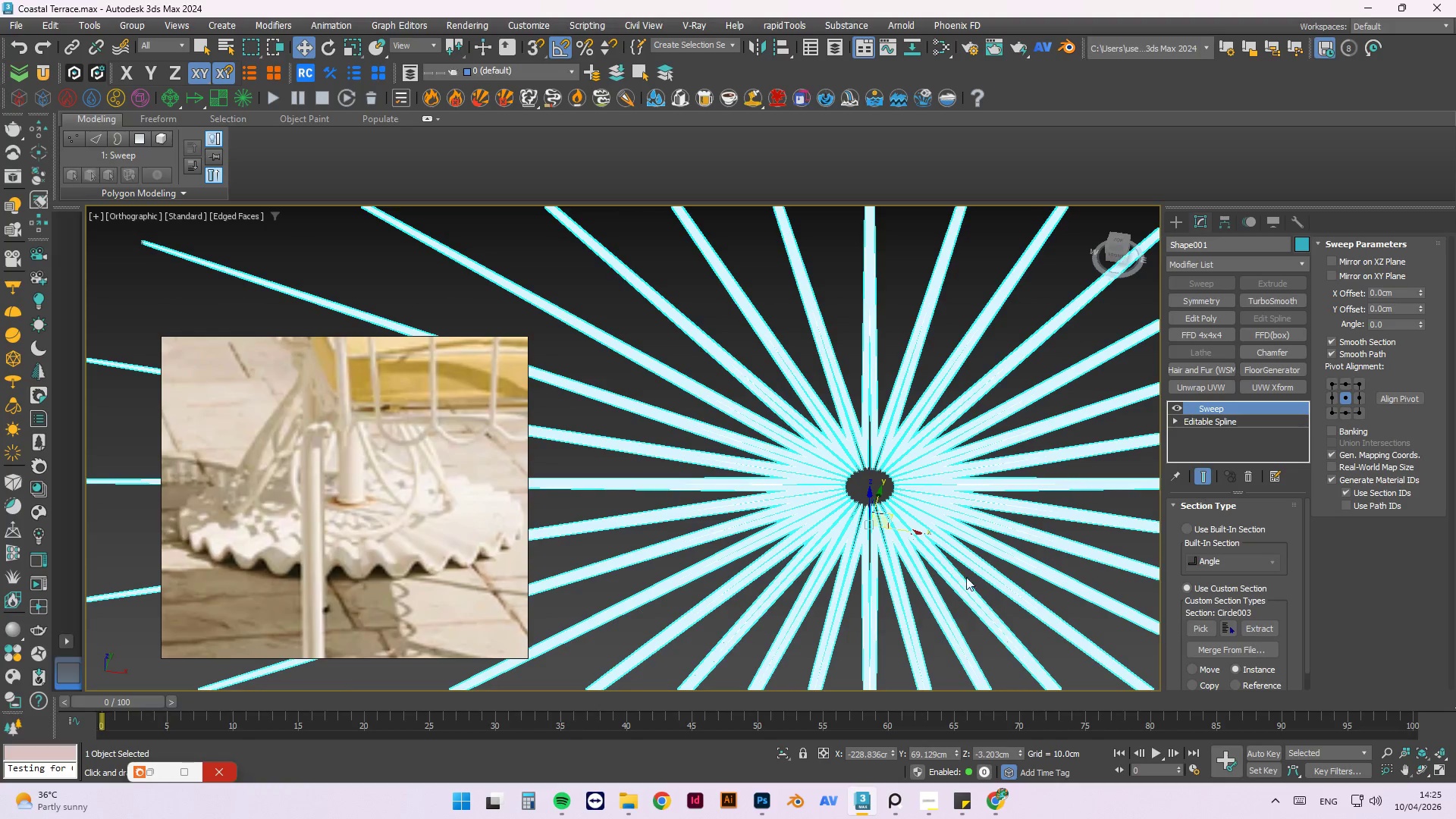 
hold_key(key=AltLeft, duration=1.52)
 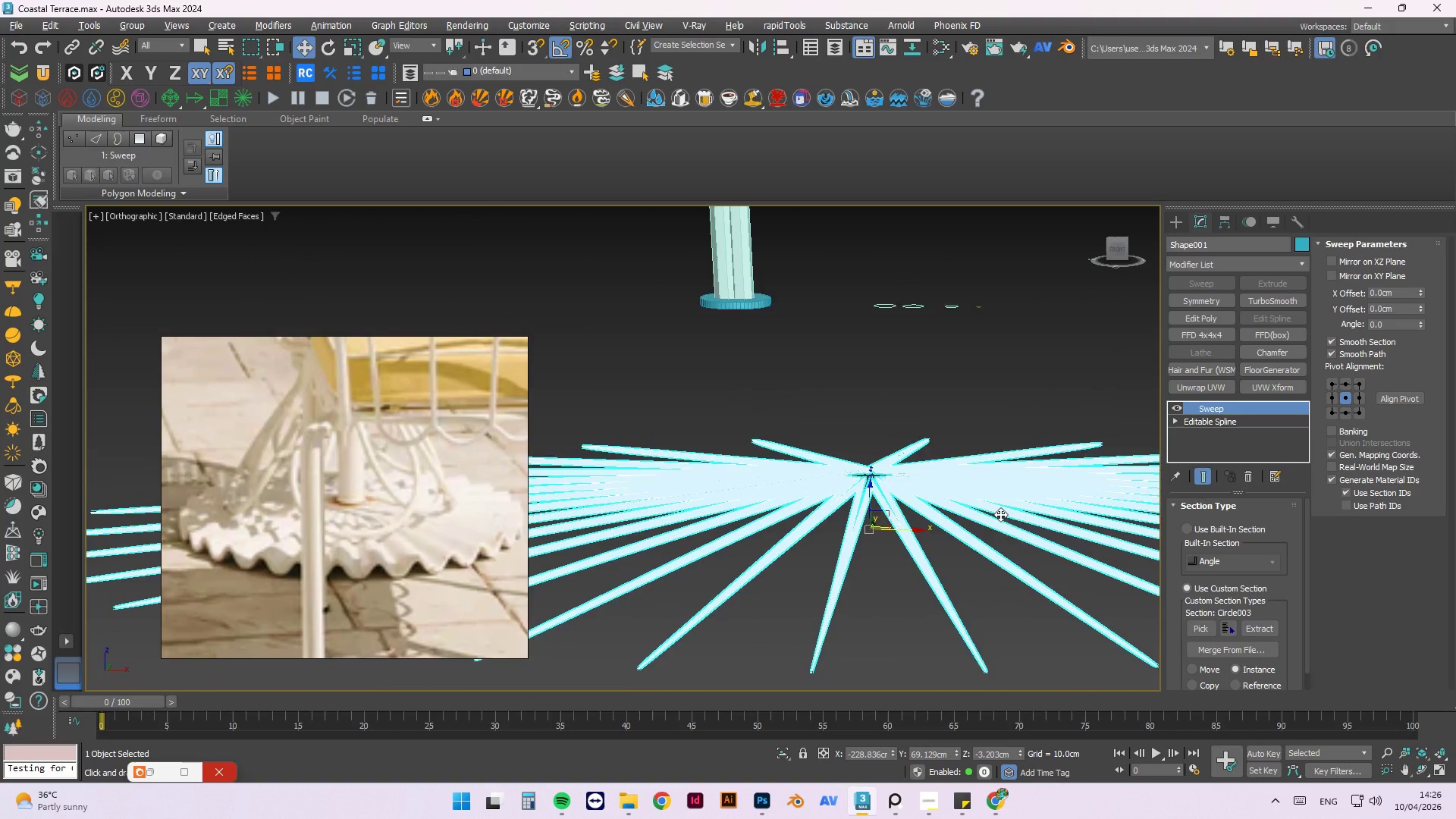 
hold_key(key=AltLeft, duration=1.53)
 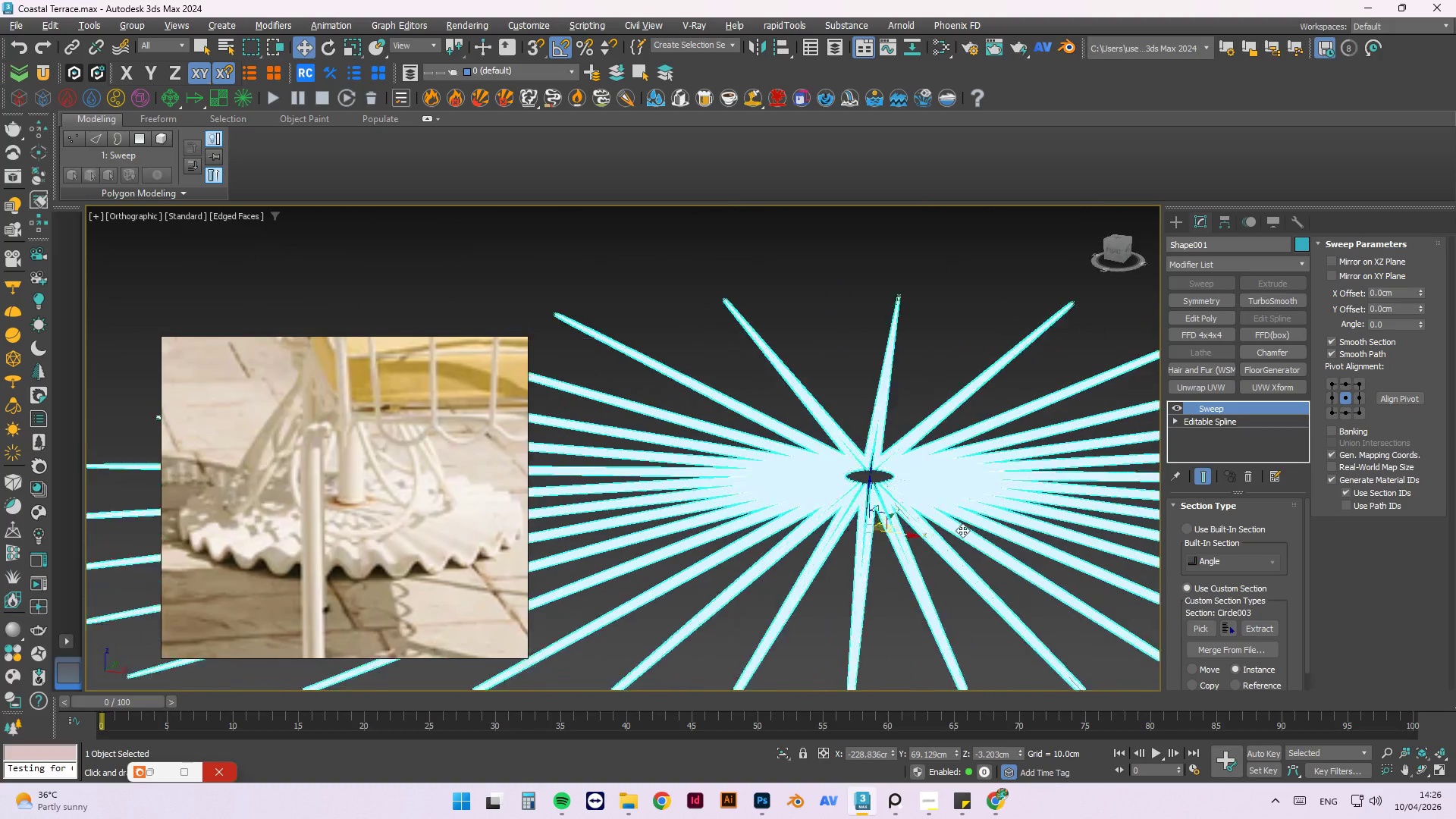 
hold_key(key=AltLeft, duration=1.52)
 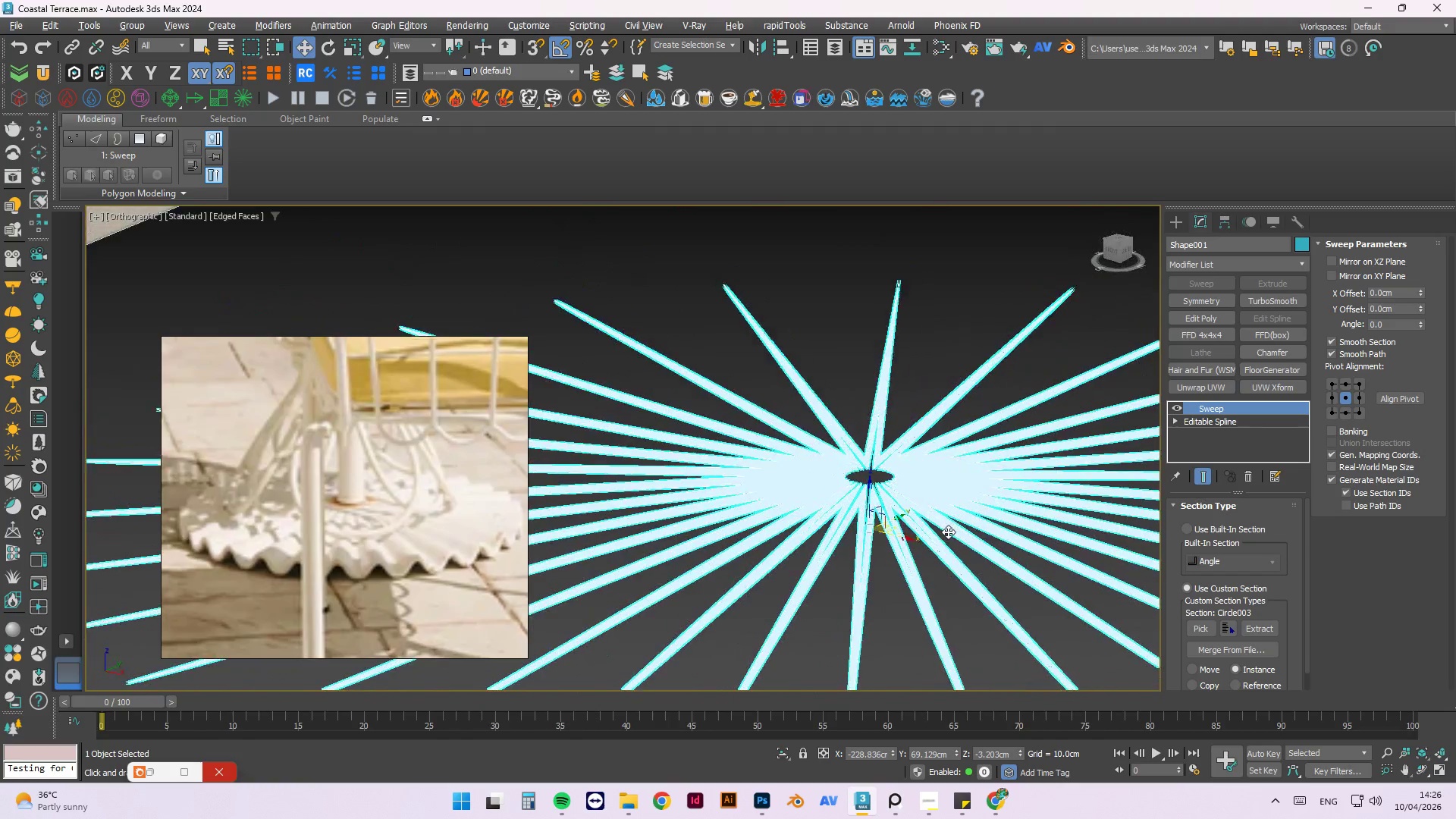 
hold_key(key=AltLeft, duration=1.52)
 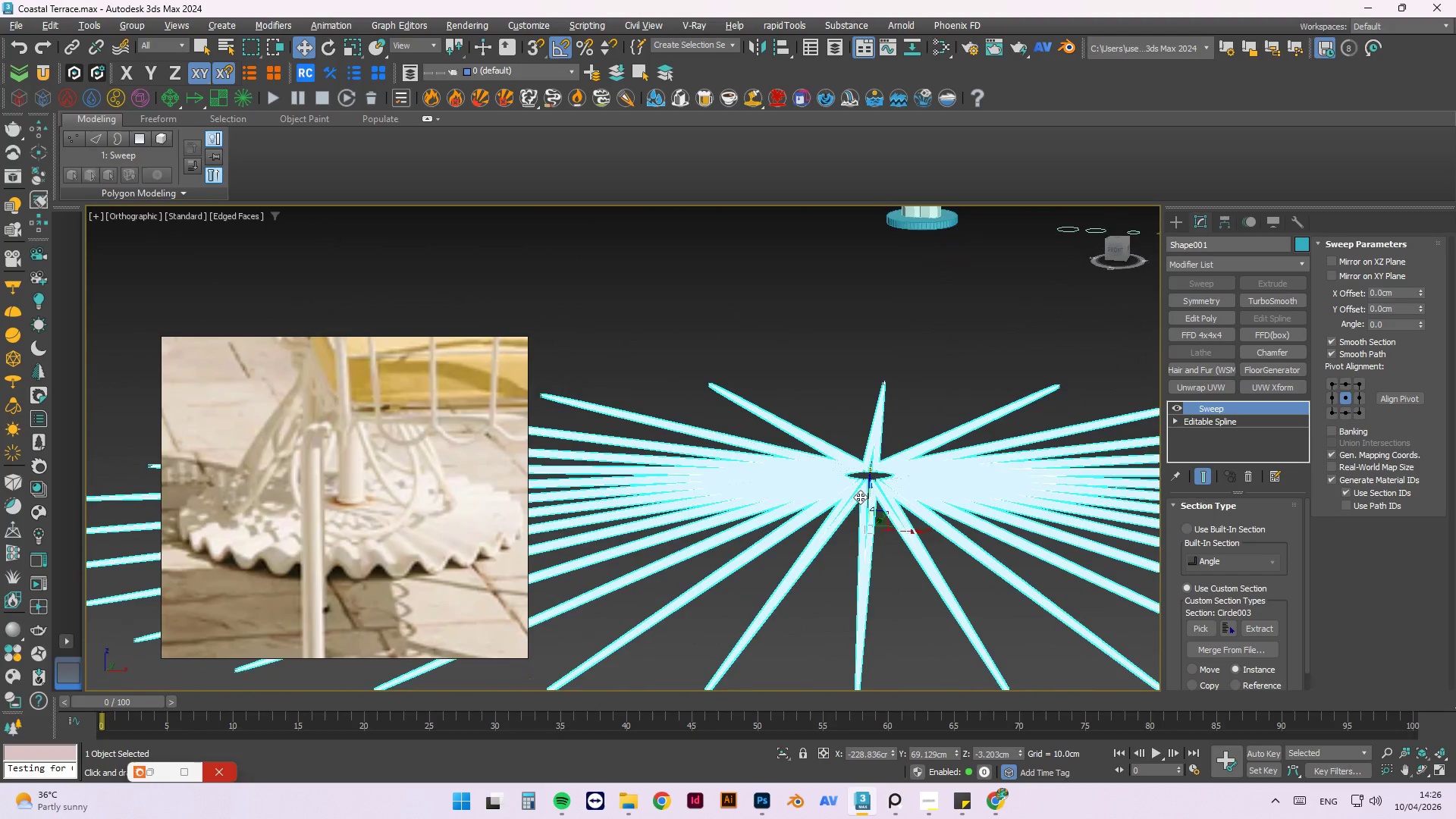 
hold_key(key=AltLeft, duration=0.5)
 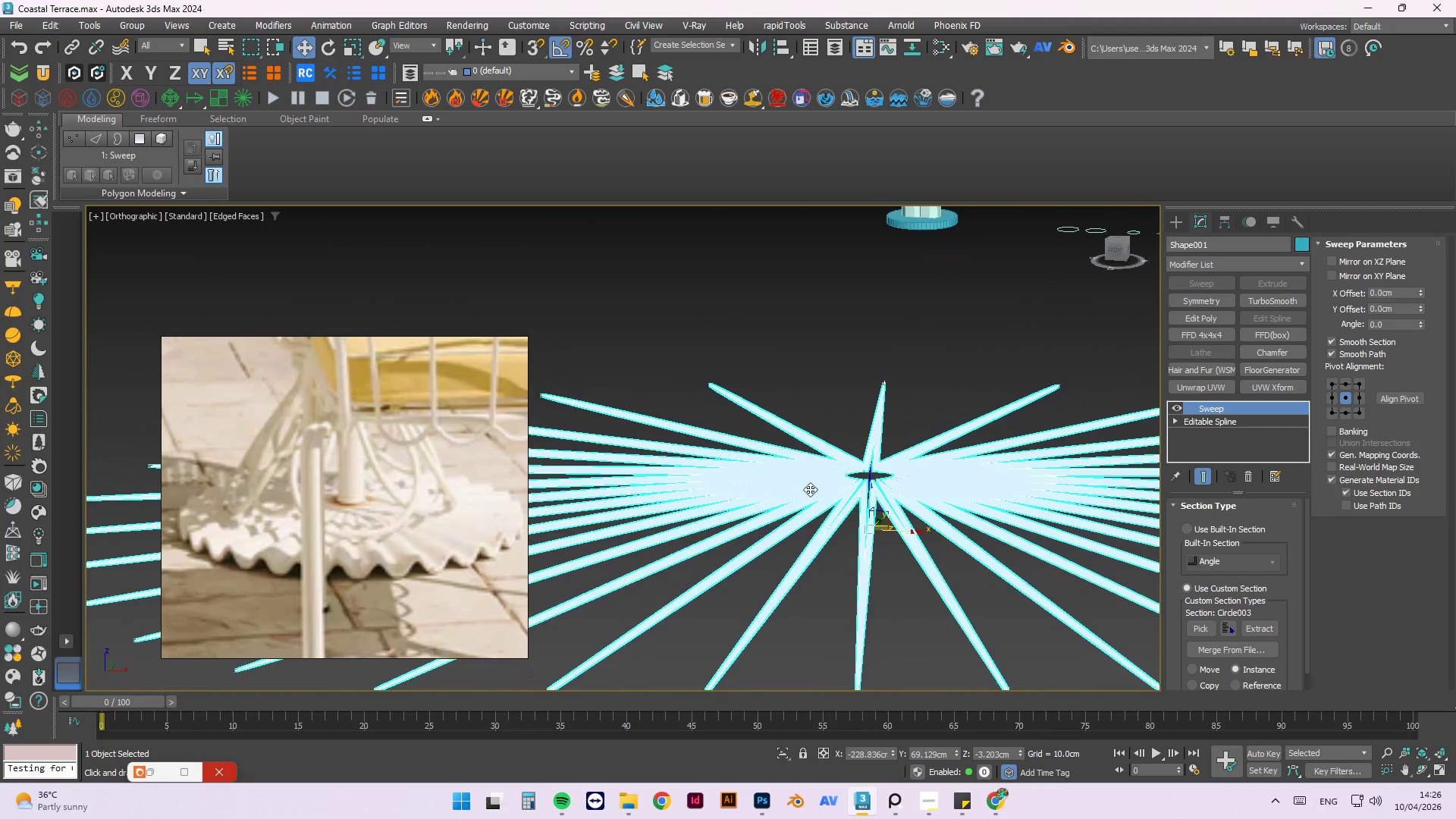 
left_click([858, 437])
 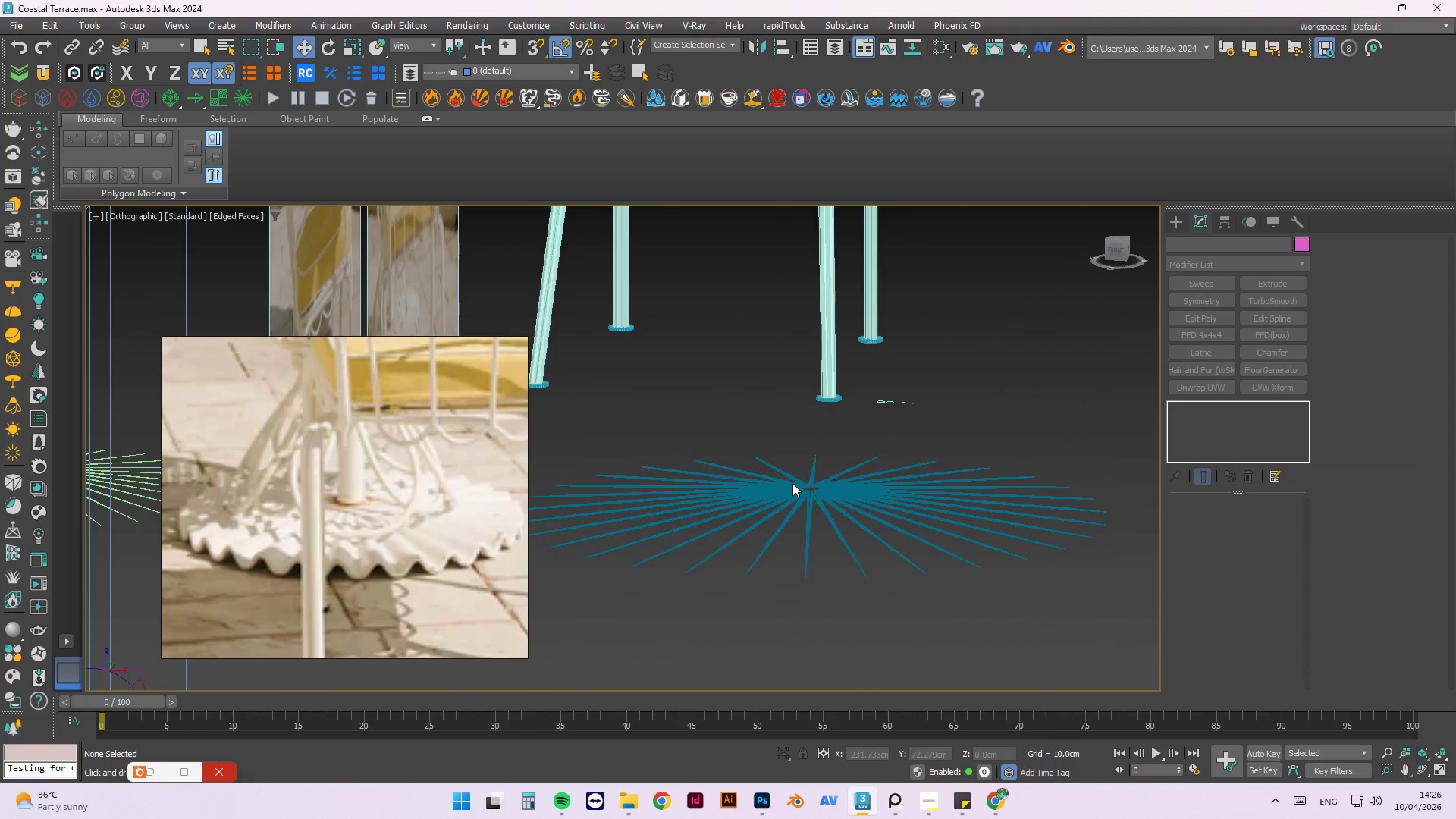 
scroll: coordinate [770, 500], scroll_direction: down, amount: 3.0
 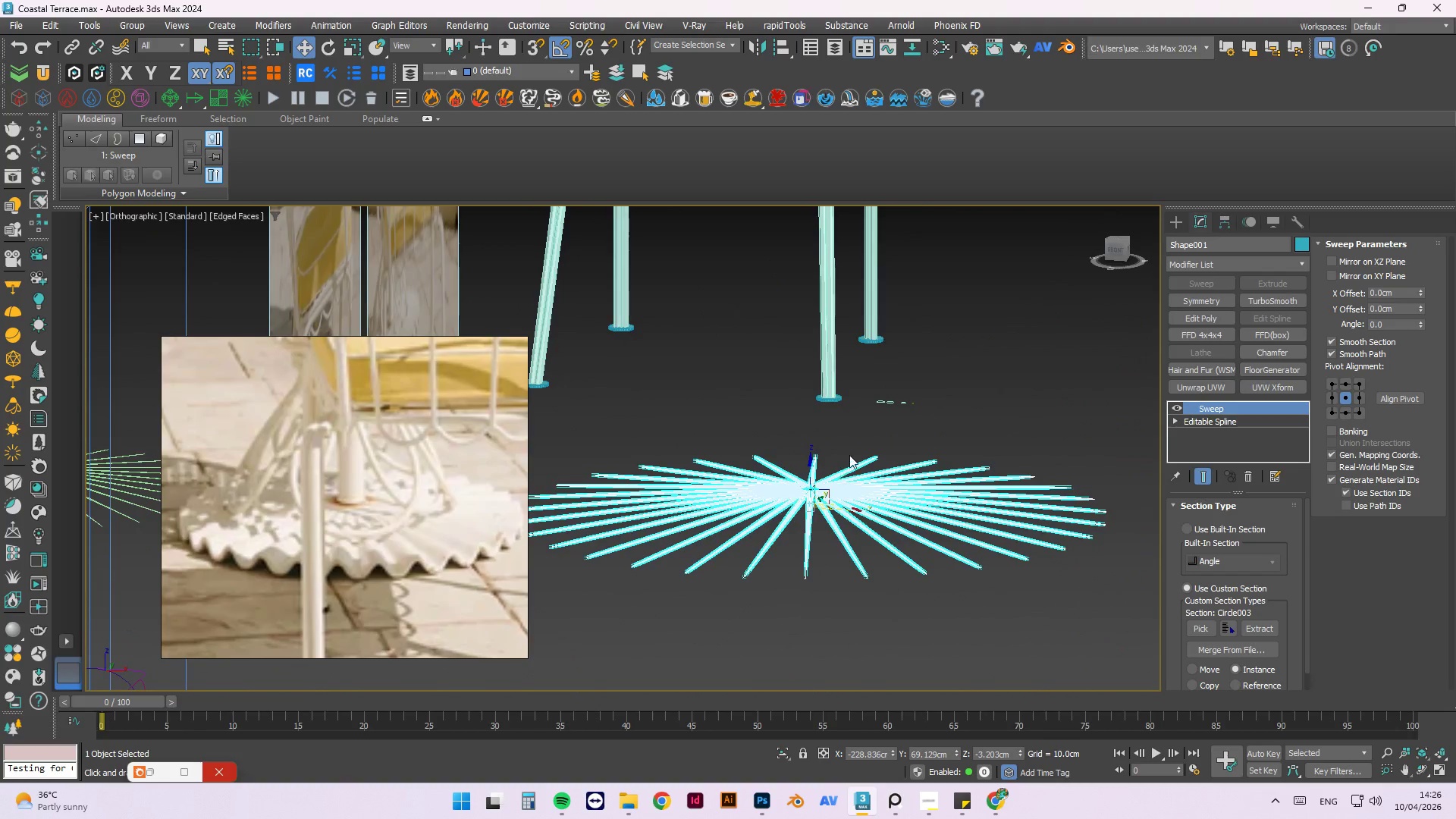 
hold_key(key=AltLeft, duration=0.48)
 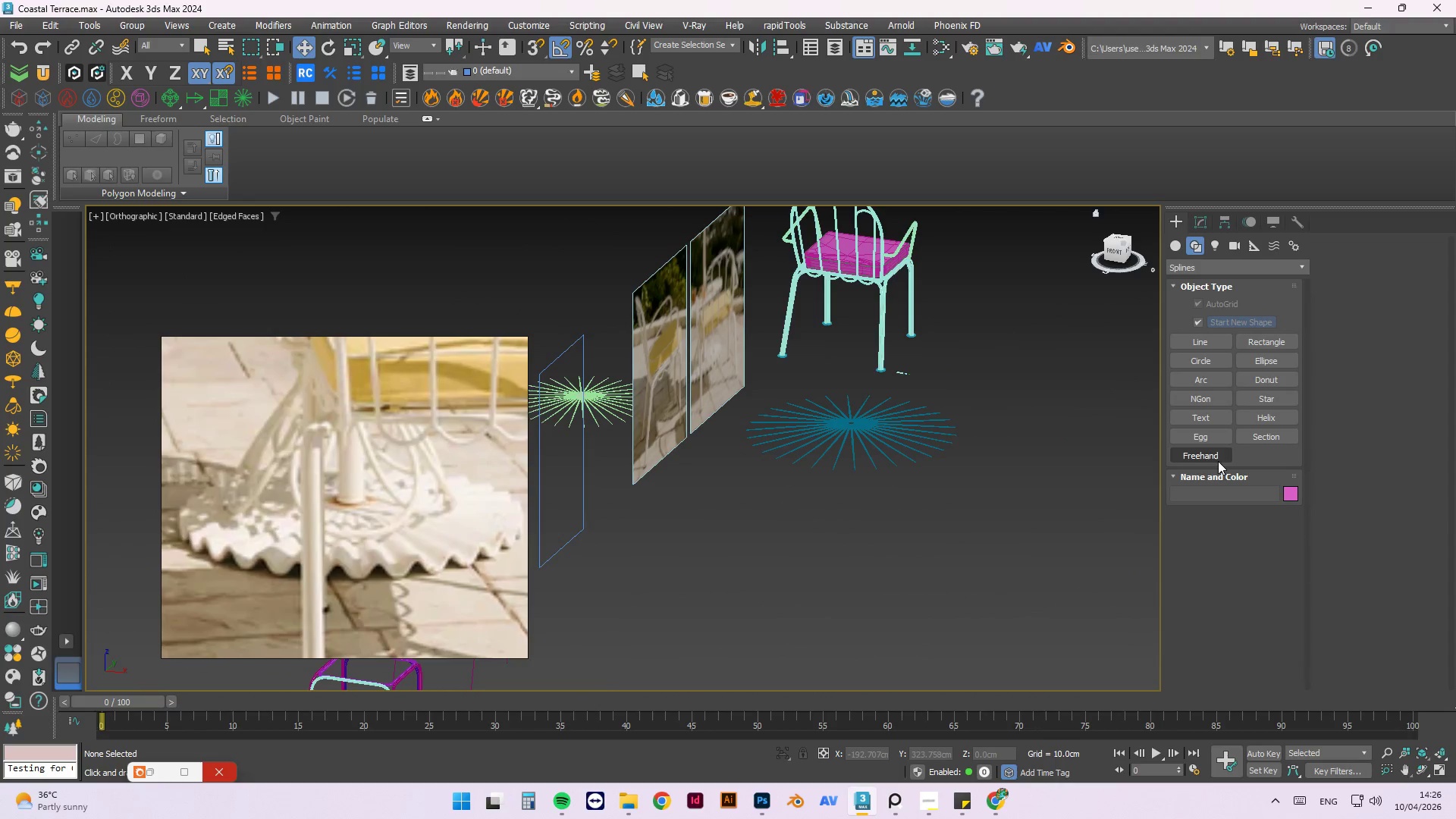 
scroll: coordinate [780, 486], scroll_direction: down, amount: 3.0
 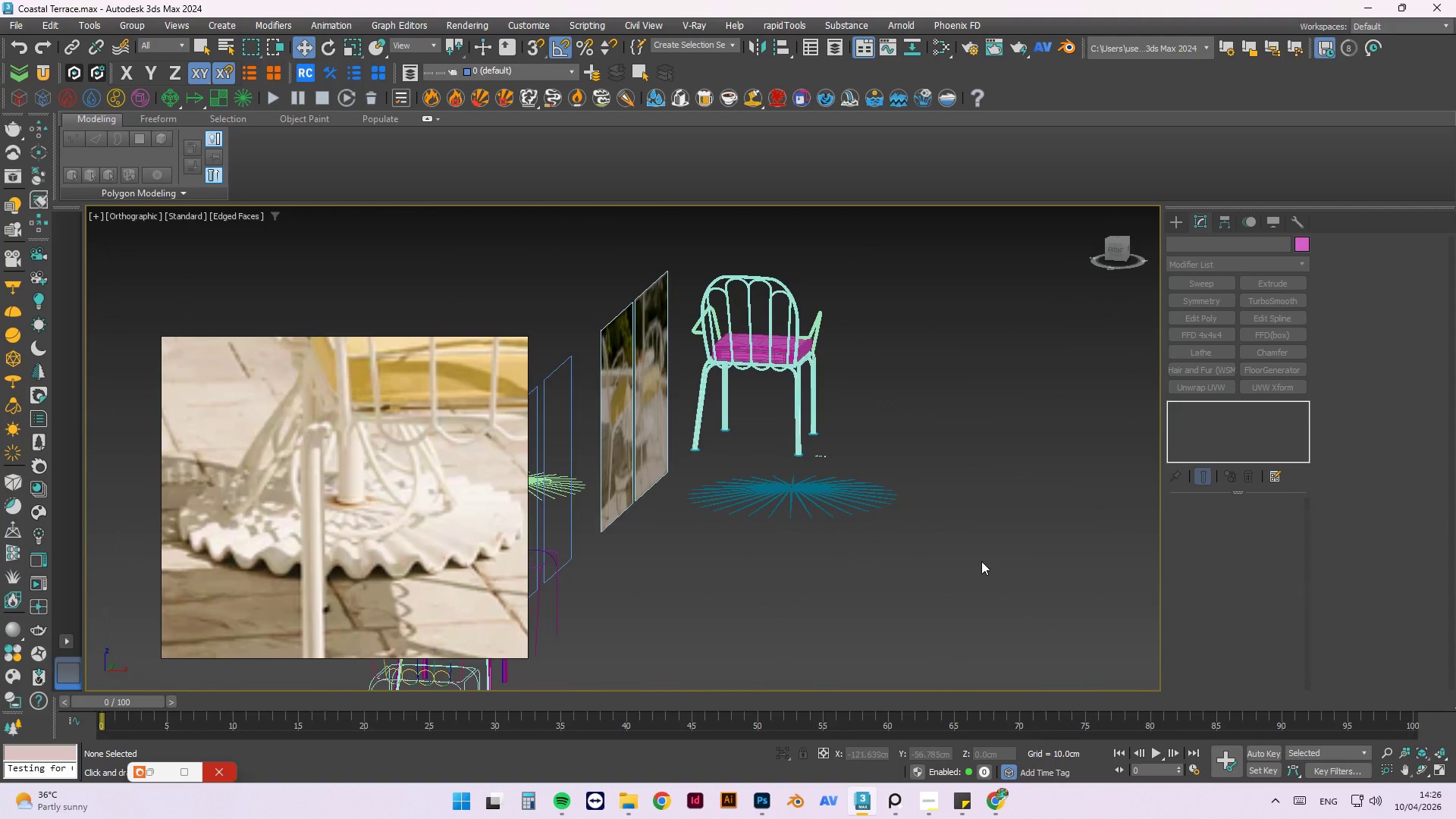 
wait(7.34)
 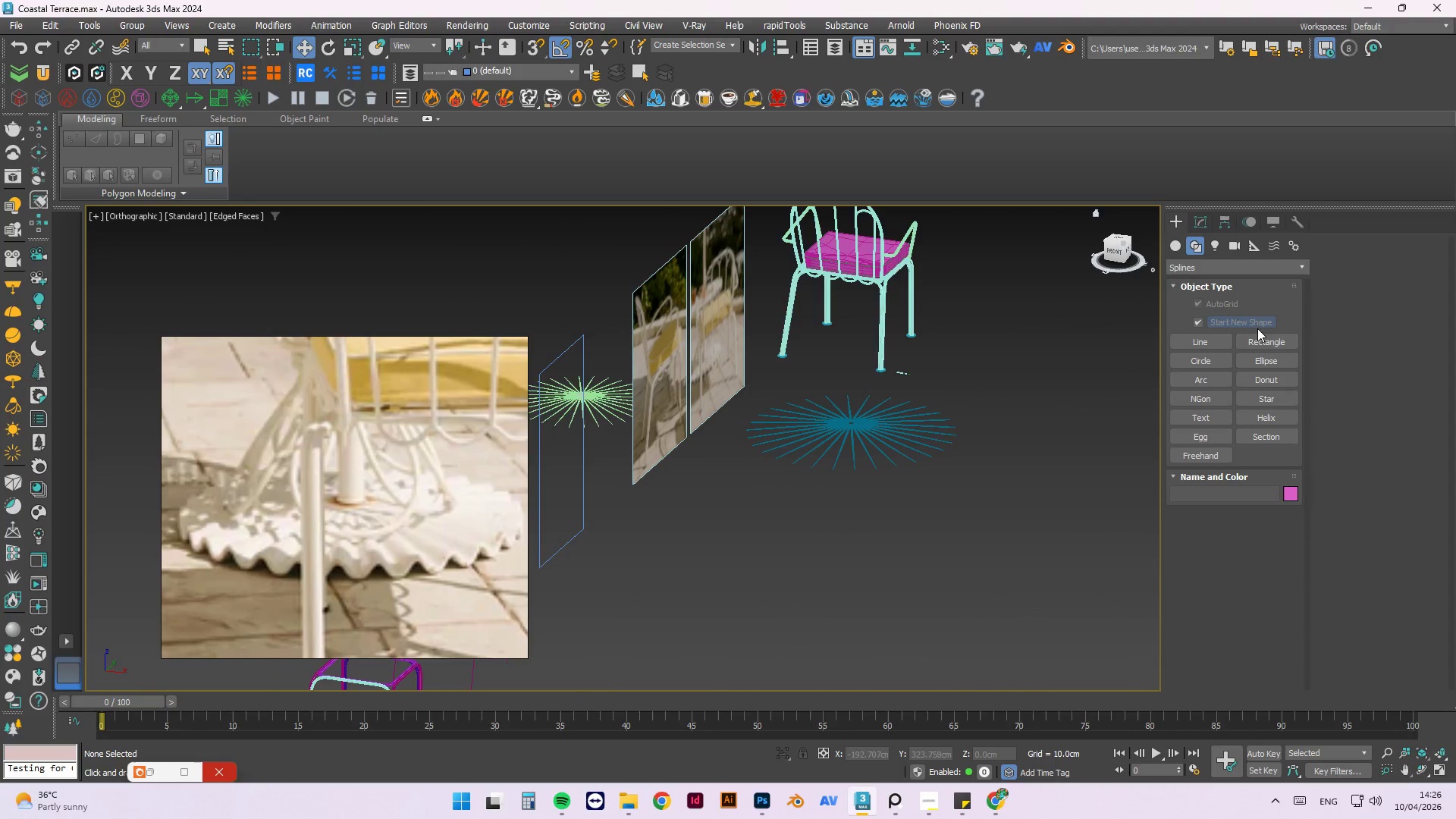 
left_click([1197, 268])
 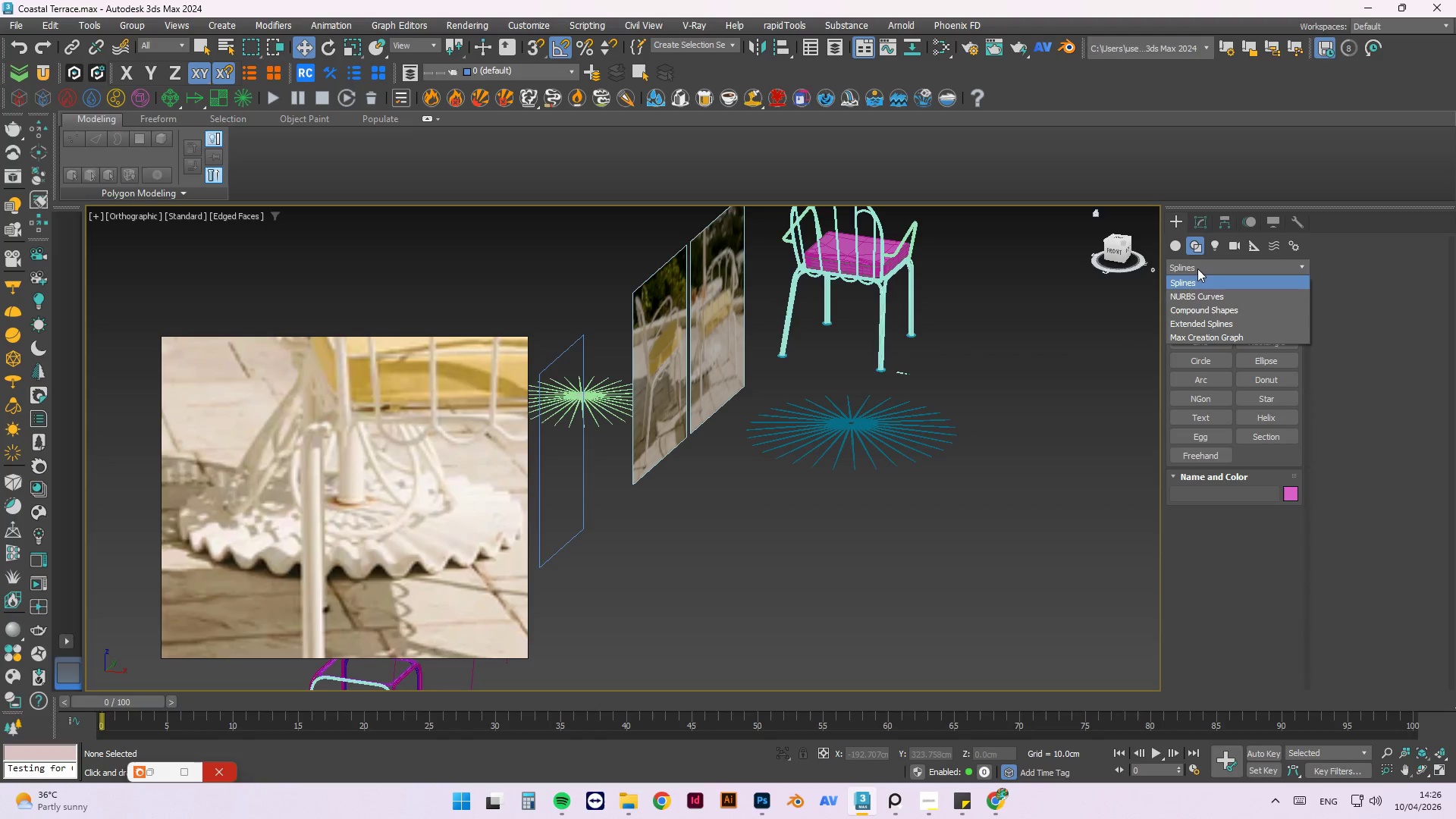 
left_click([1198, 307])
 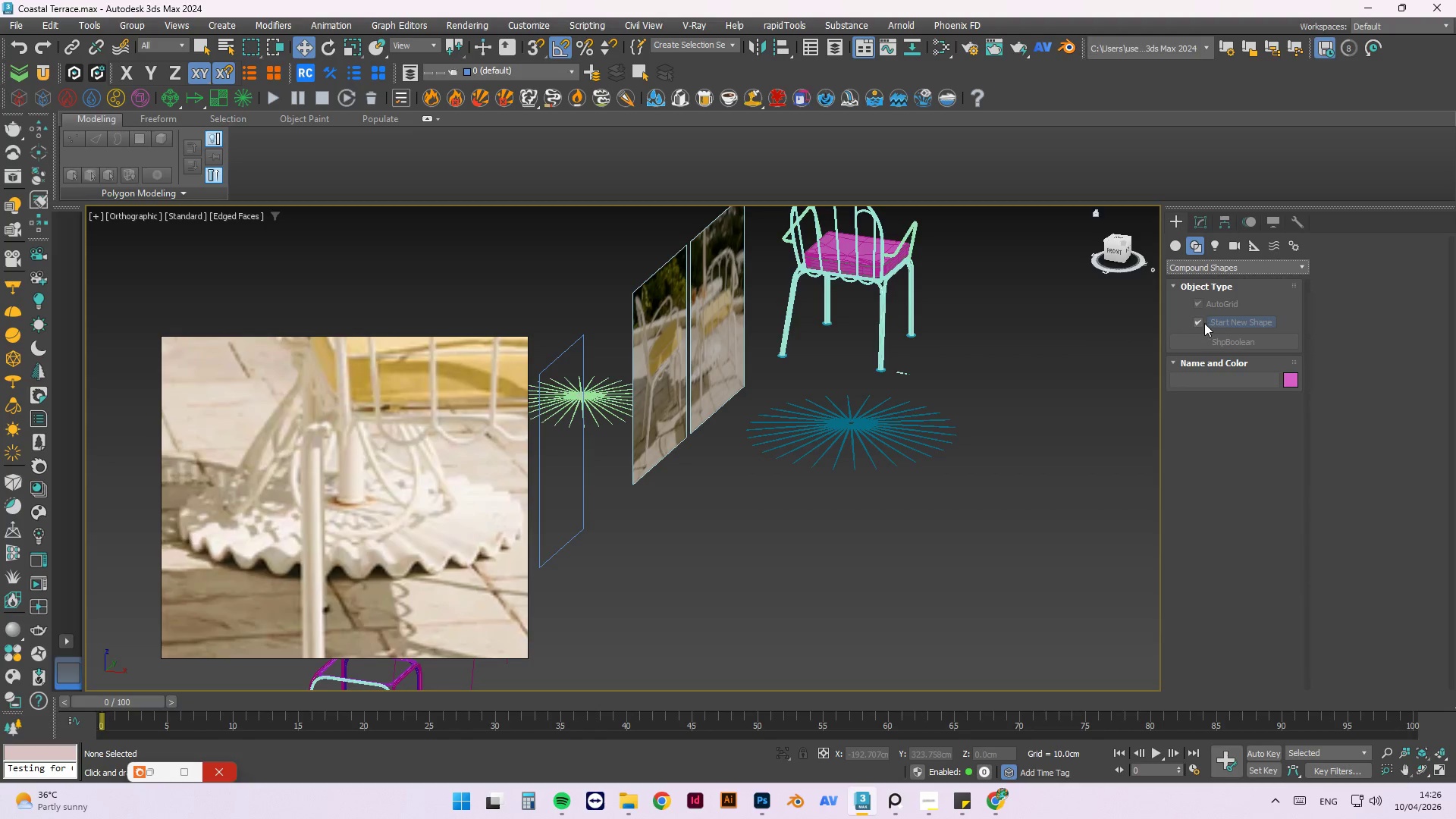 
left_click([1216, 269])
 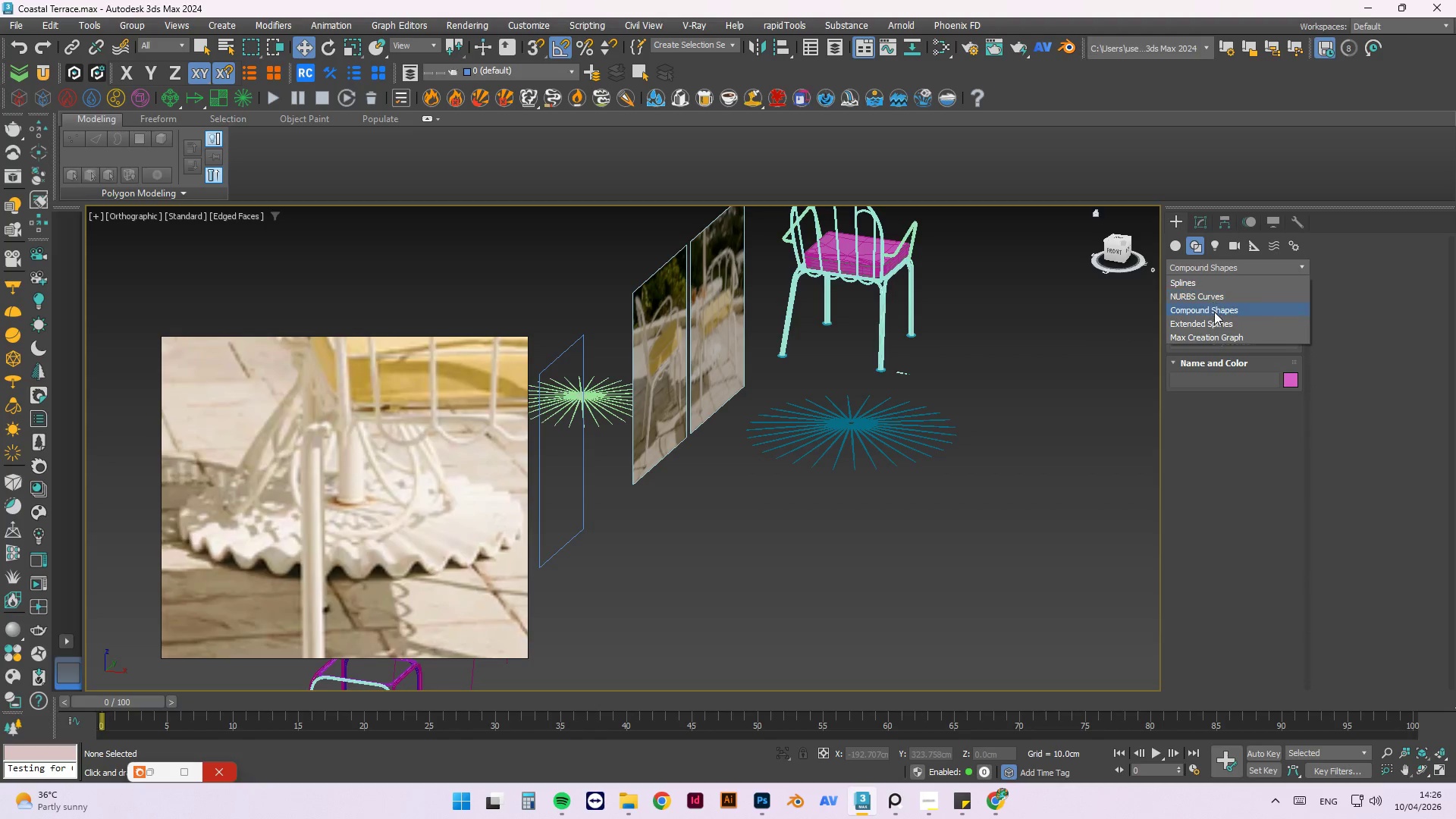 
left_click([1217, 323])
 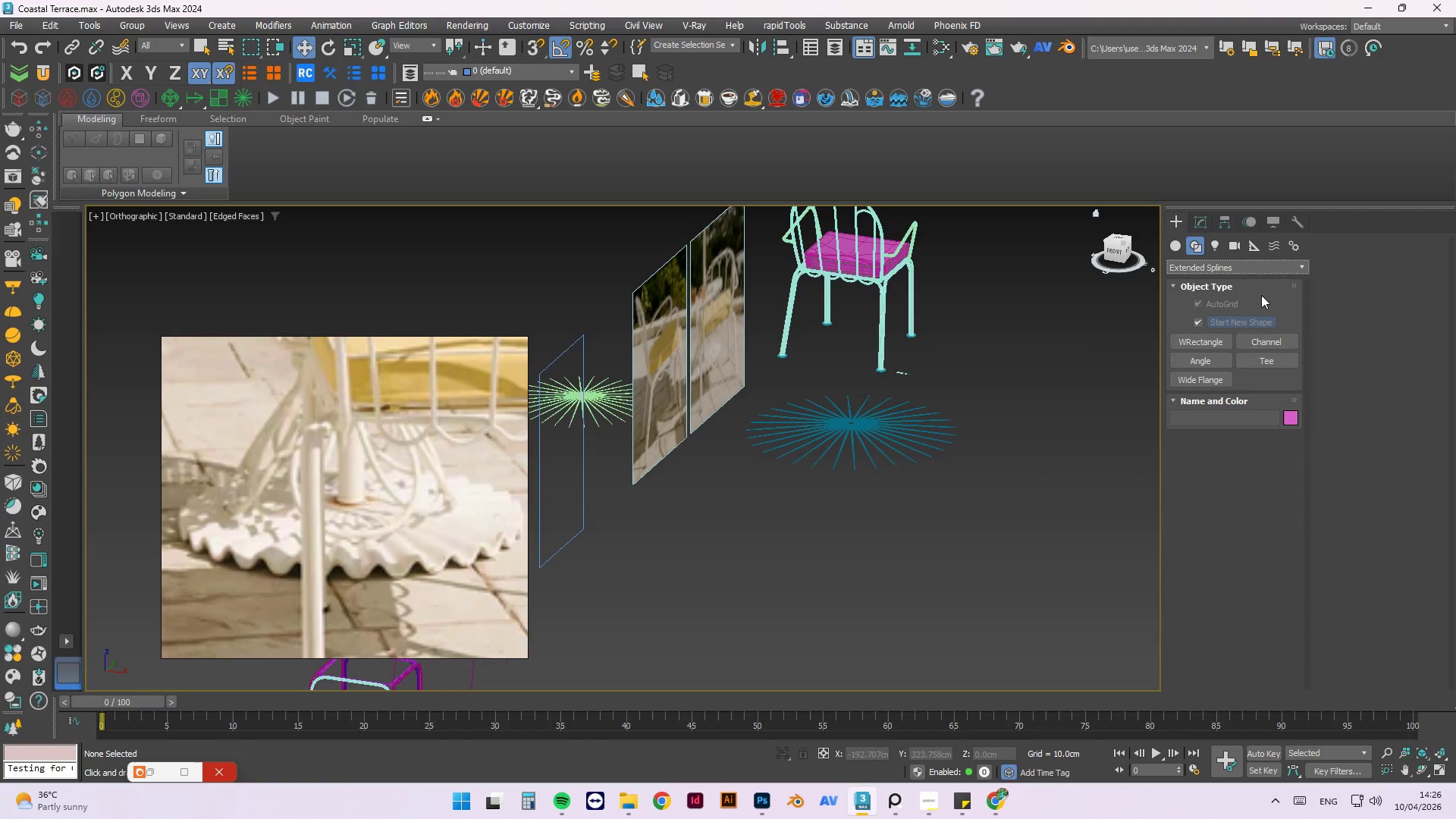 
left_click([1236, 268])
 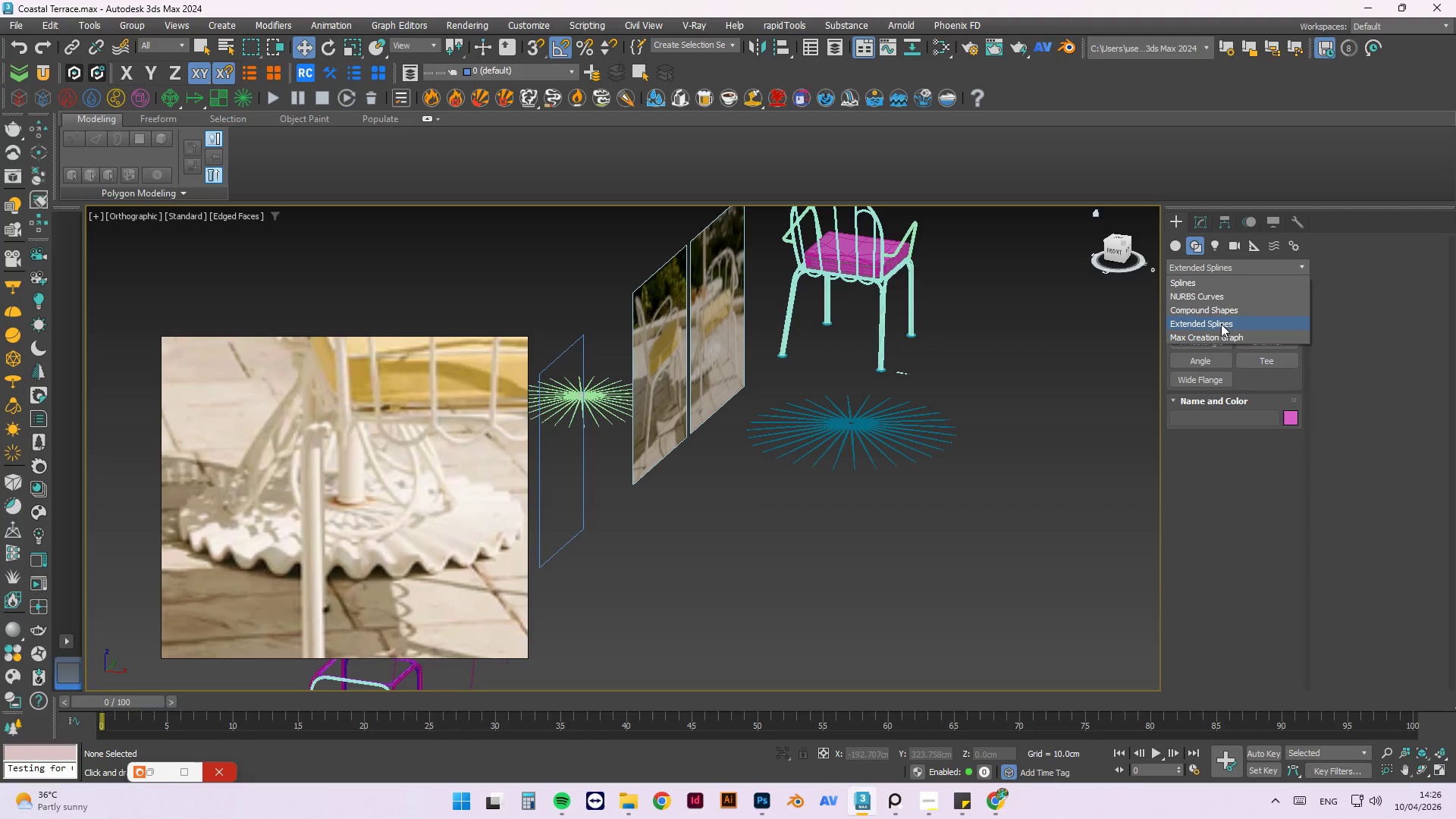 
left_click([1209, 298])
 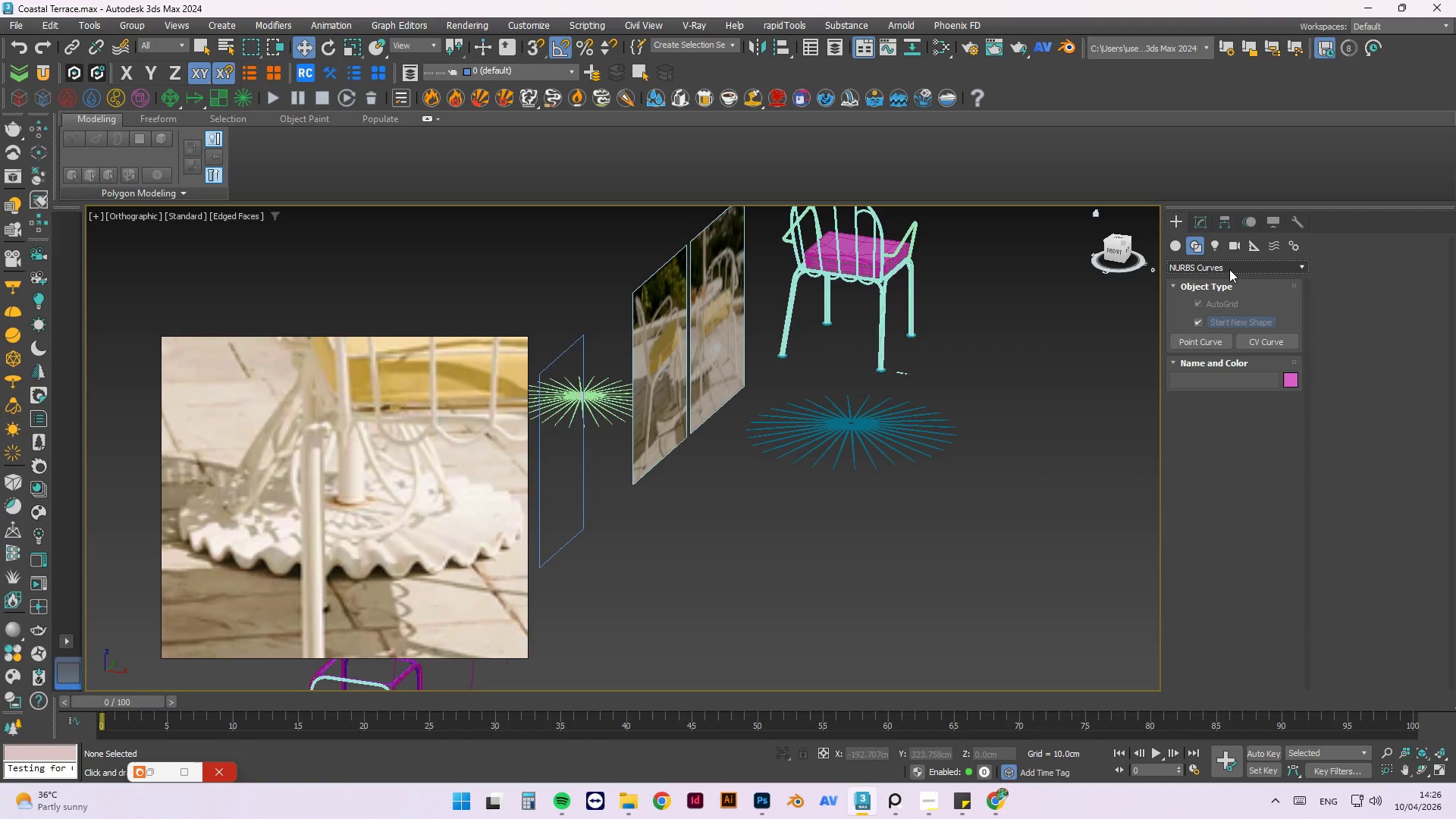 
left_click([1229, 269])
 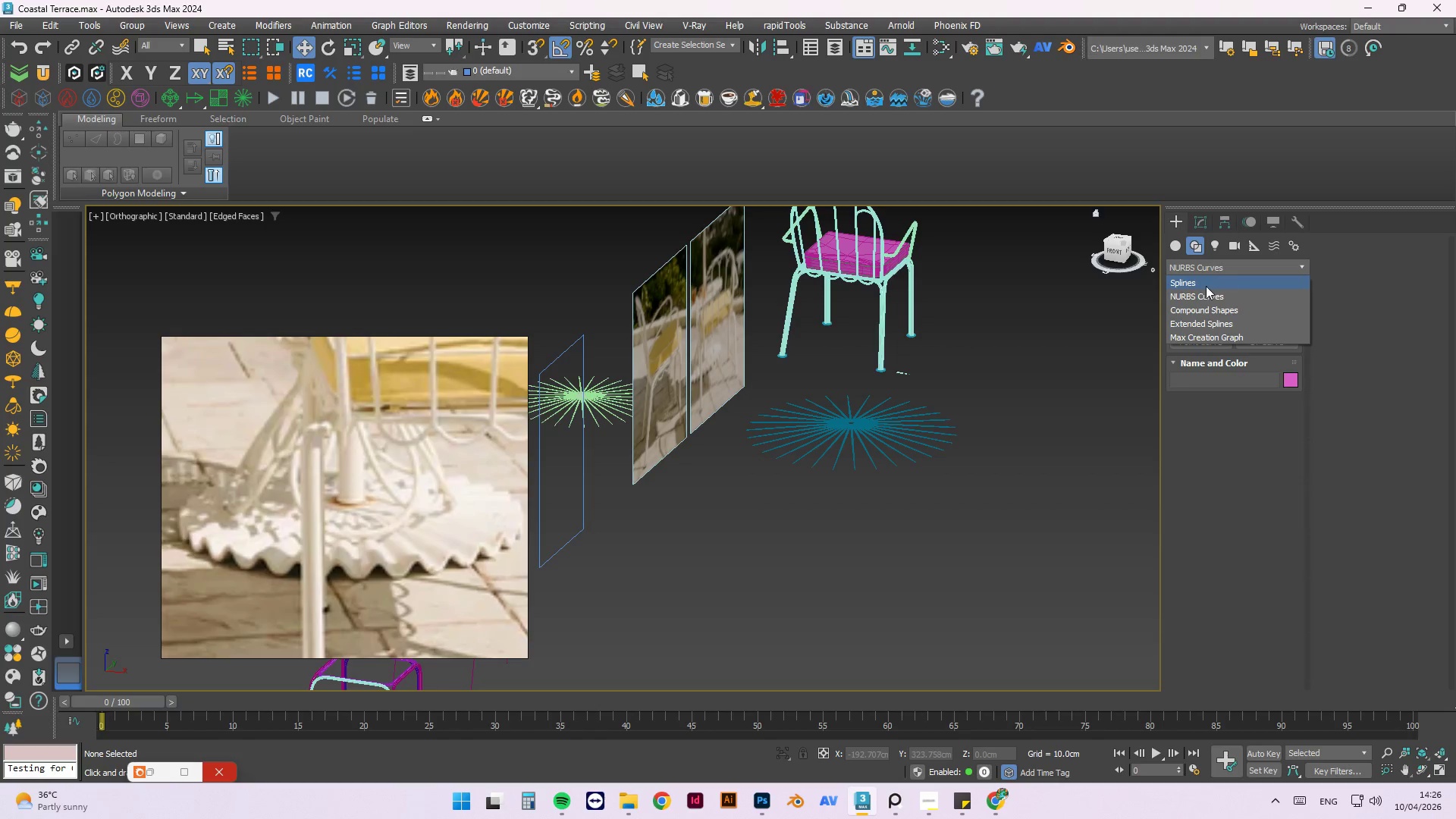 
left_click([1206, 286])
 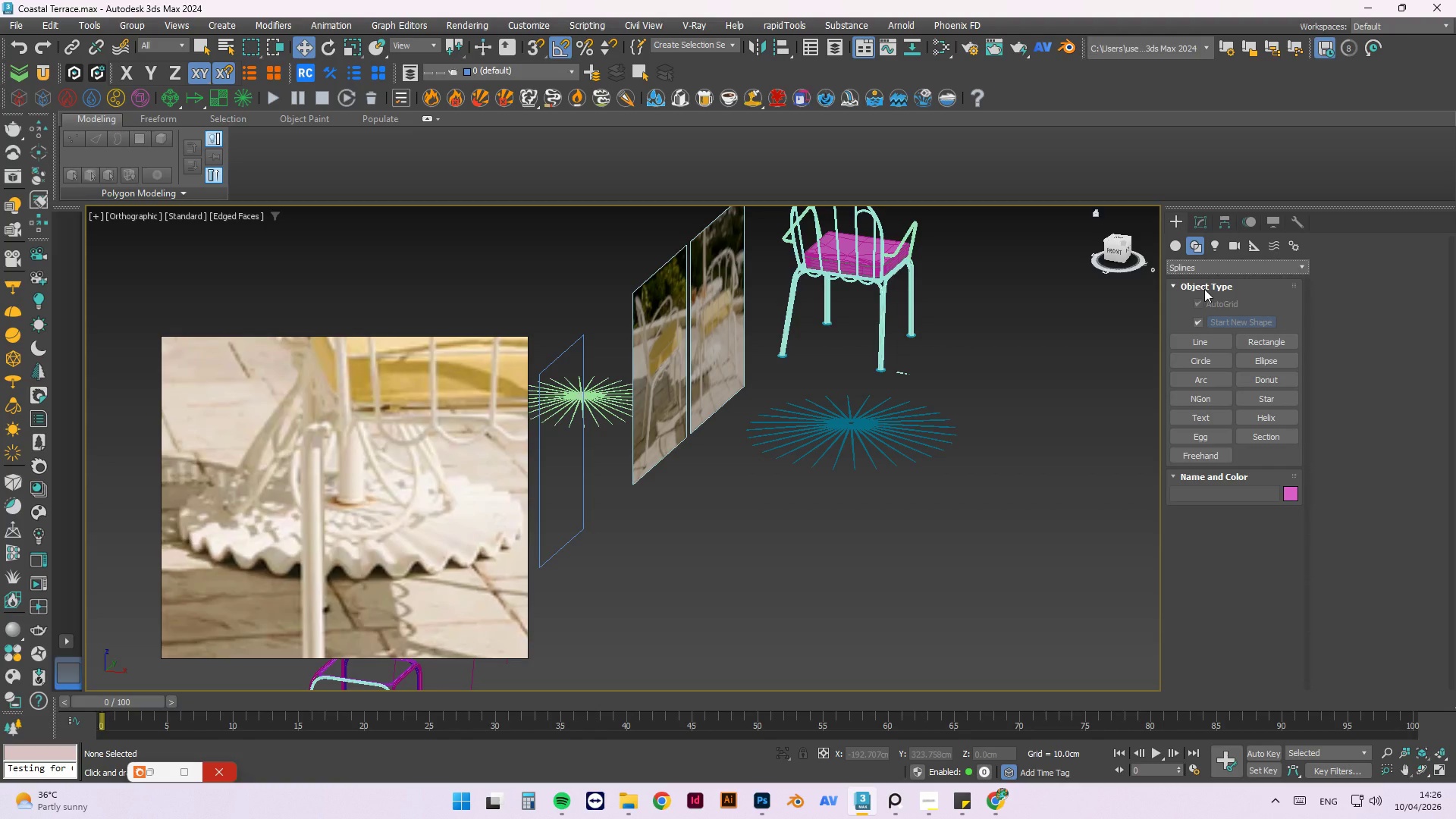 
wait(7.23)
 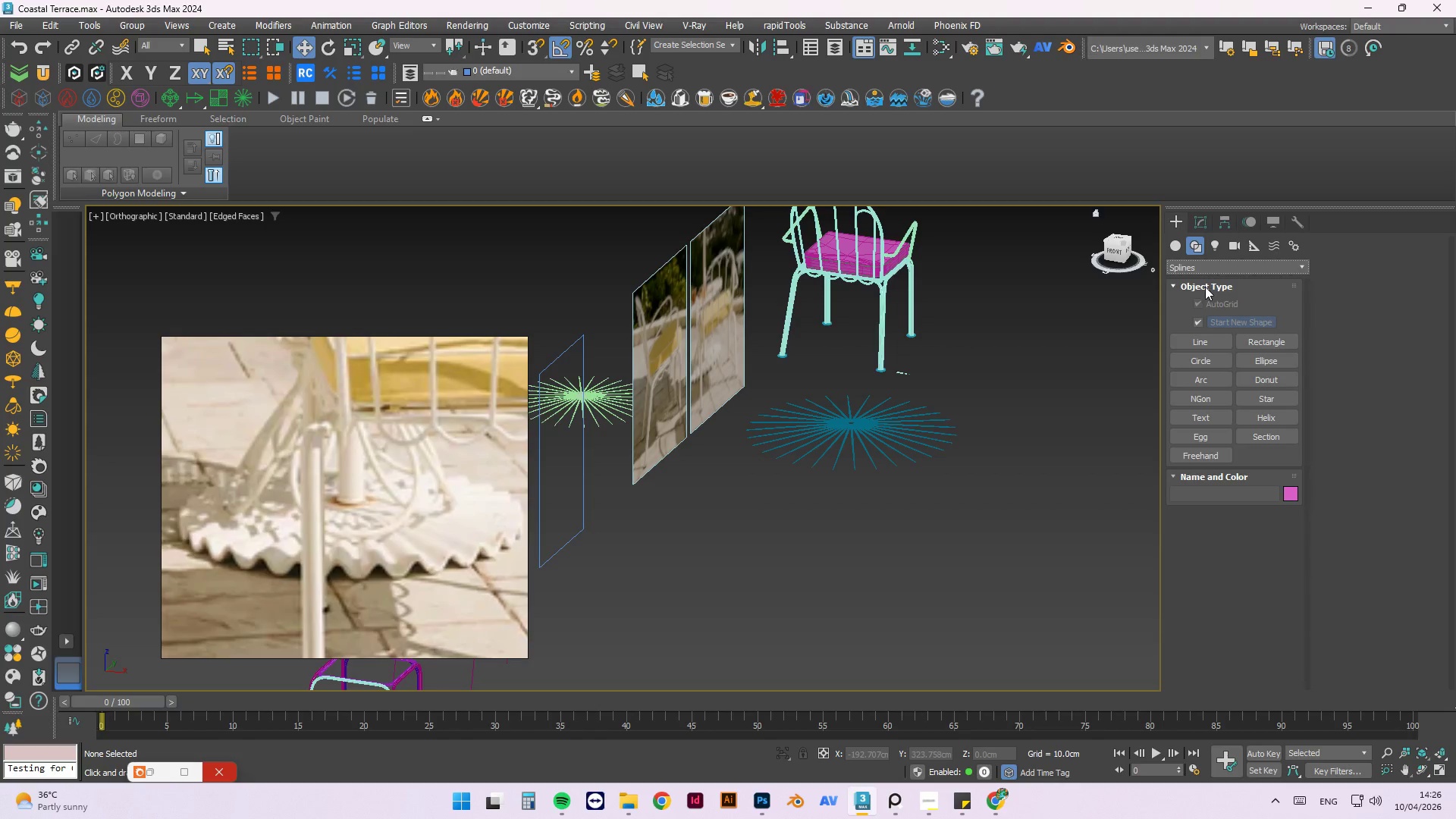 
left_click([1204, 396])
 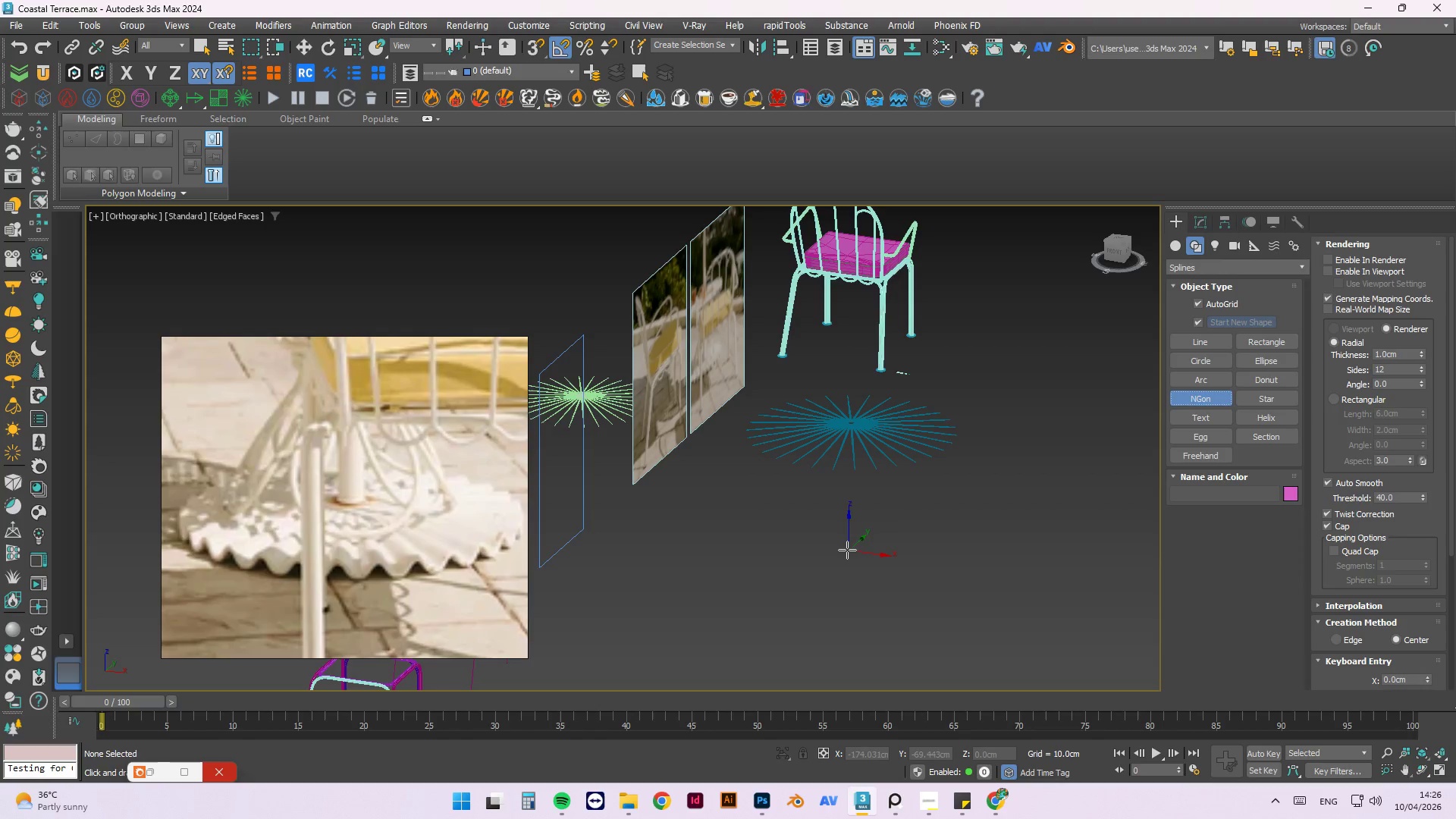 
left_click_drag(start_coordinate=[846, 547], to_coordinate=[885, 569])
 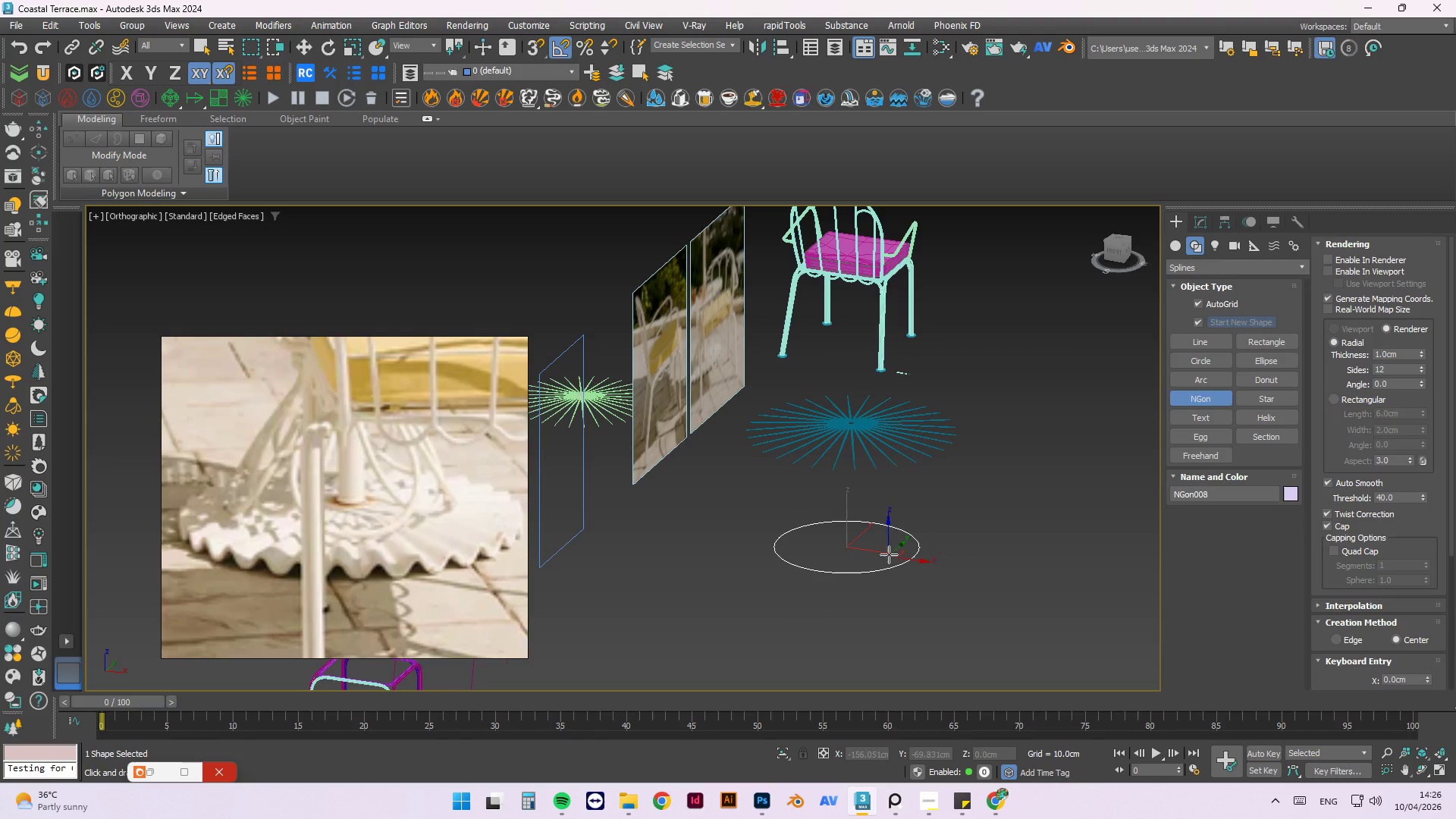 
key(Escape)
 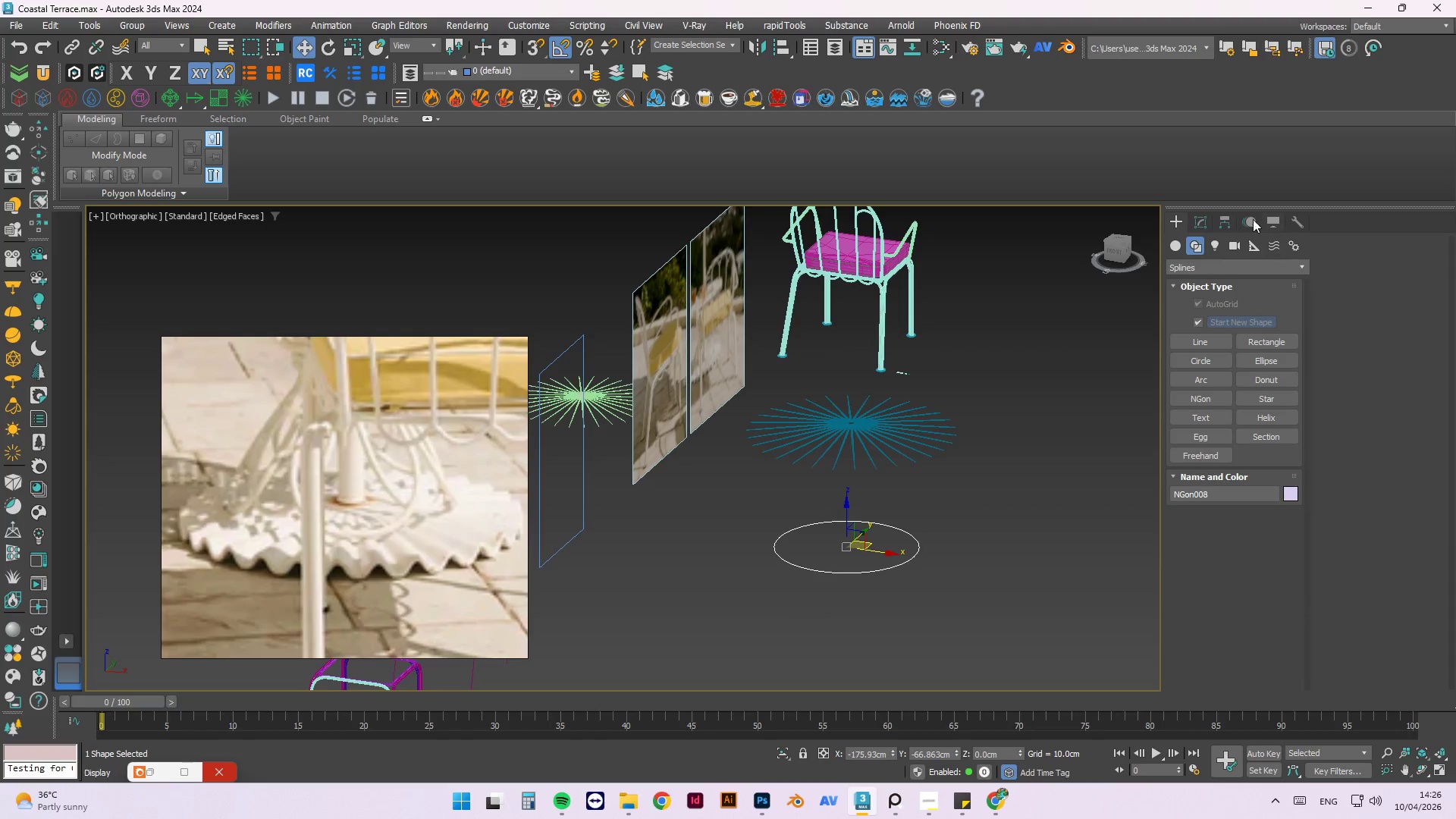 
left_click([1204, 221])
 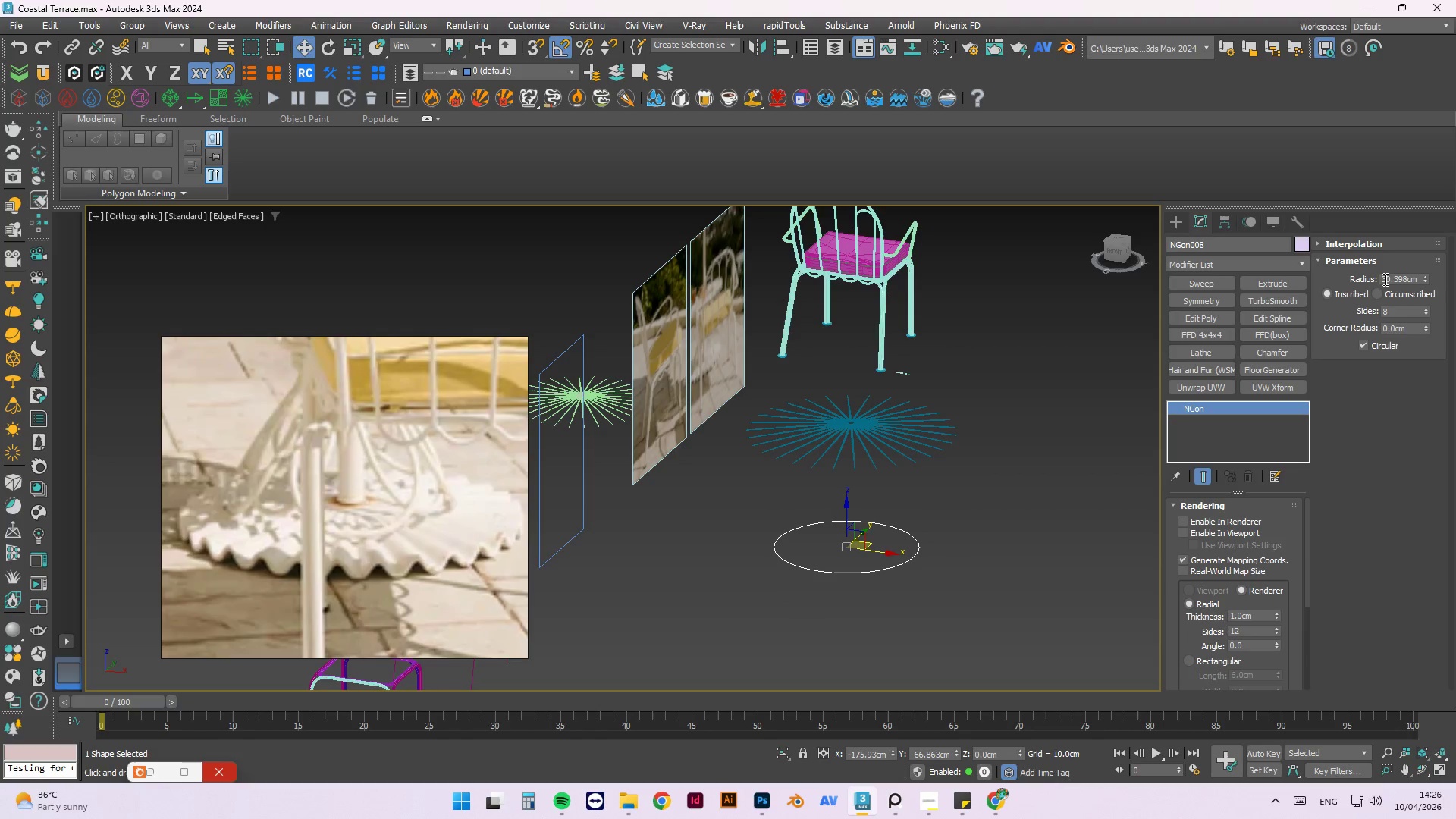 
double_click([1384, 279])
 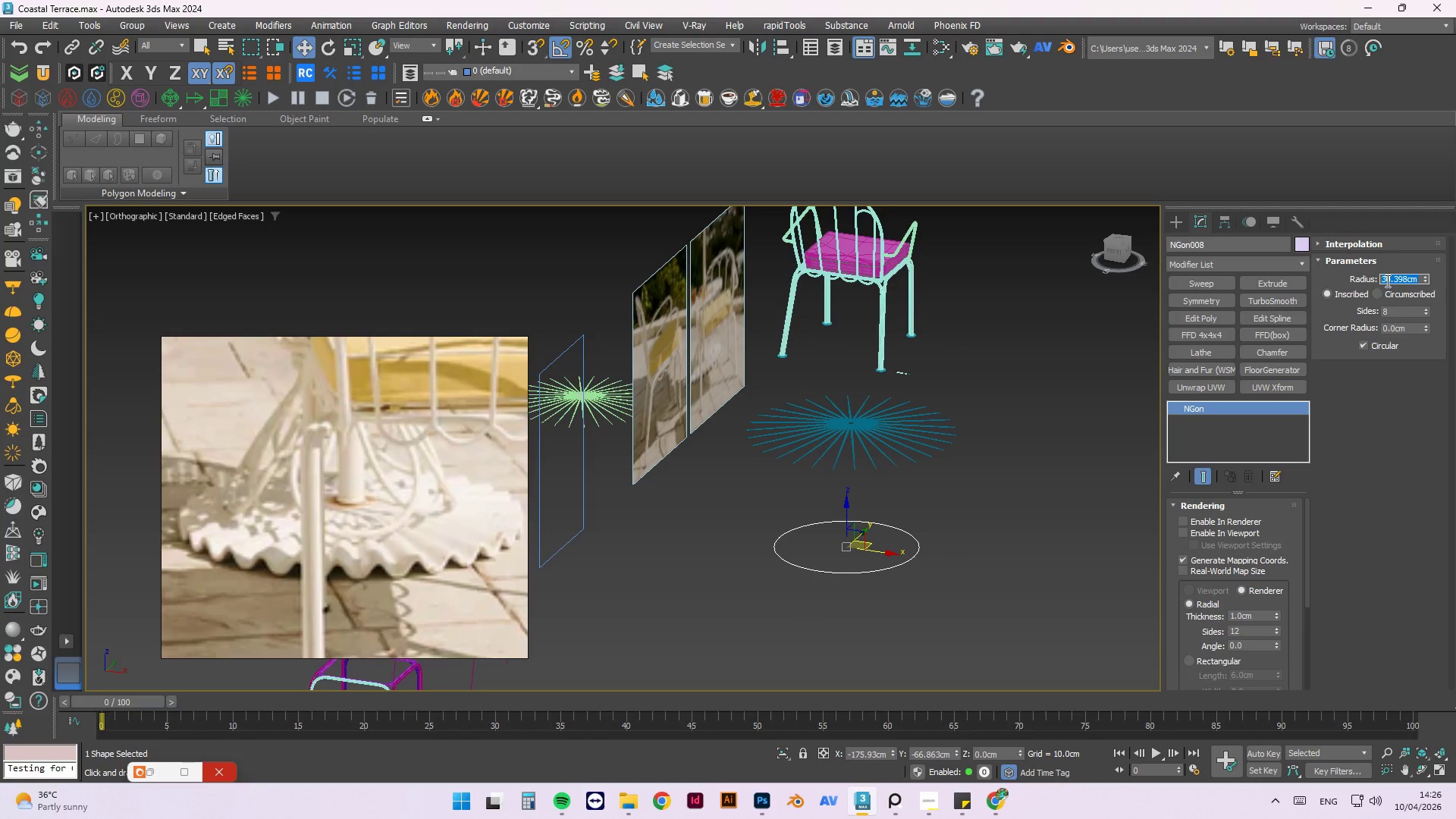 
key(Numpad1)
 